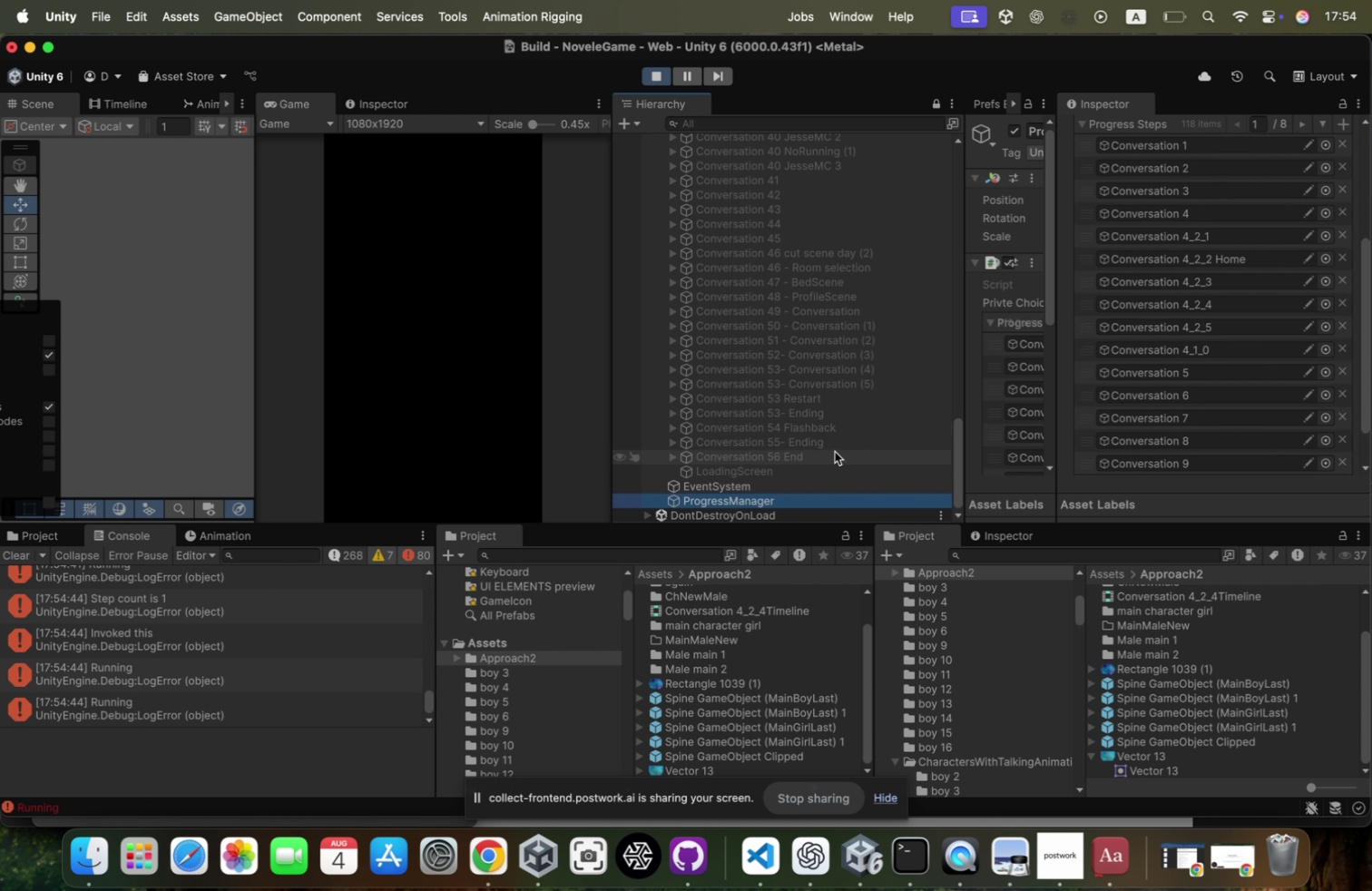 
left_click([835, 451])
 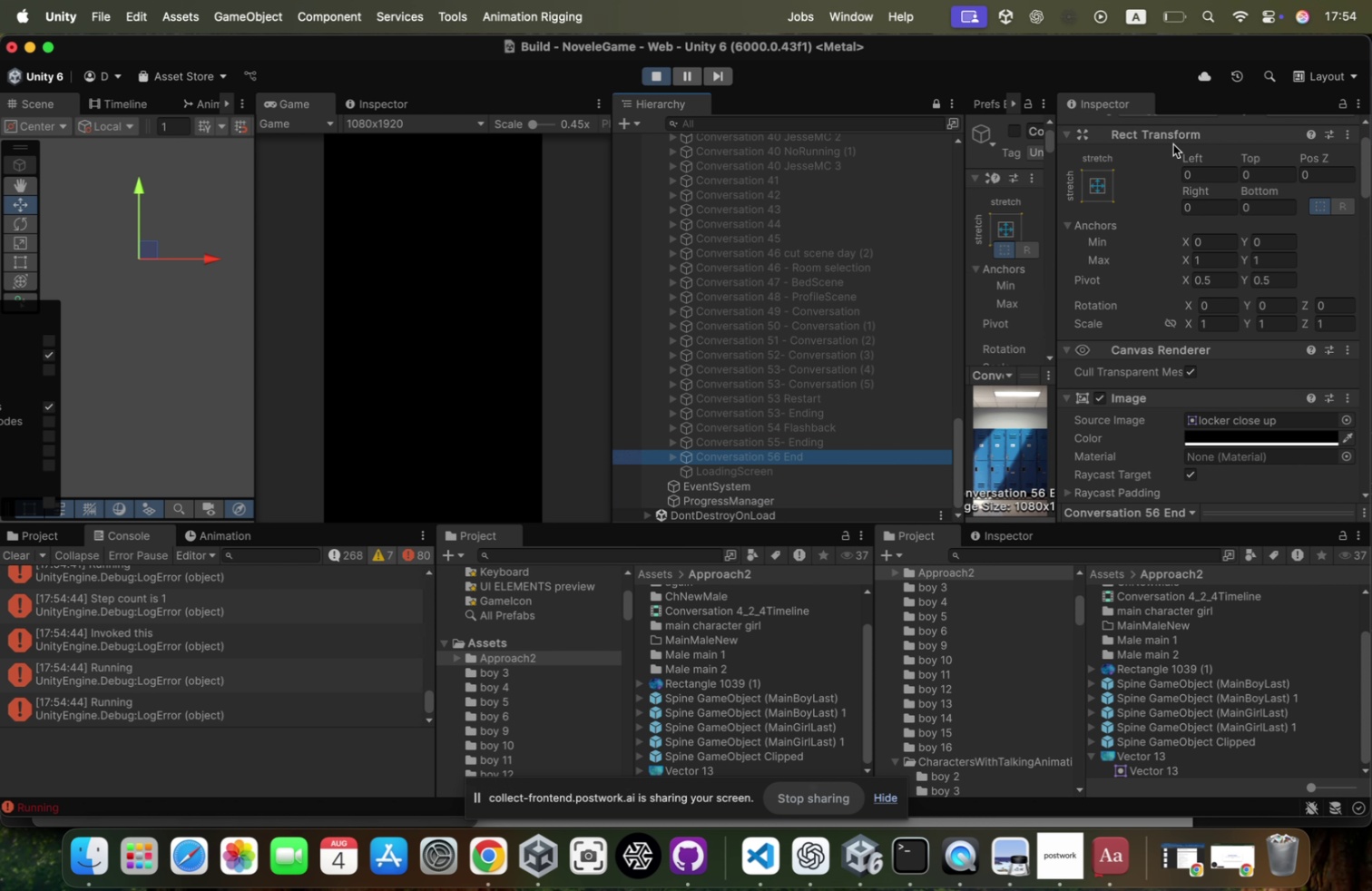 
scroll: coordinate [1173, 144], scroll_direction: up, amount: 38.0
 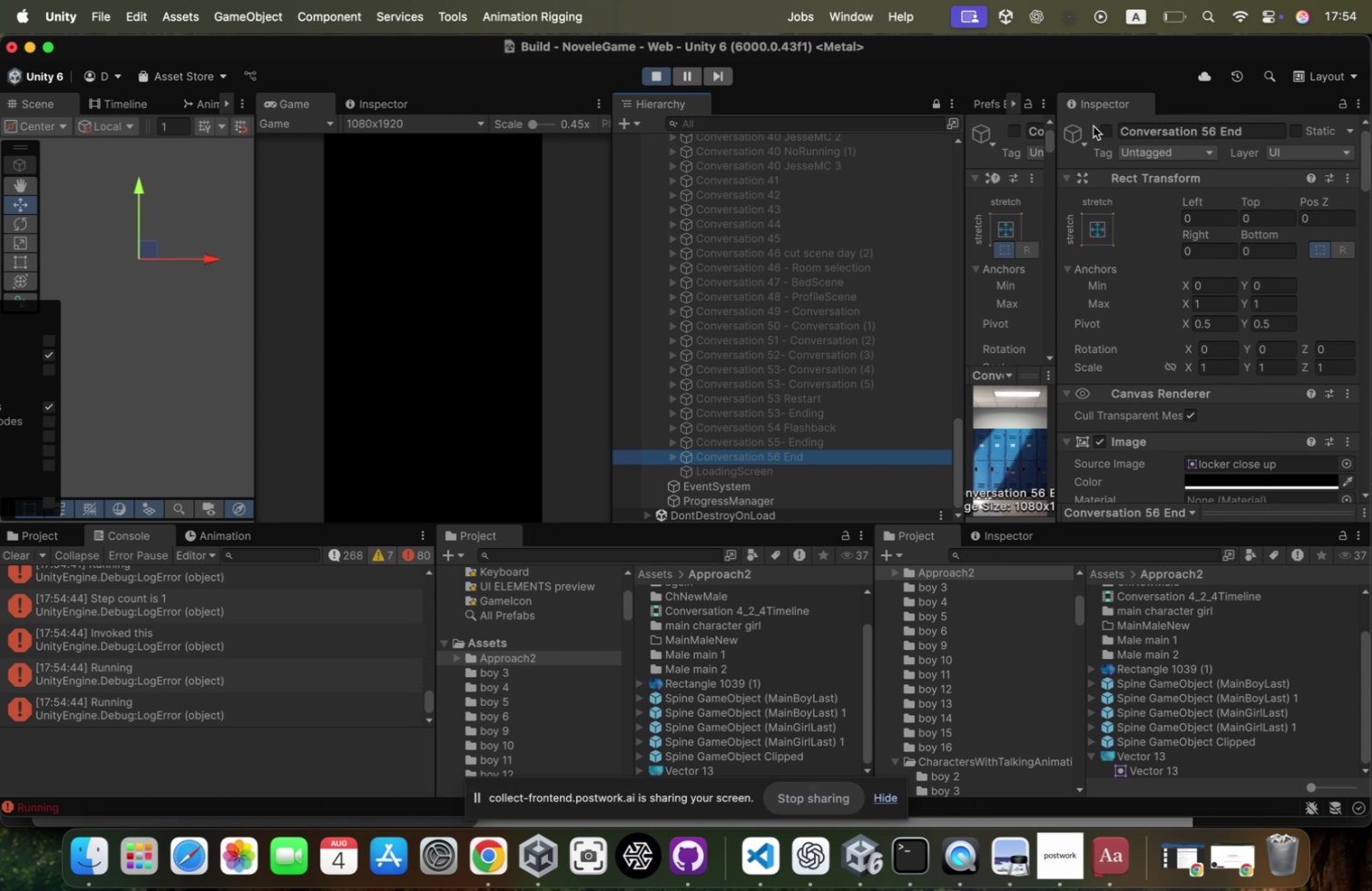 
left_click([1108, 132])
 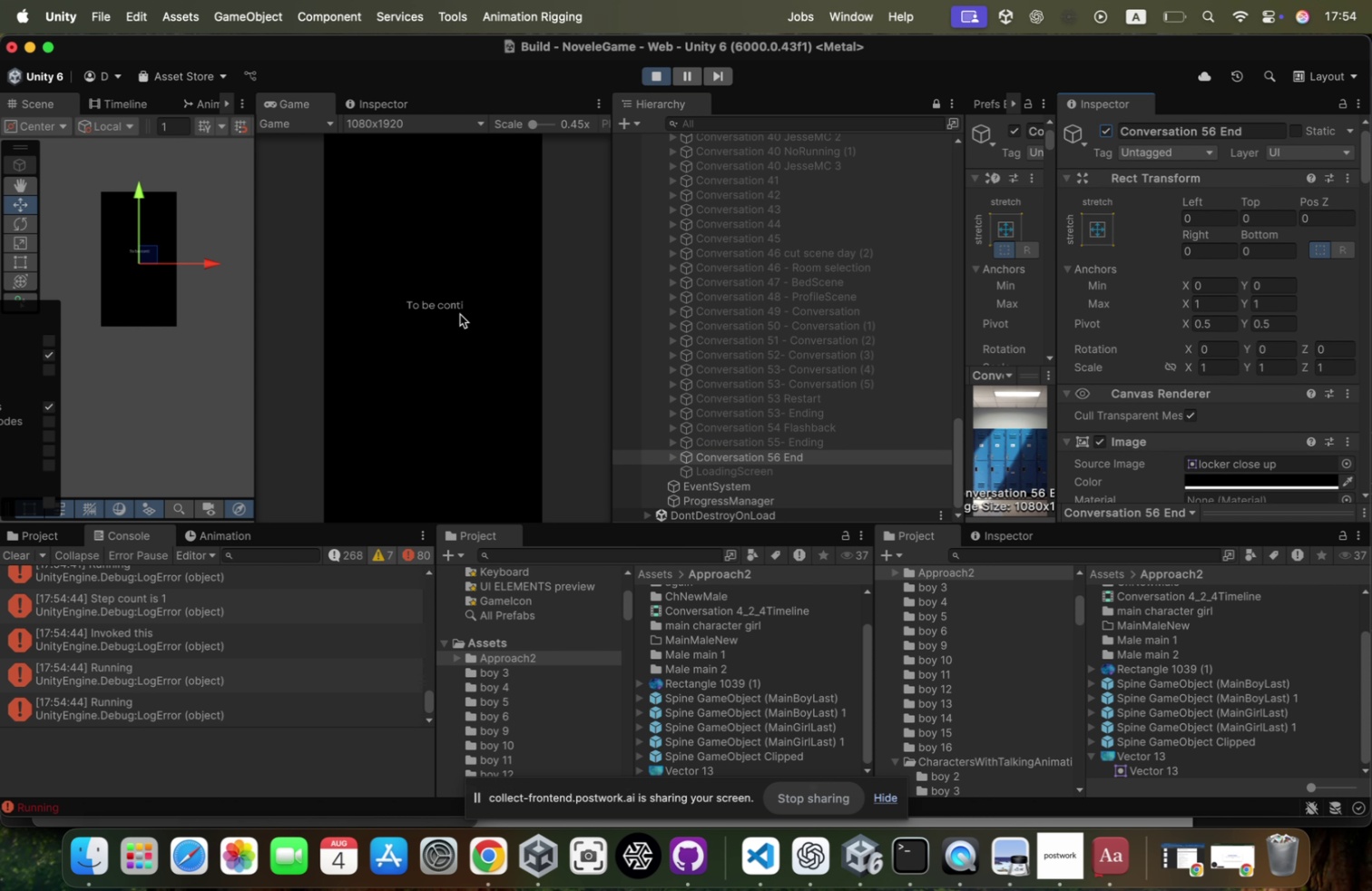 
left_click([454, 312])
 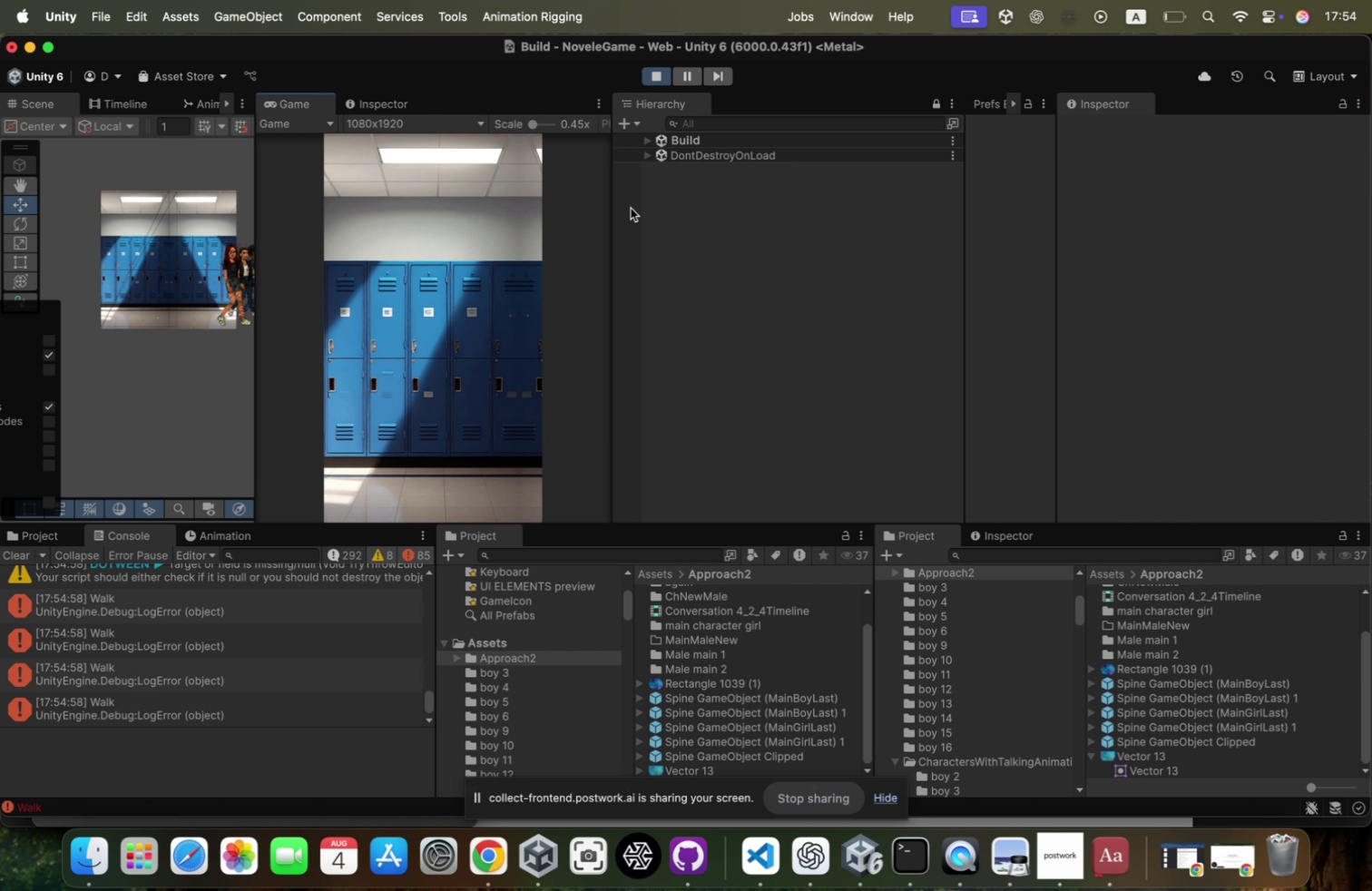 
left_click([647, 142])
 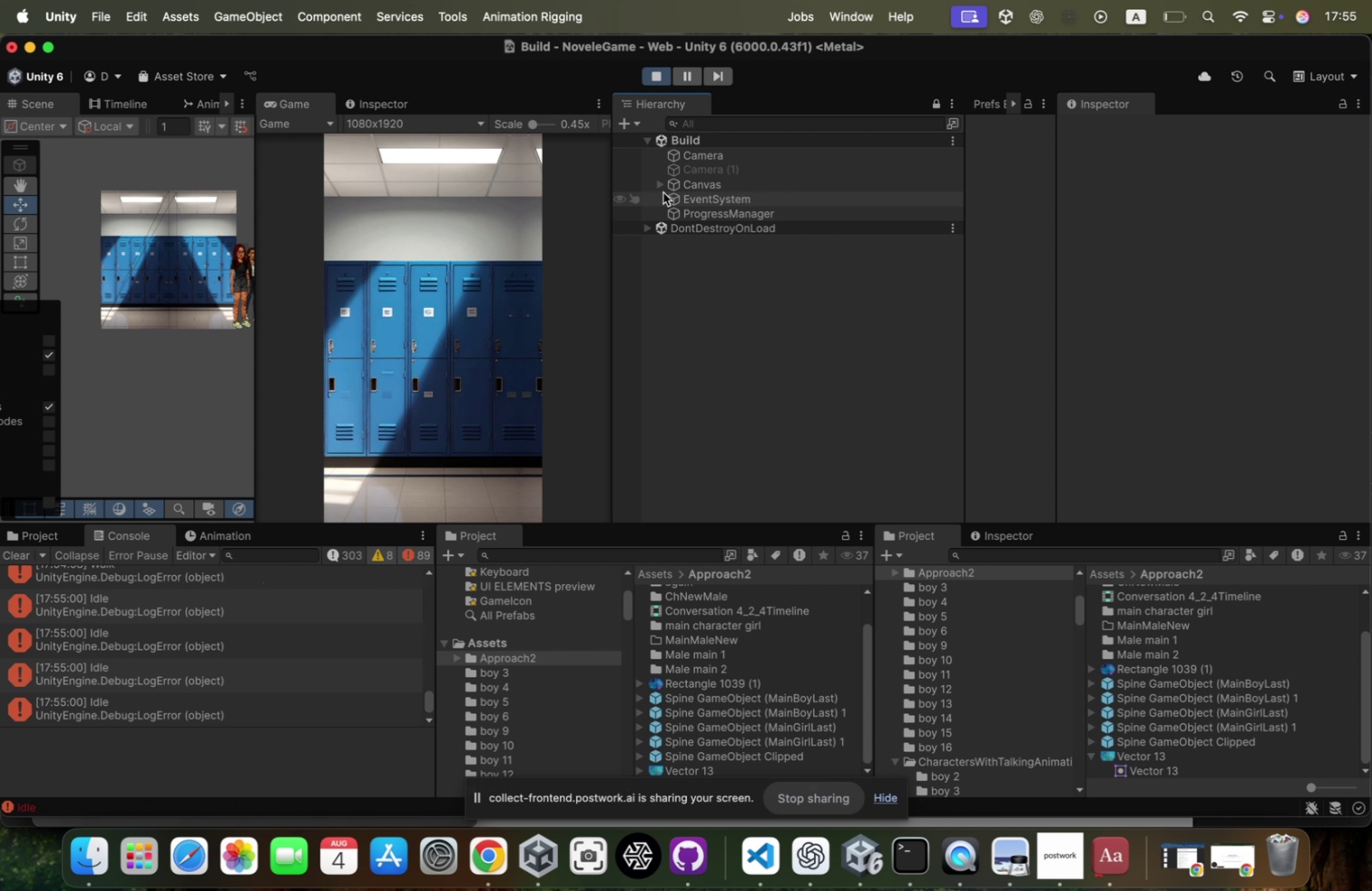 
left_click([662, 188])
 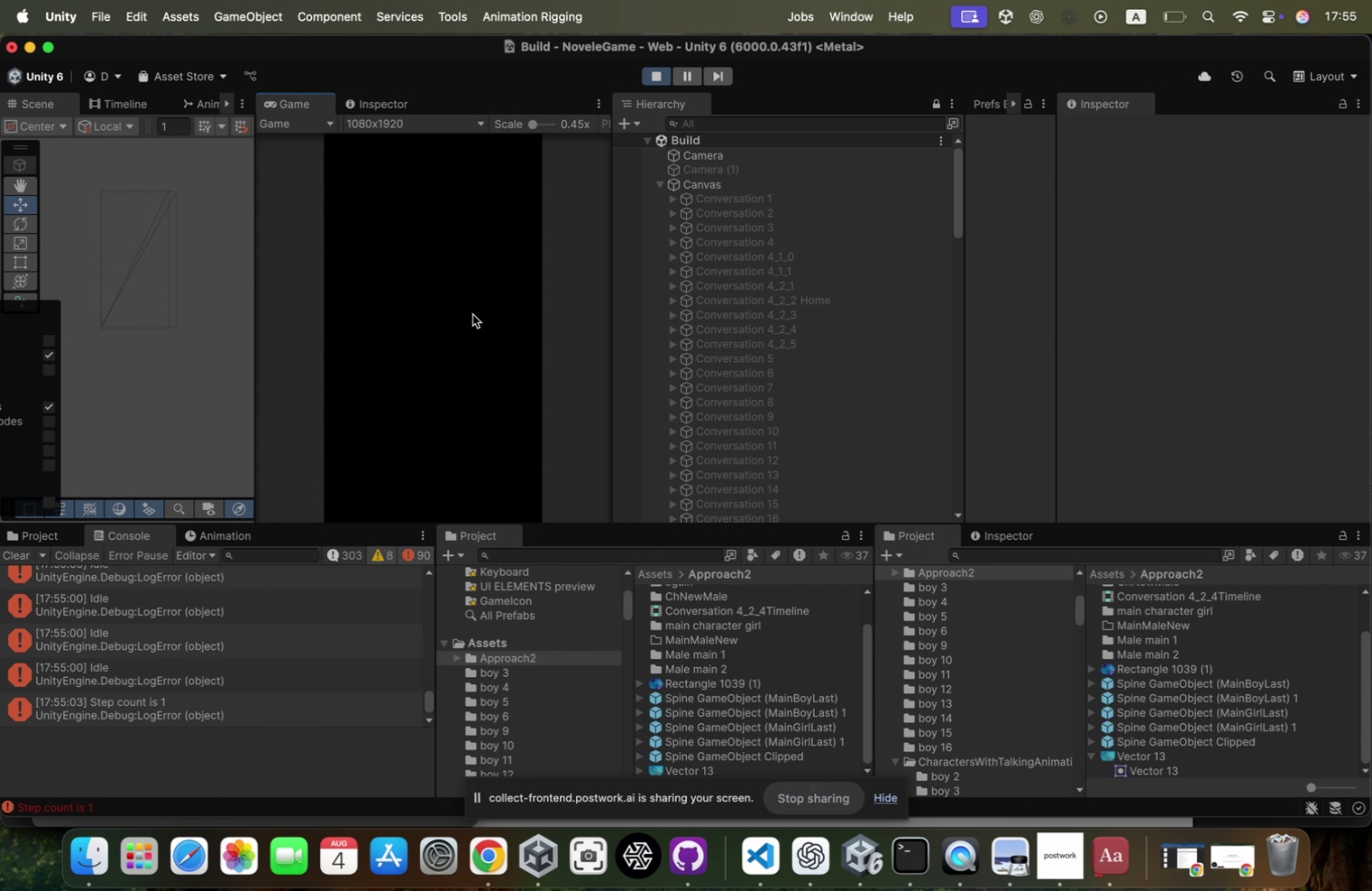 
scroll: coordinate [731, 318], scroll_direction: down, amount: 158.0
 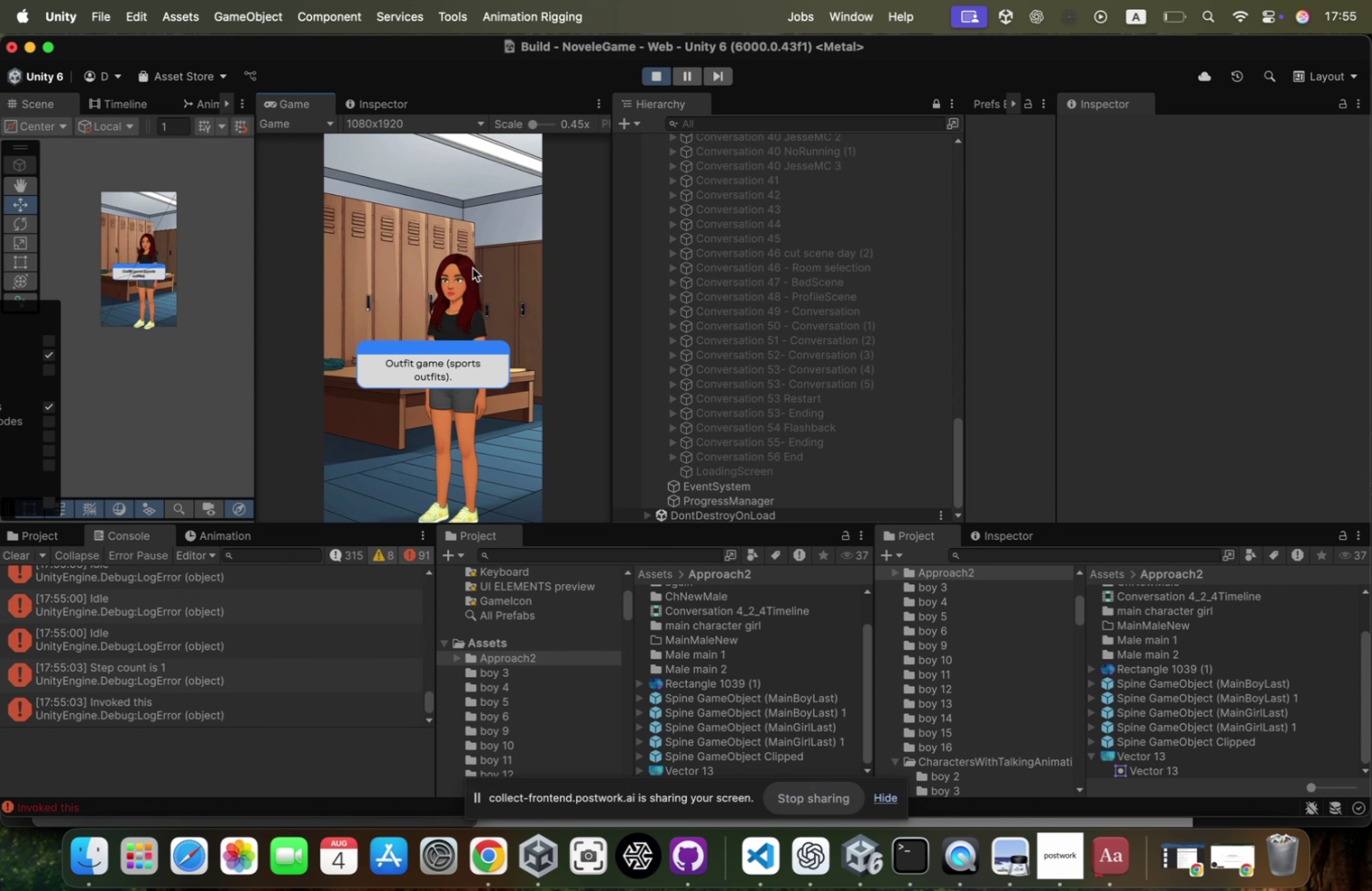 
left_click([457, 282])
 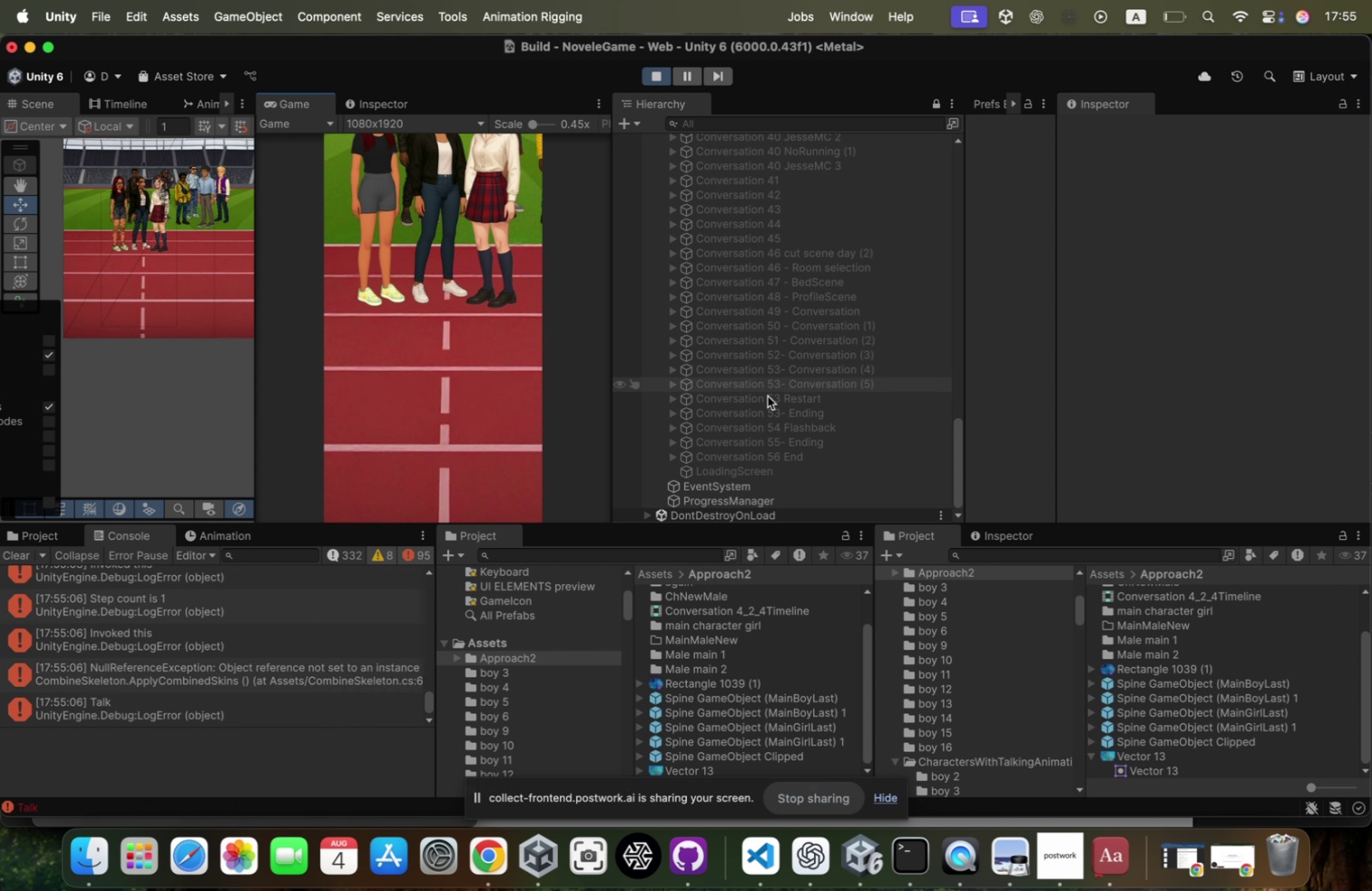 
scroll: coordinate [772, 398], scroll_direction: up, amount: 34.0
 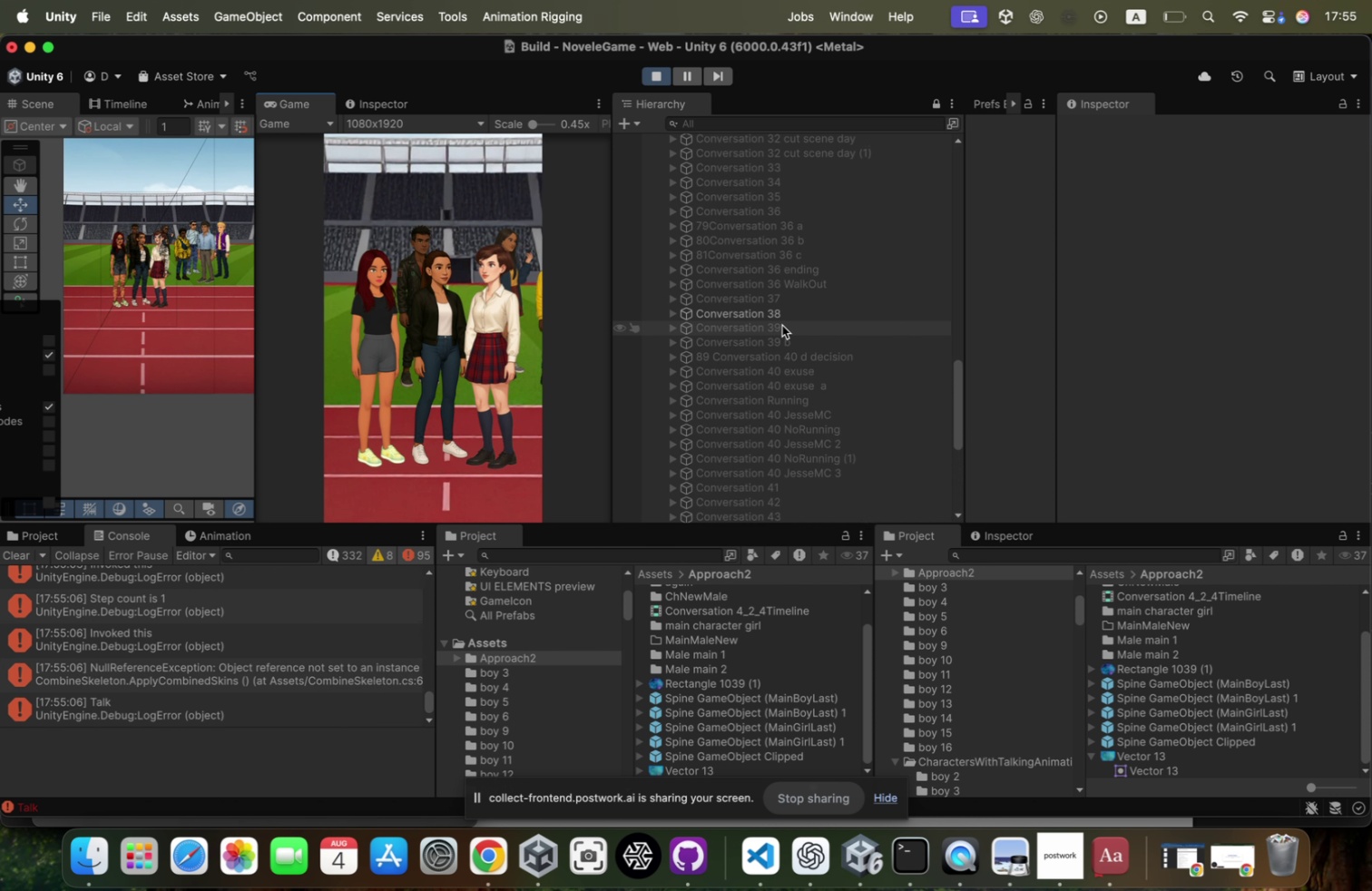 
left_click([788, 319])
 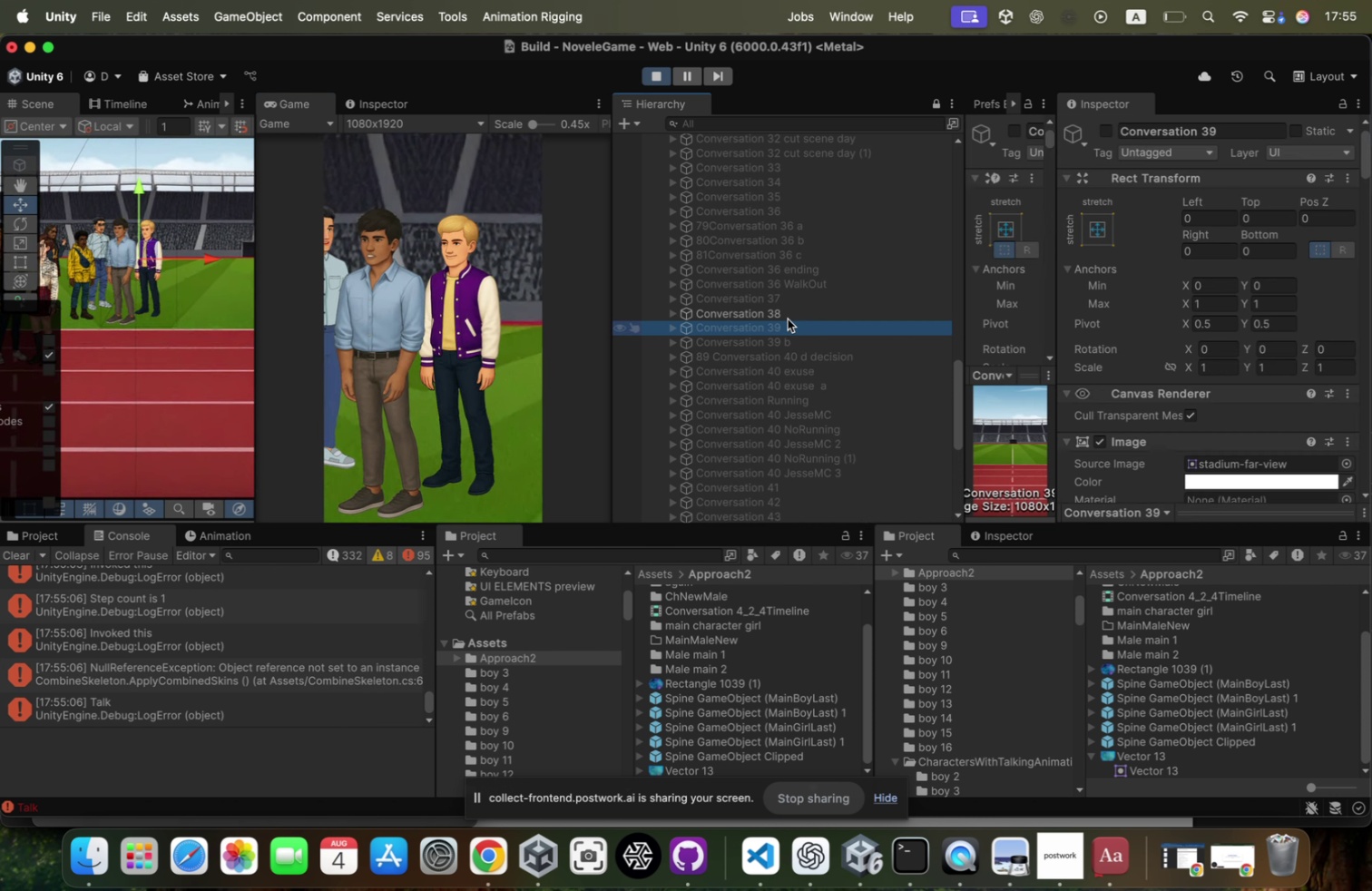 
left_click([788, 318])
 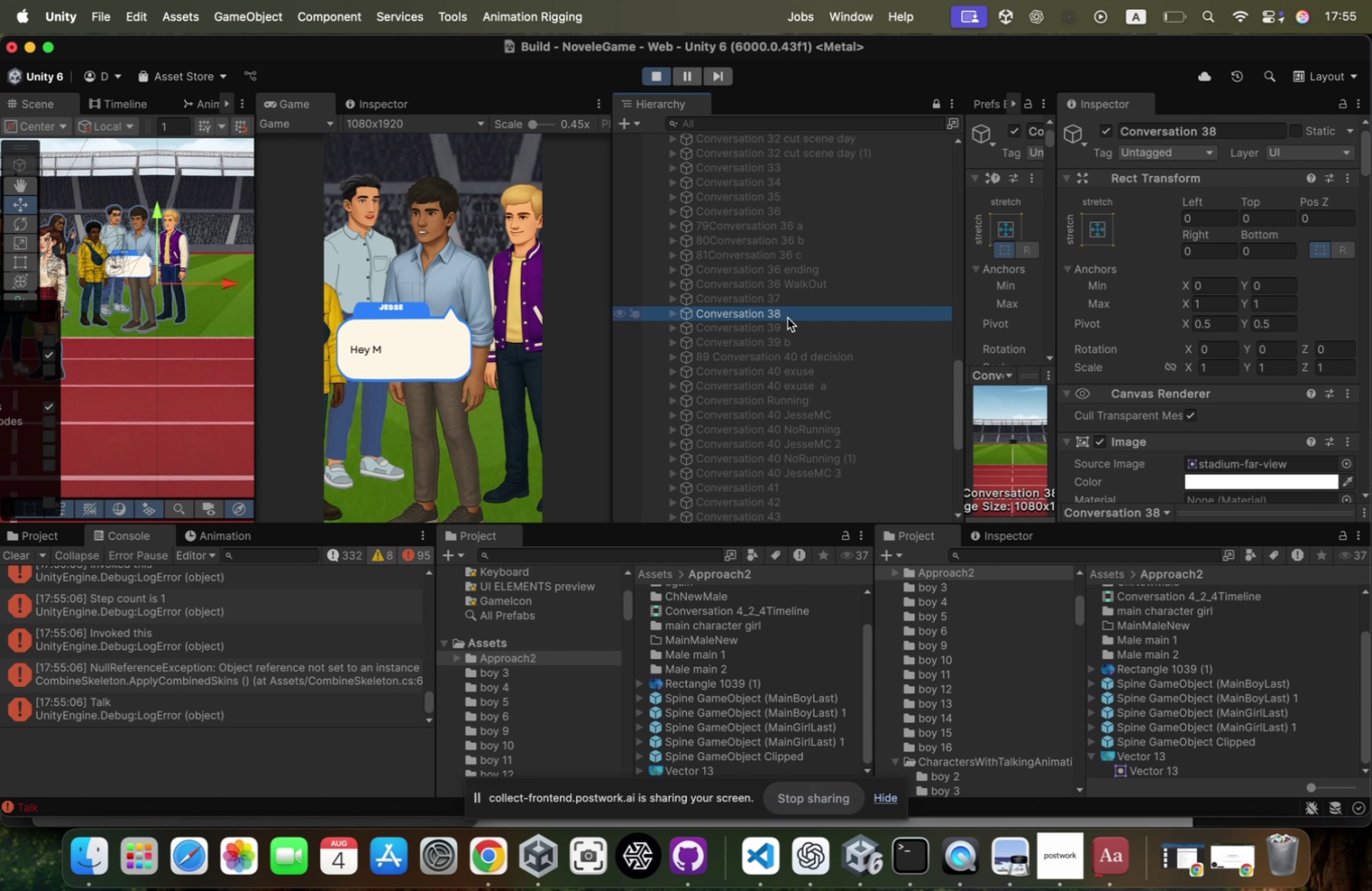 
key(ArrowRight)
 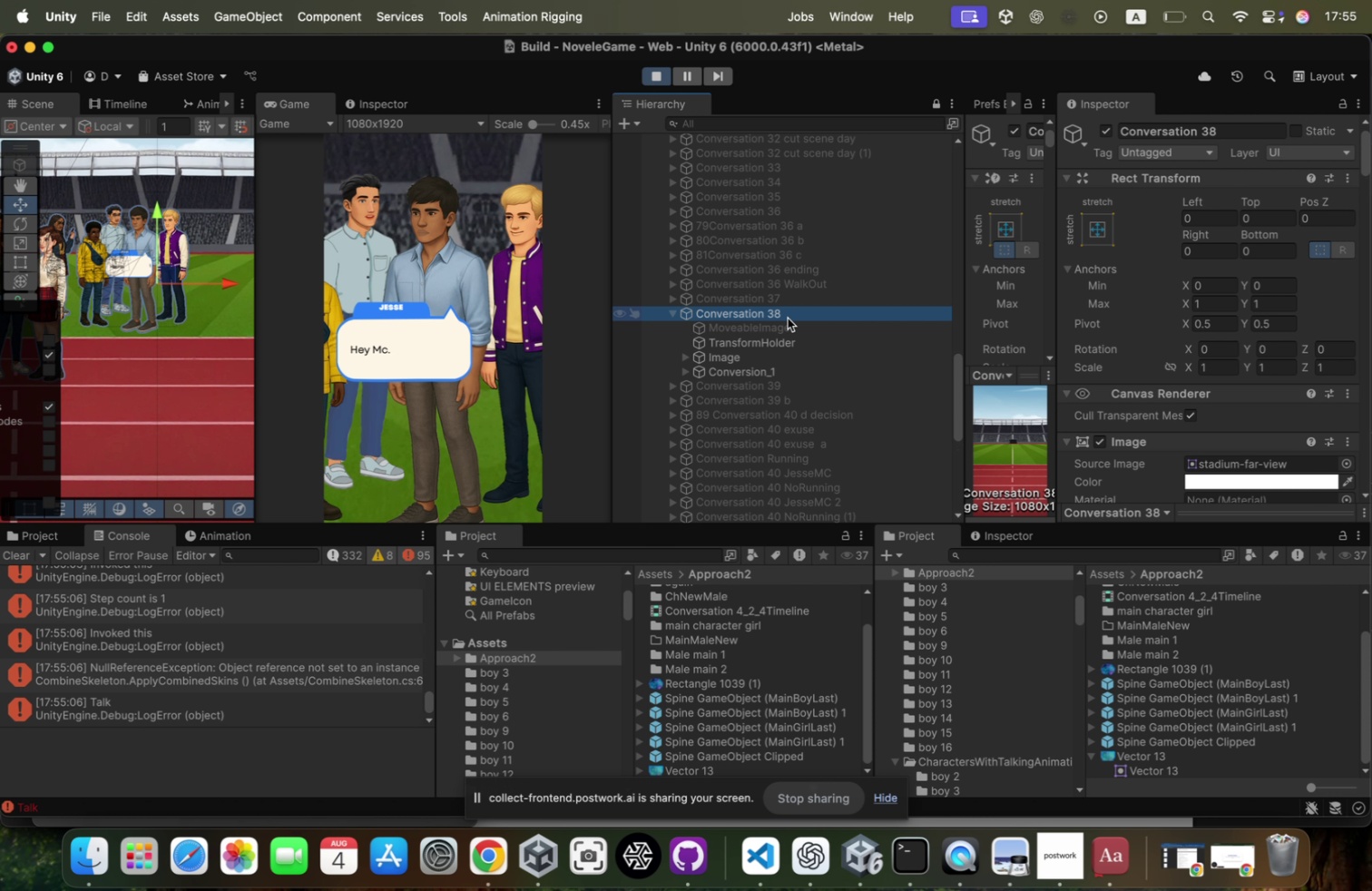 
key(ArrowDown)
 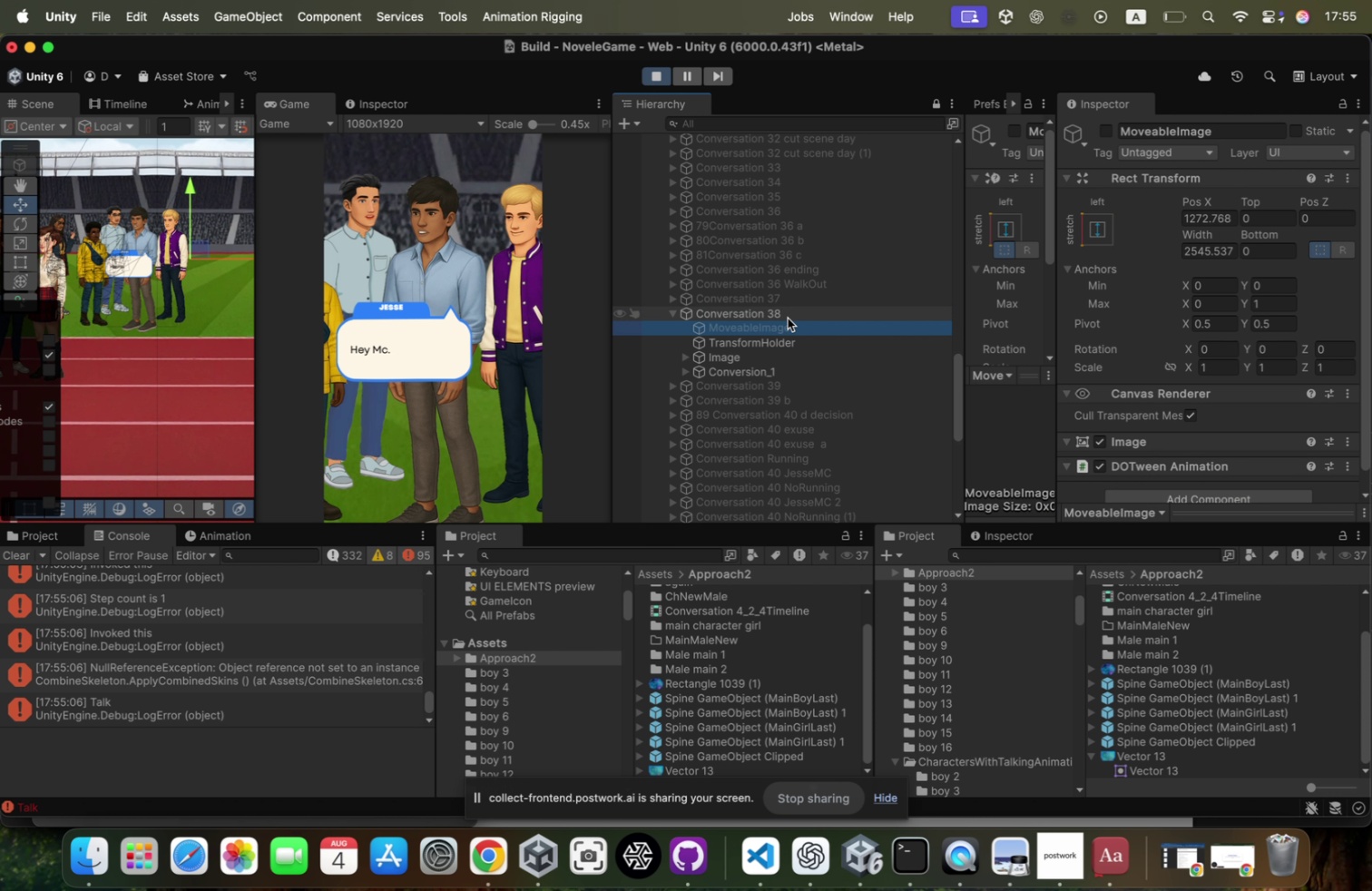 
key(ArrowDown)
 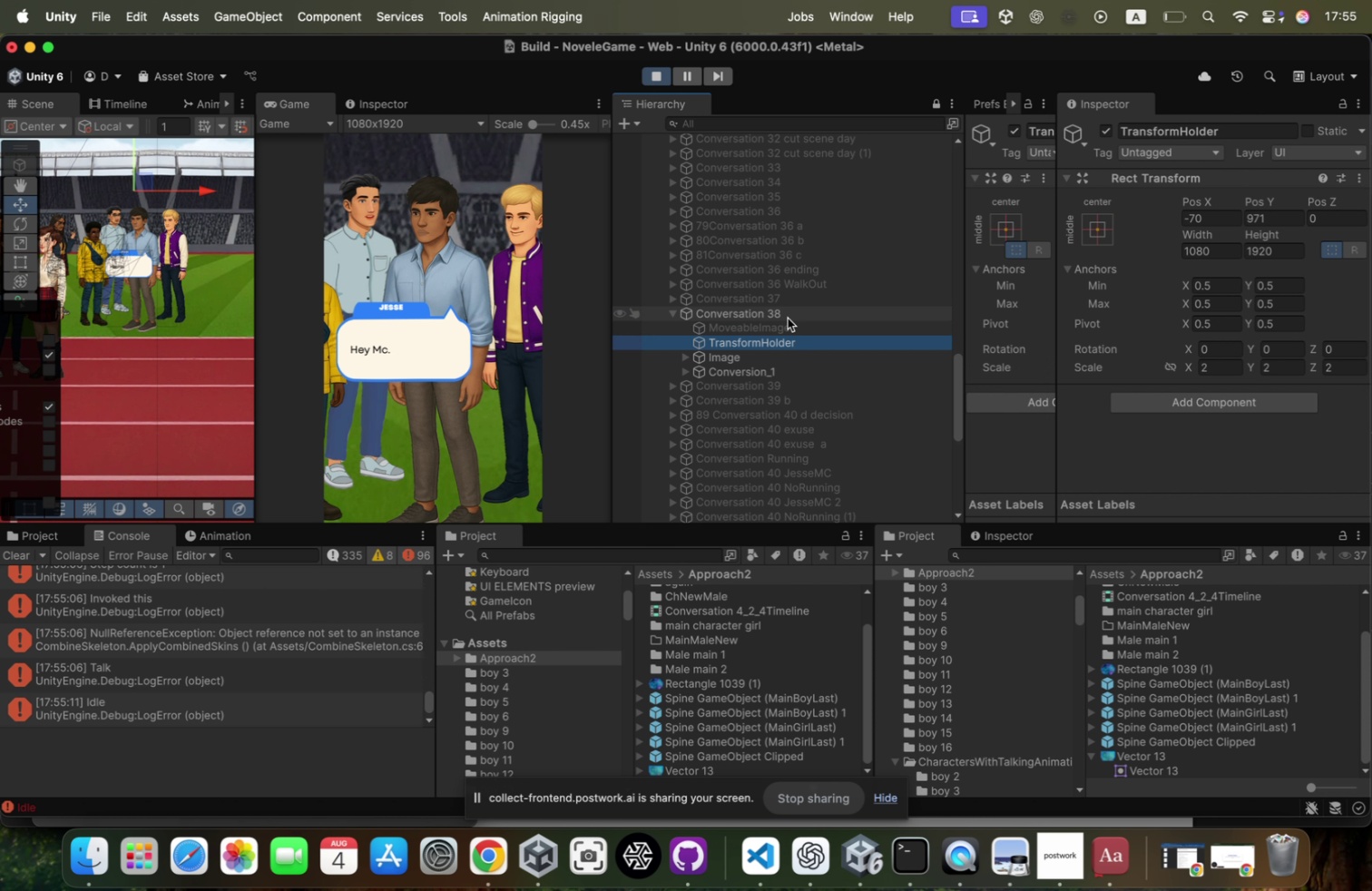 
key(ArrowDown)
 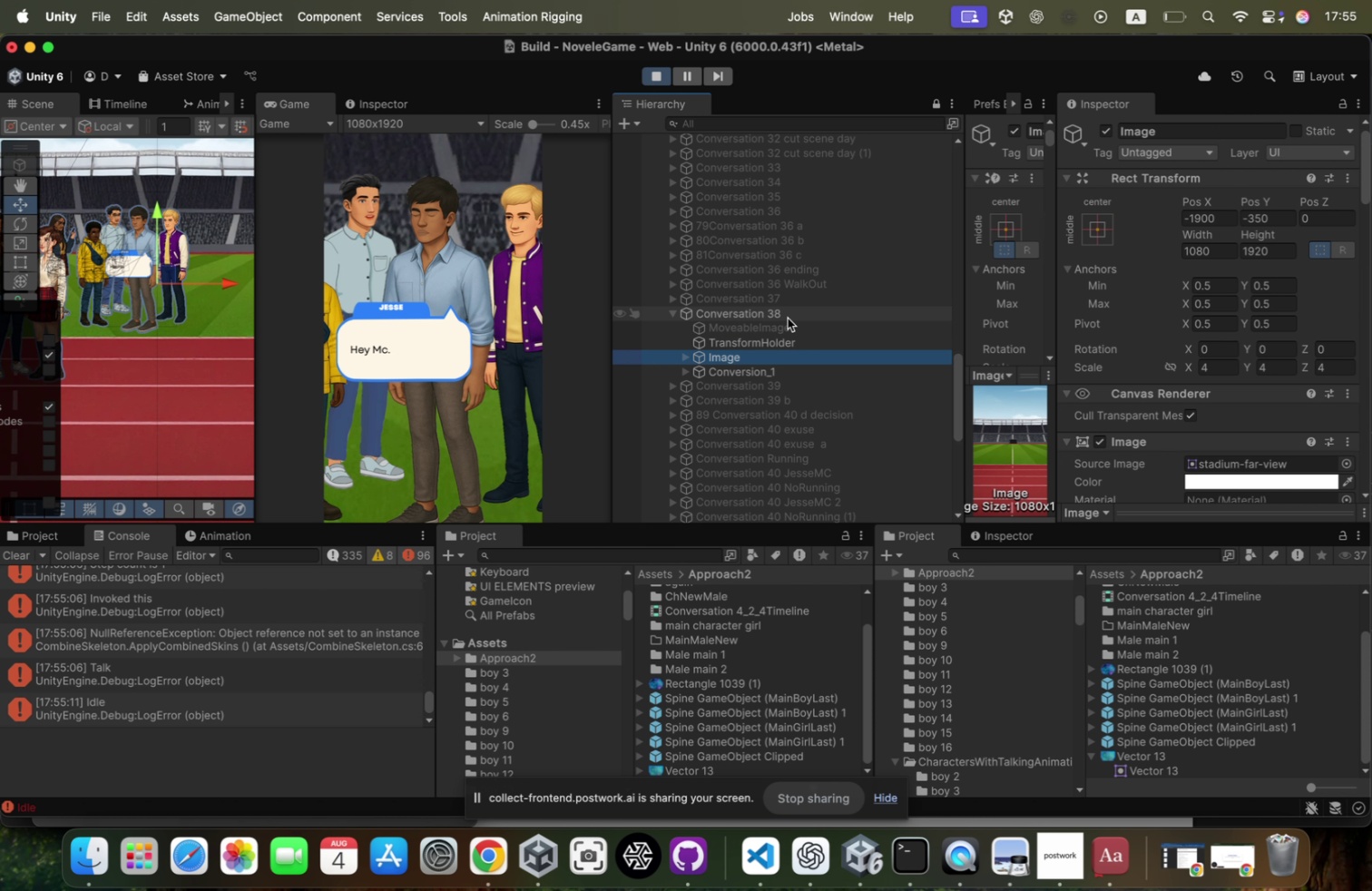 
key(ArrowDown)
 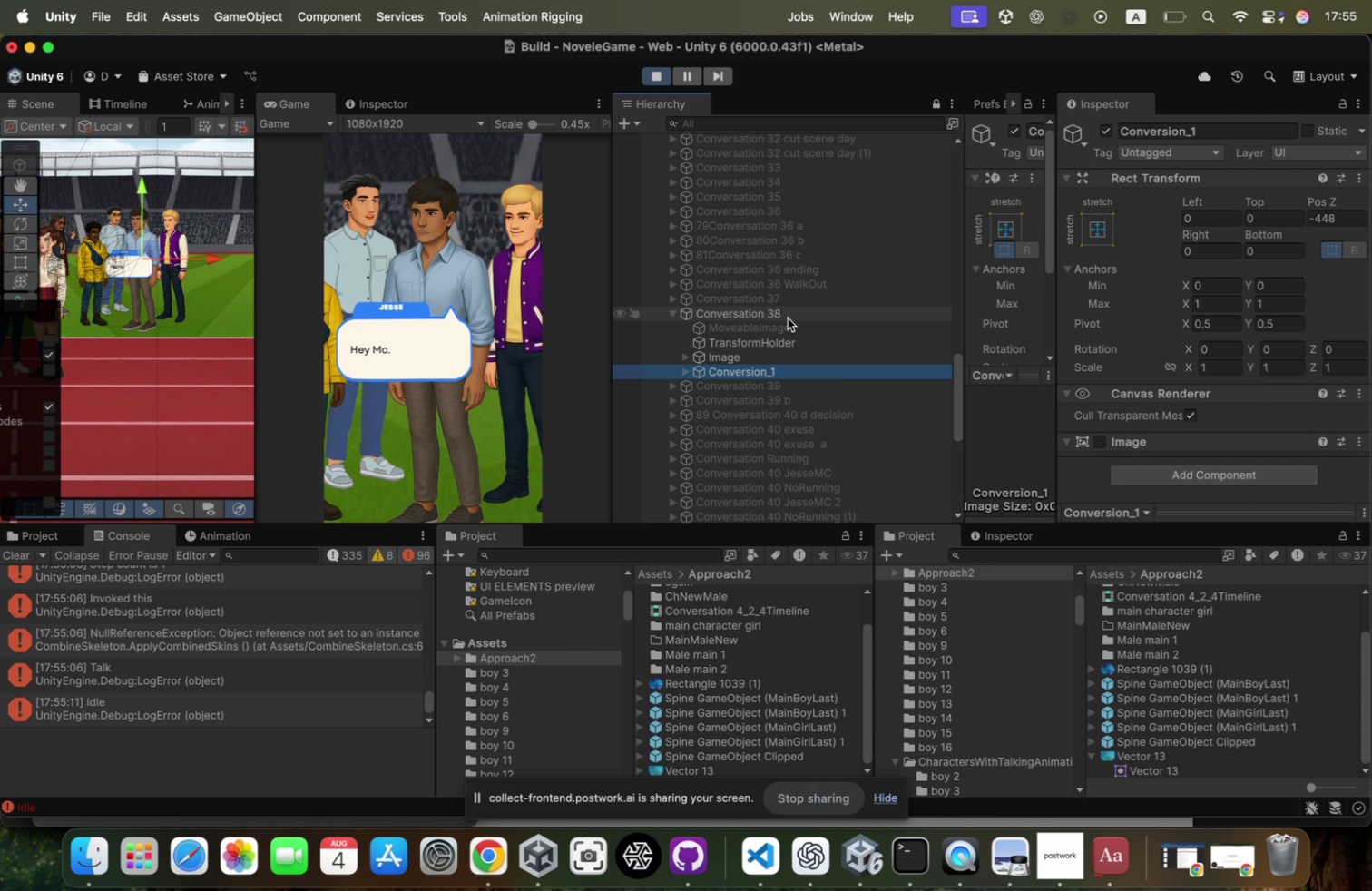 
key(ArrowDown)
 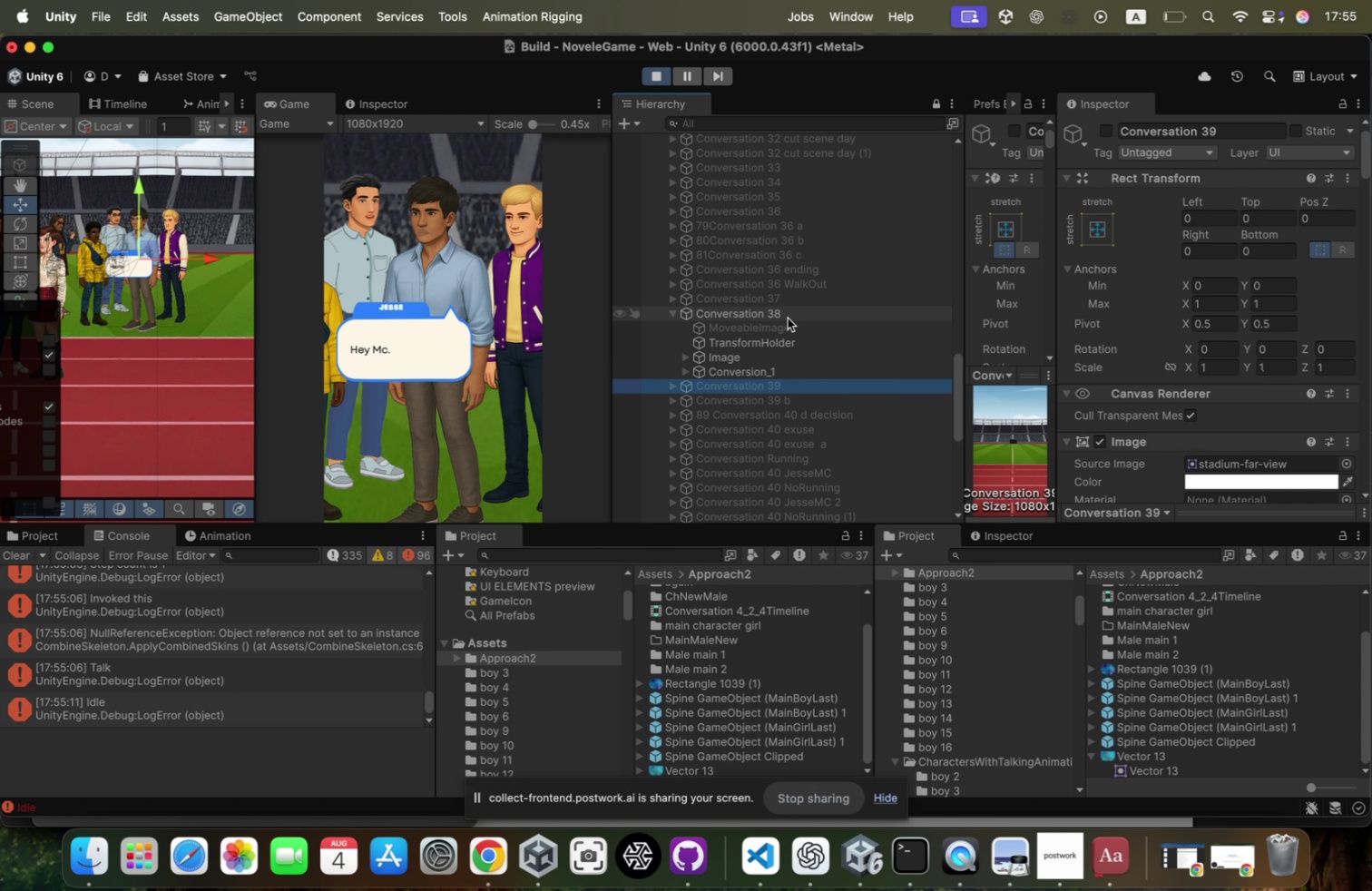 
key(ArrowUp)
 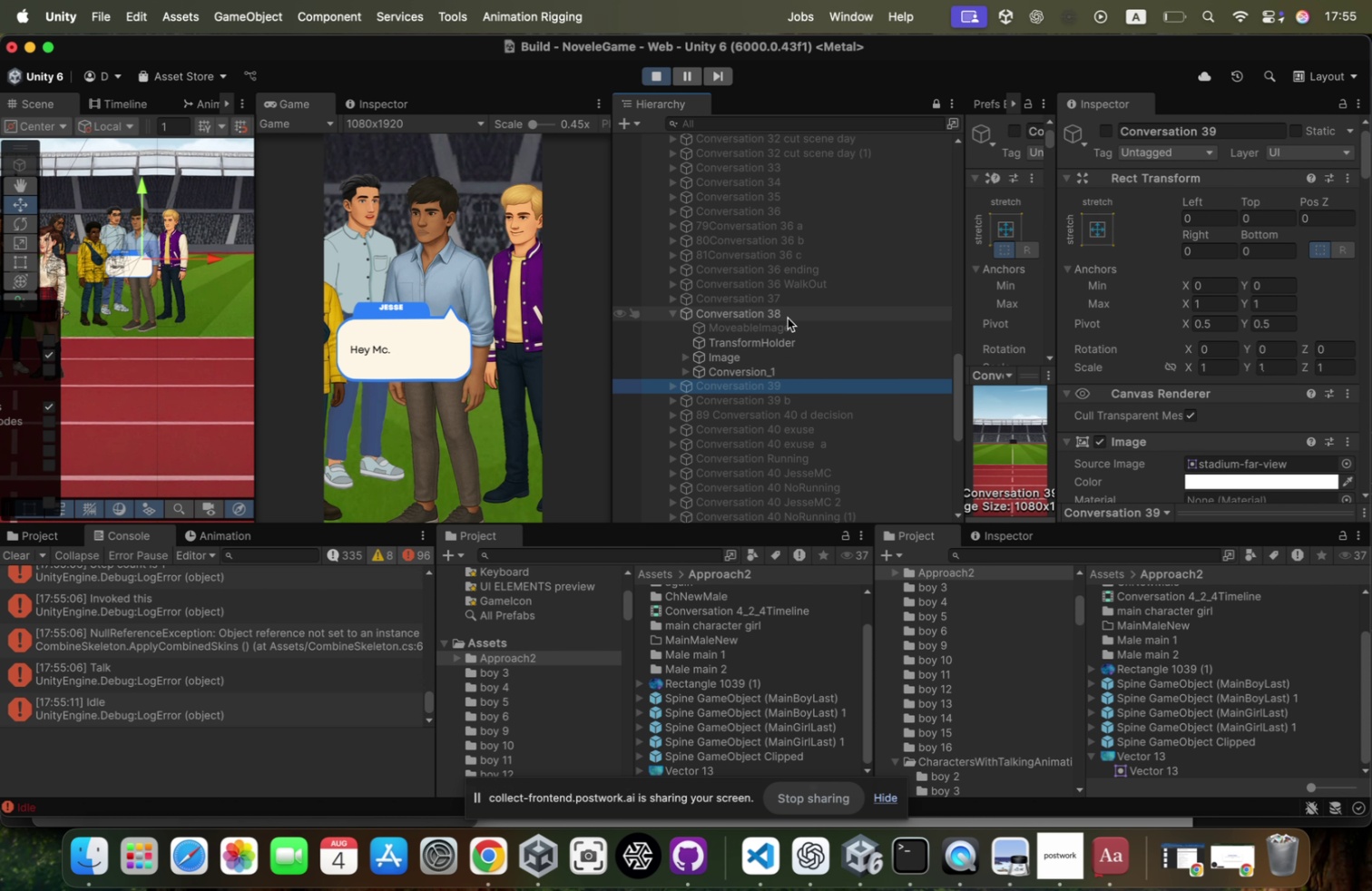 
key(ArrowUp)
 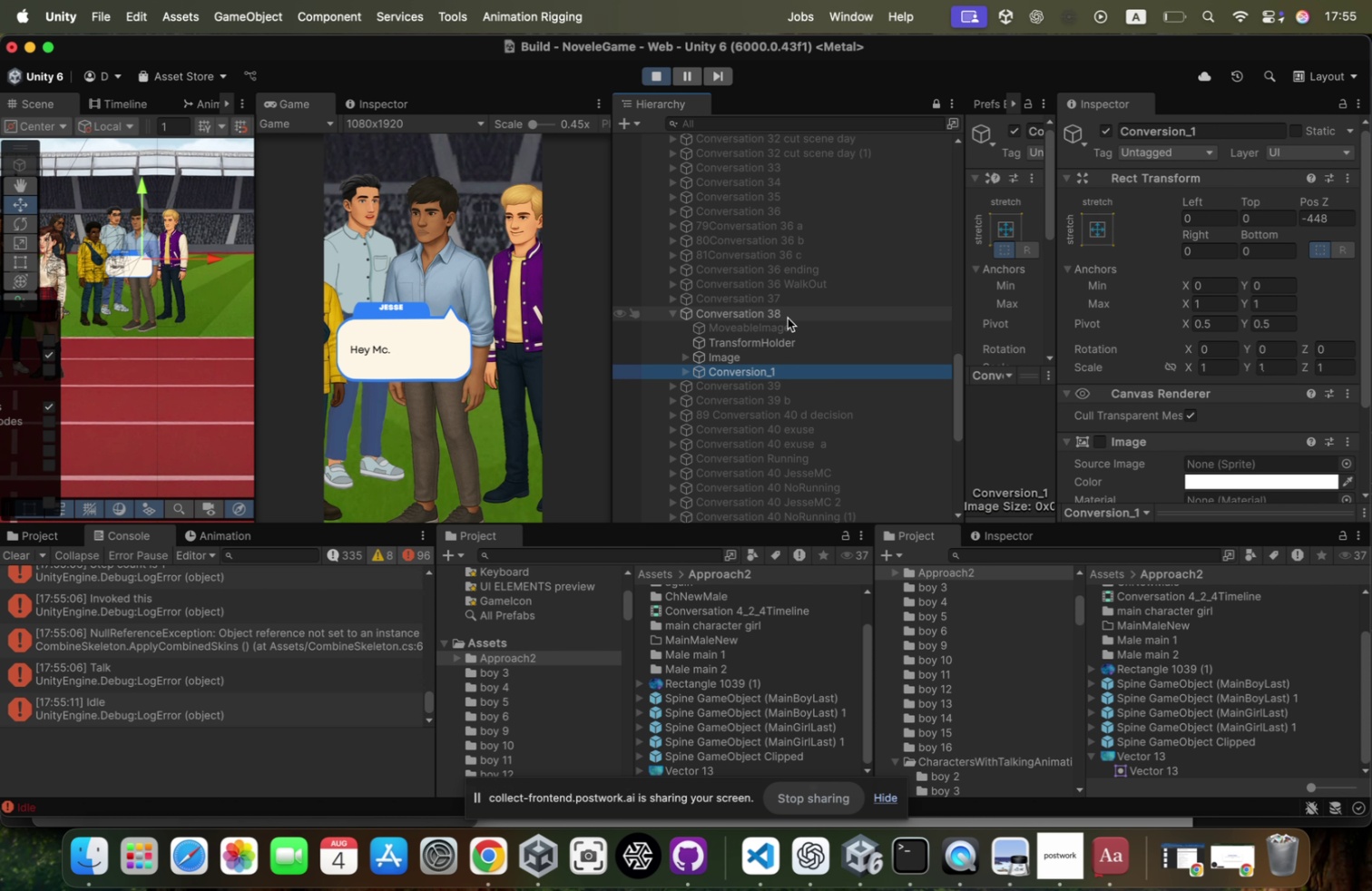 
key(ArrowUp)
 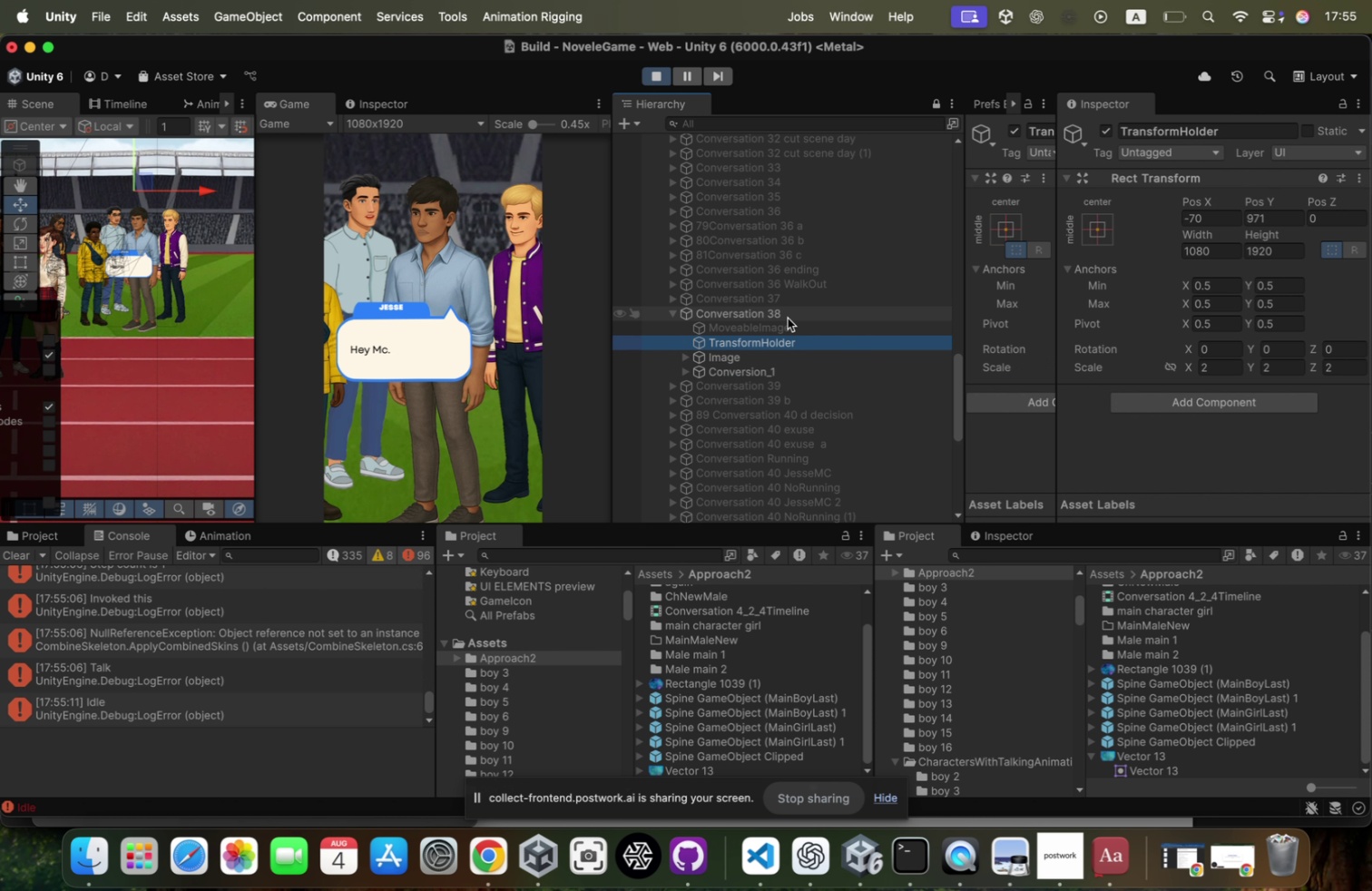 
key(ArrowUp)
 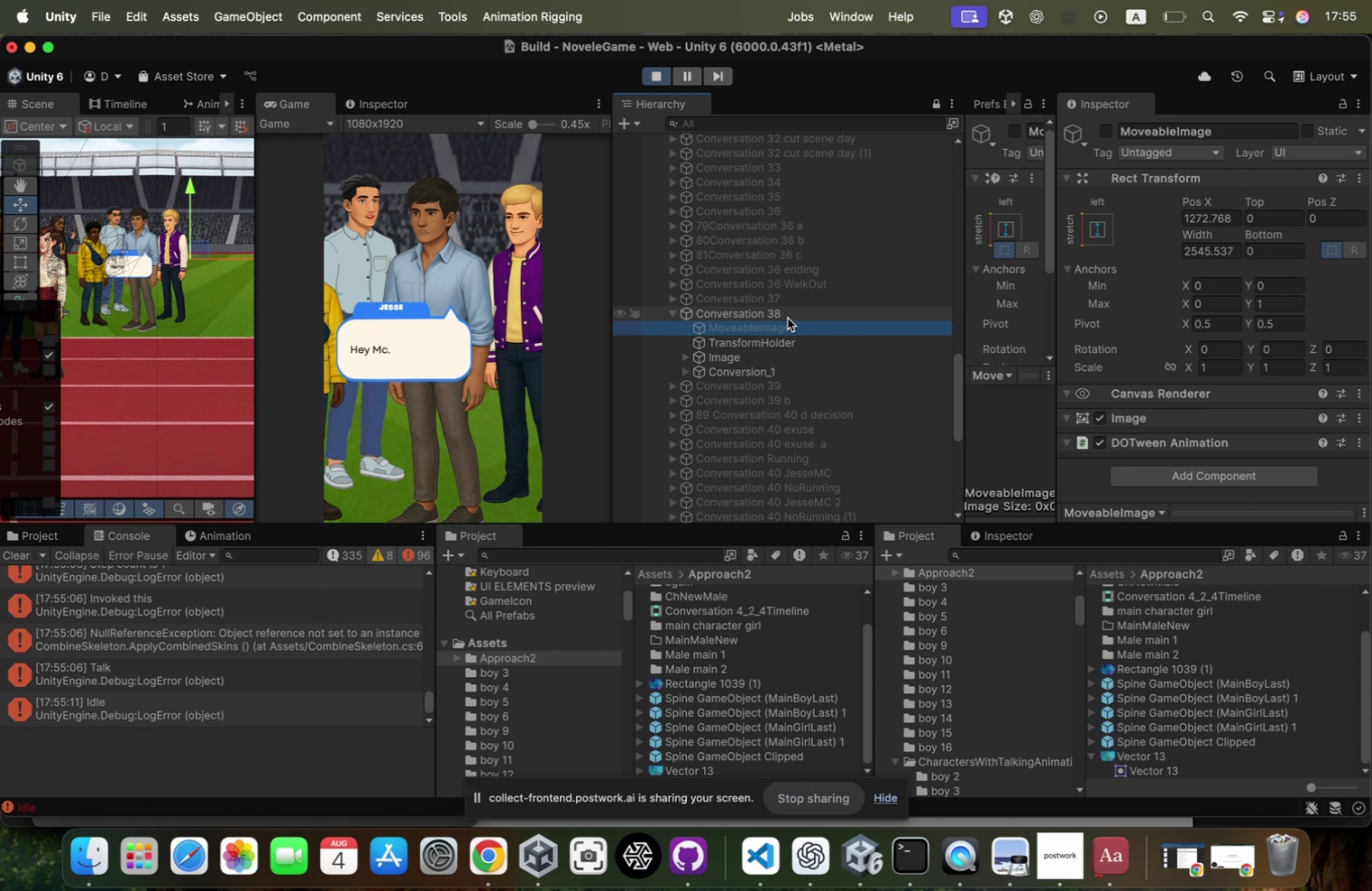 
key(ArrowUp)
 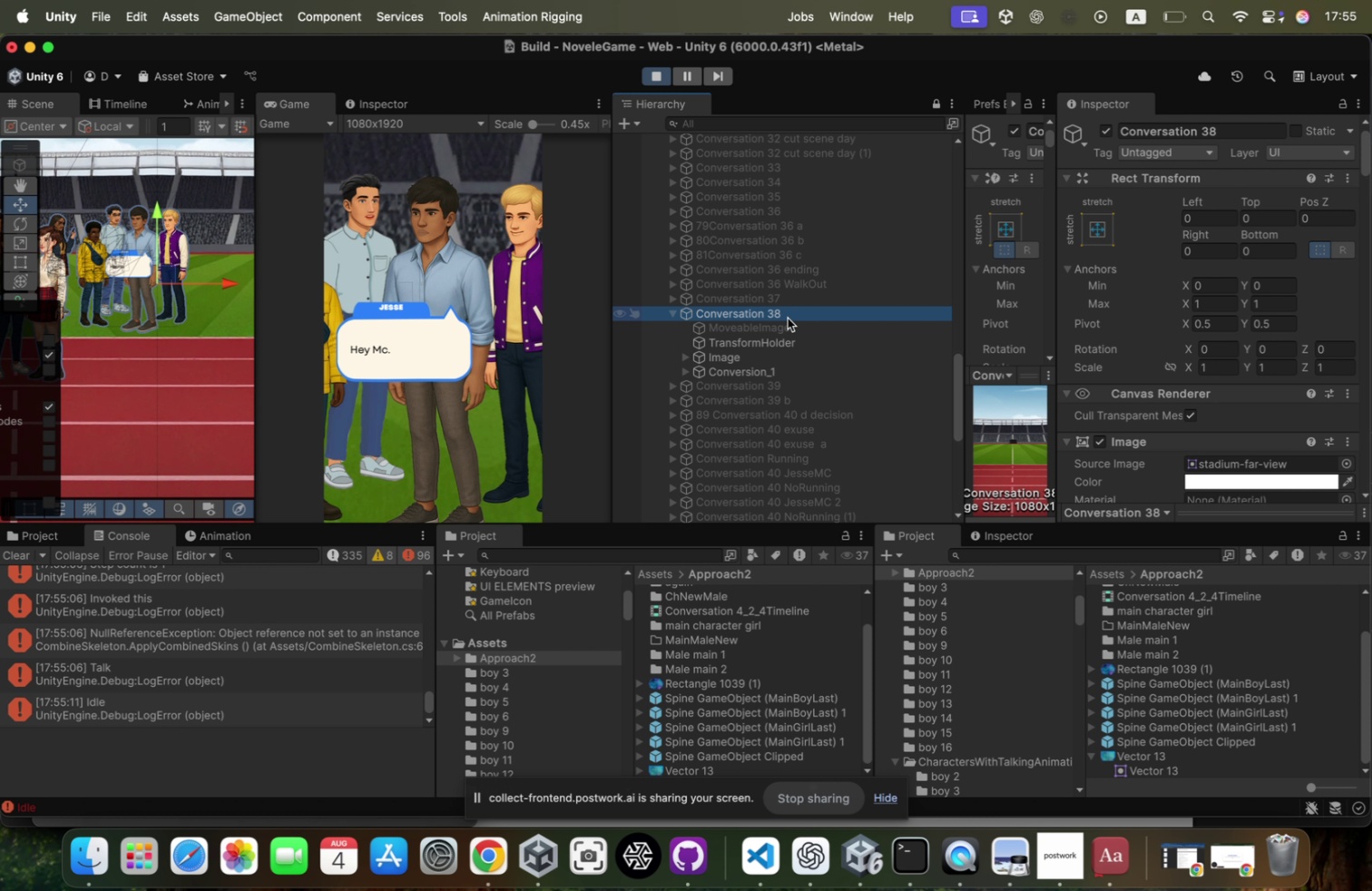 
key(ArrowLeft)
 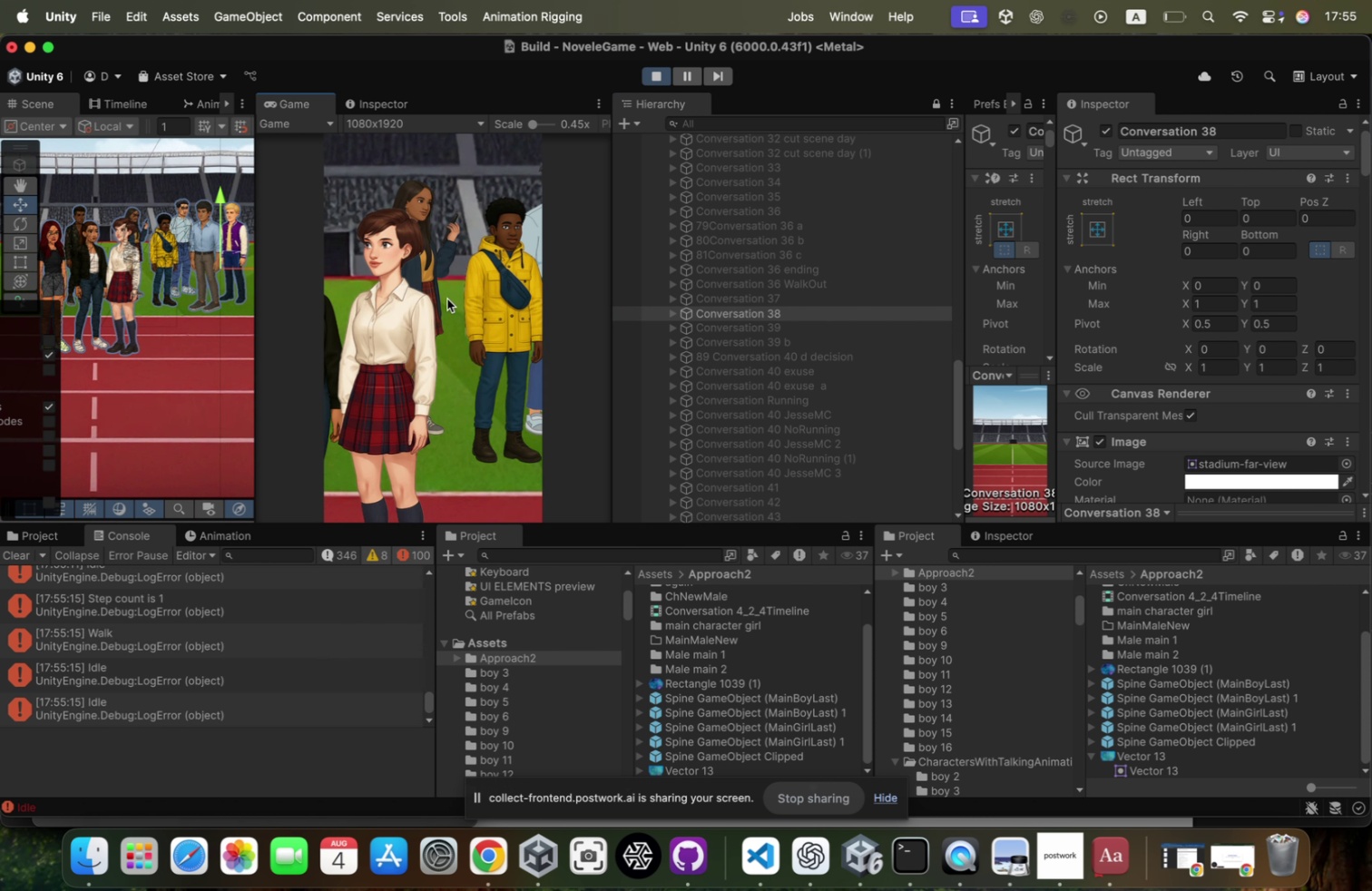 
scroll: coordinate [728, 340], scroll_direction: down, amount: 66.0
 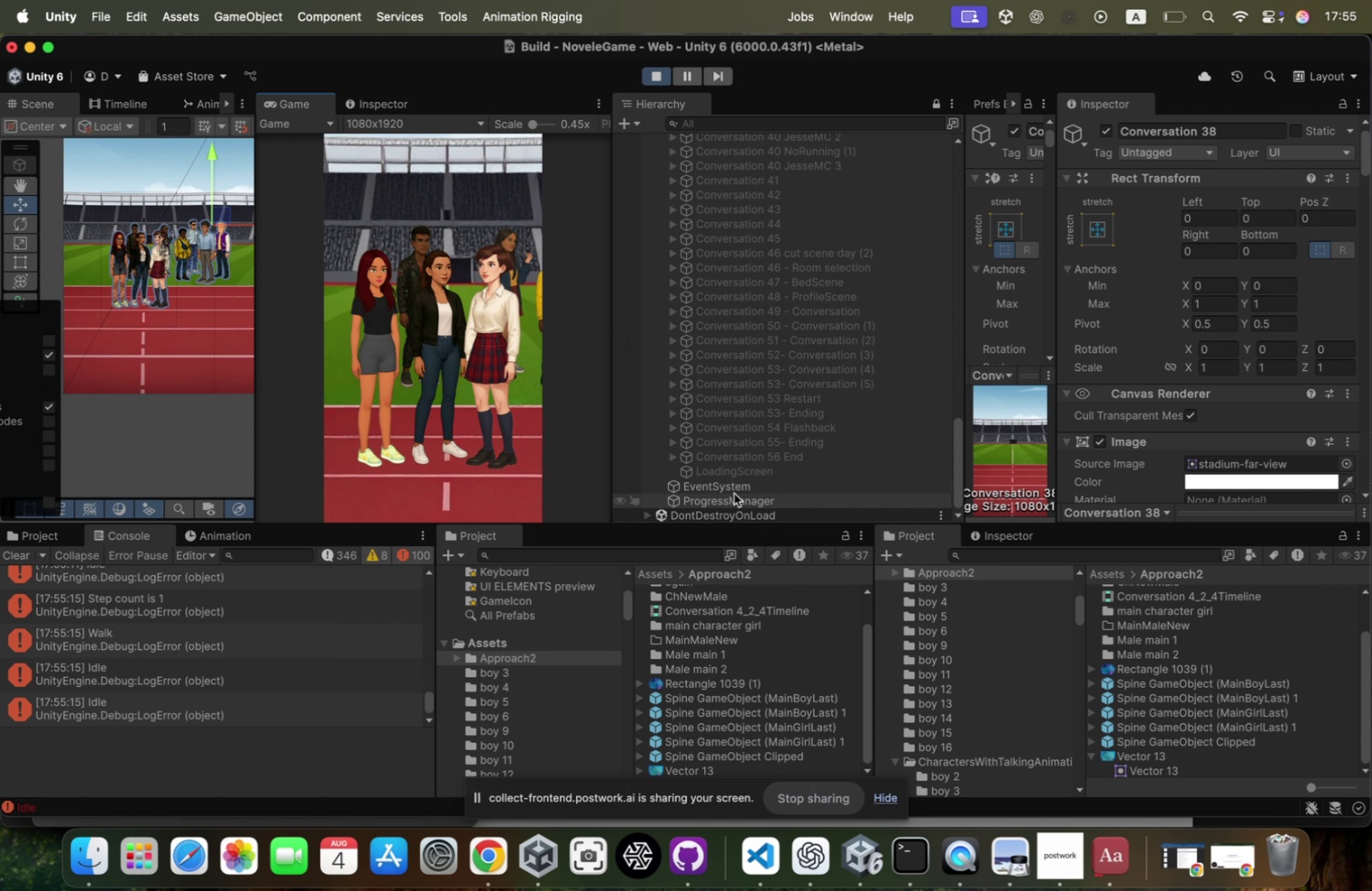 
left_click([732, 495])
 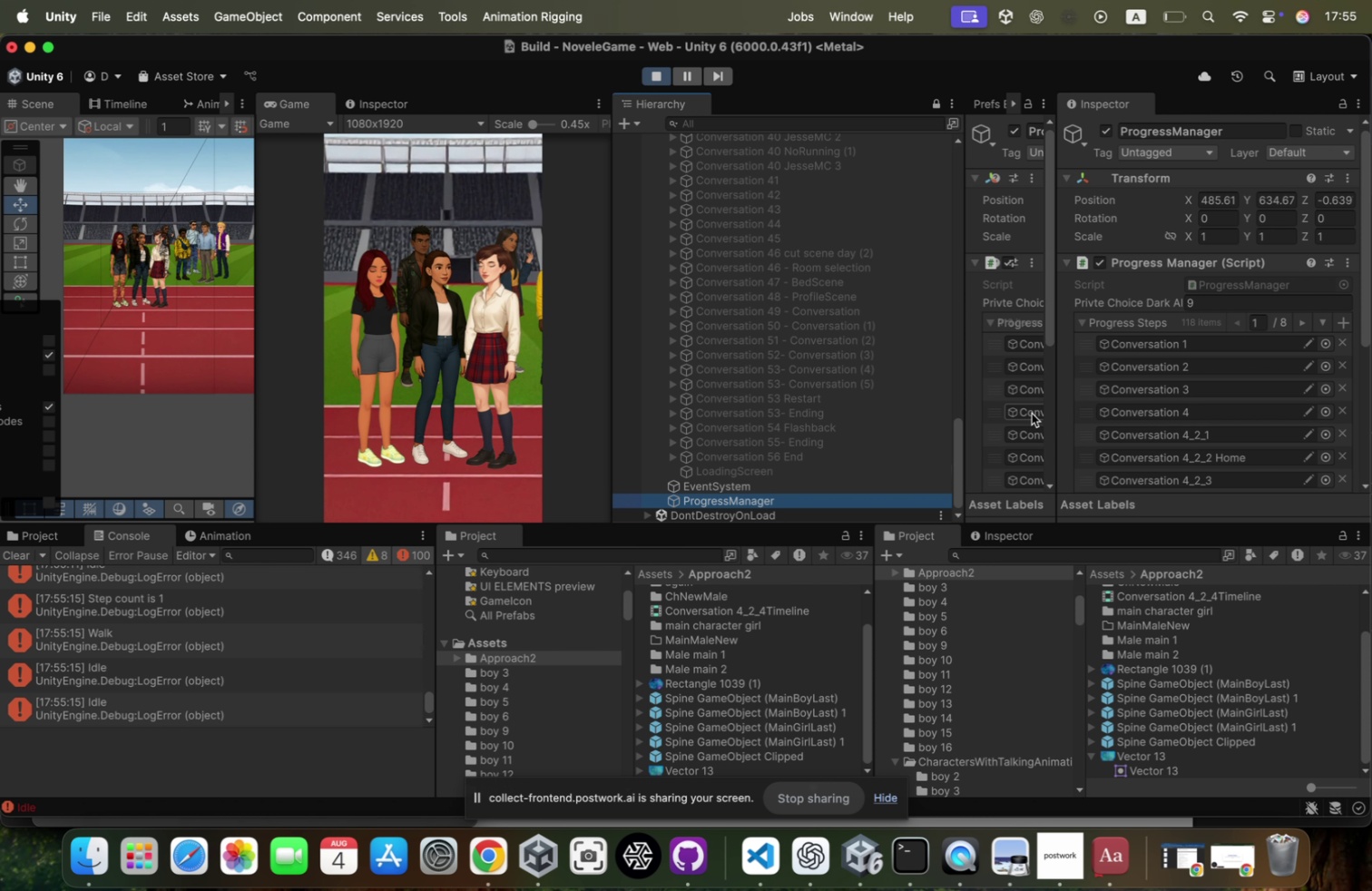 
scroll: coordinate [1126, 384], scroll_direction: down, amount: 9.0
 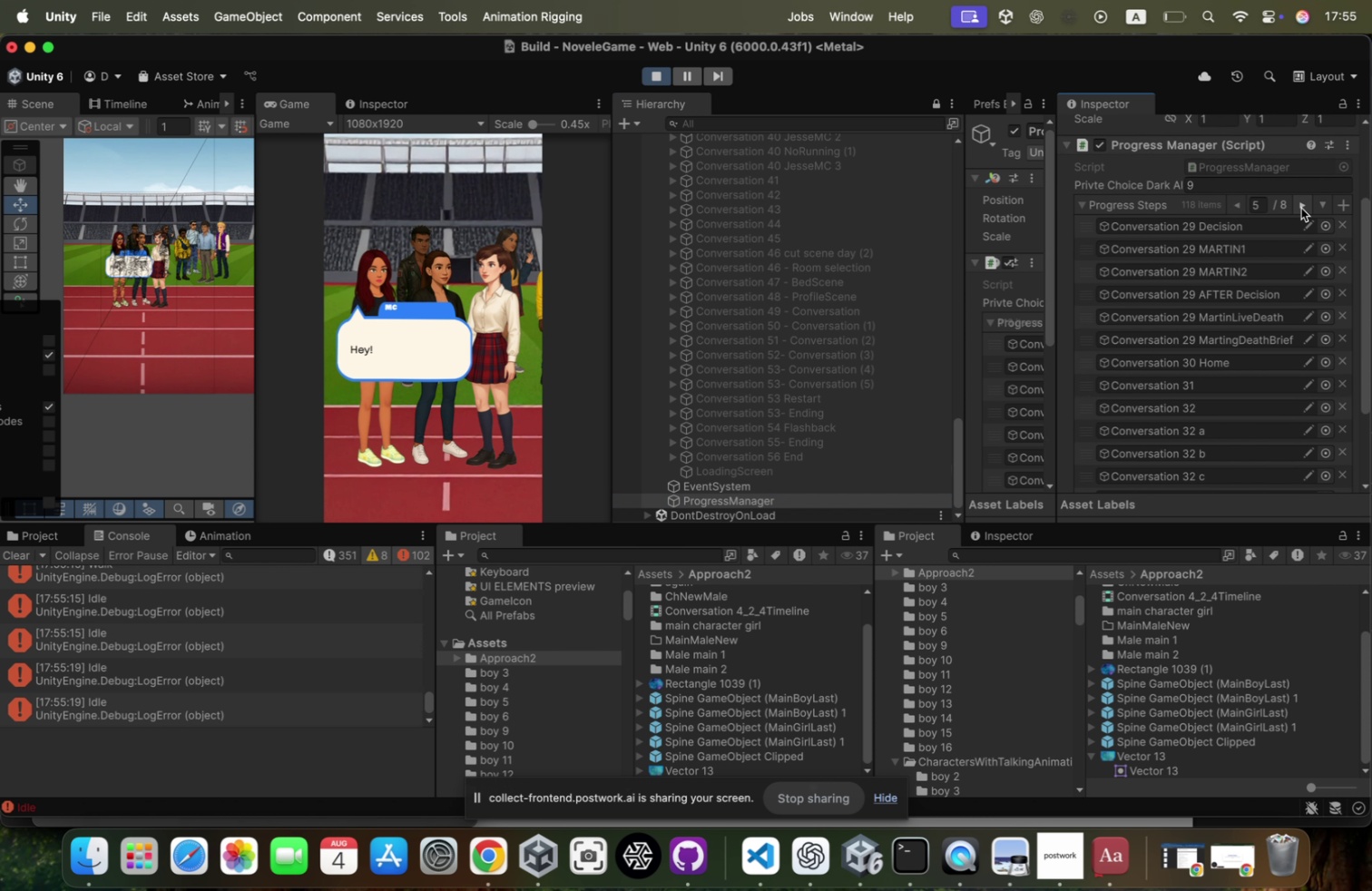 
left_click([1298, 209])
 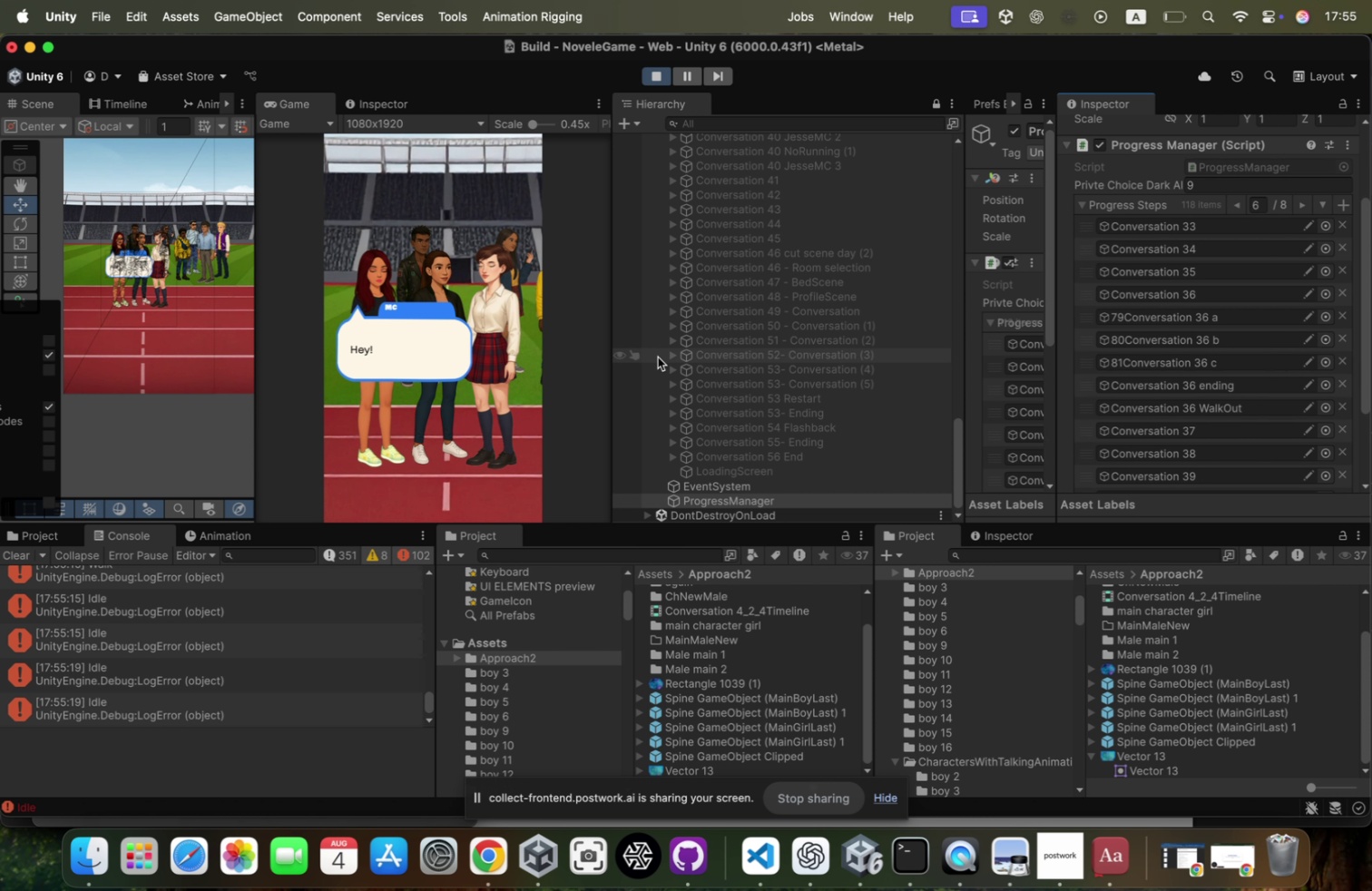 
scroll: coordinate [723, 328], scroll_direction: up, amount: 40.0
 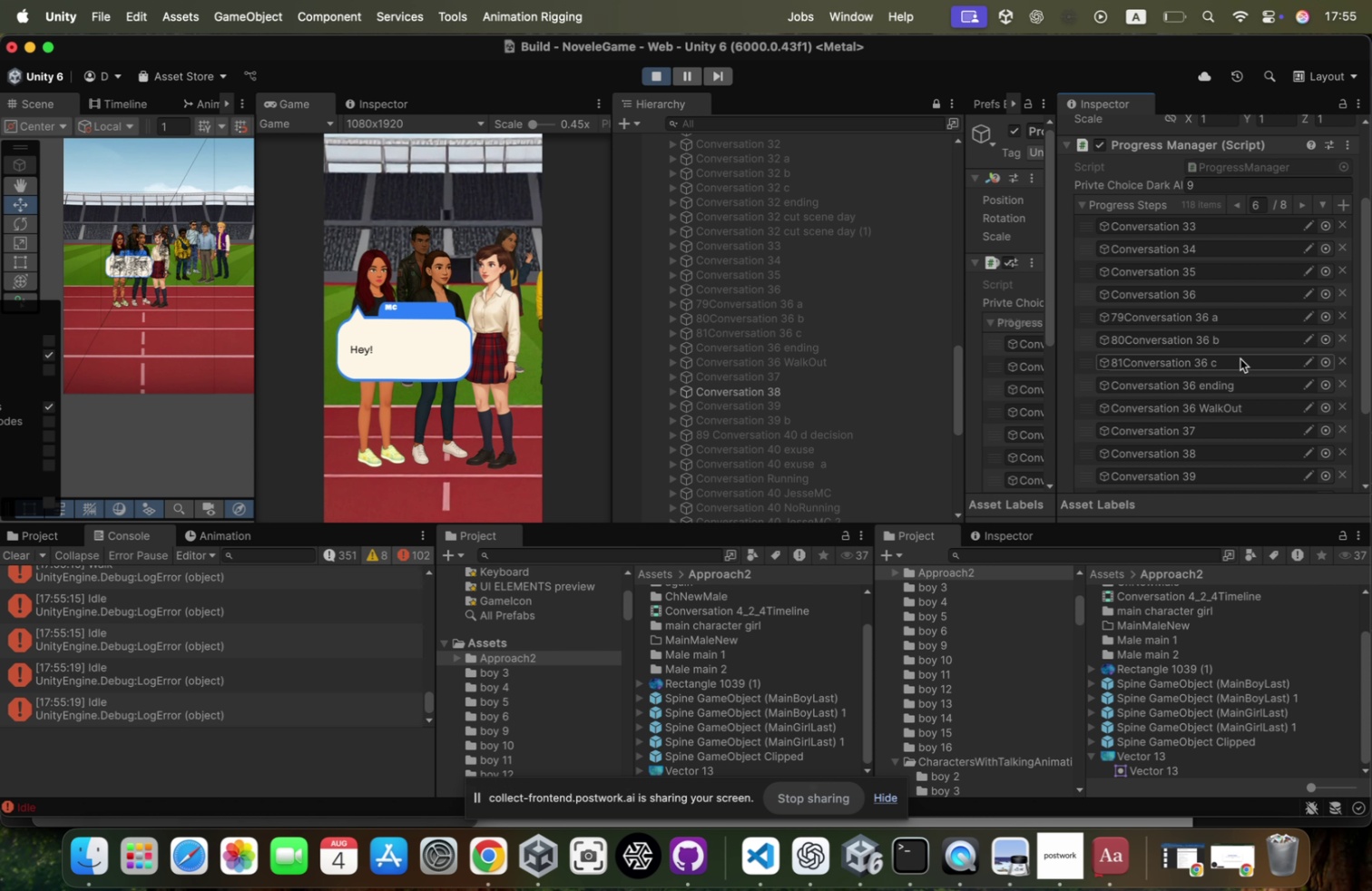 
scroll: coordinate [1228, 338], scroll_direction: down, amount: 7.0
 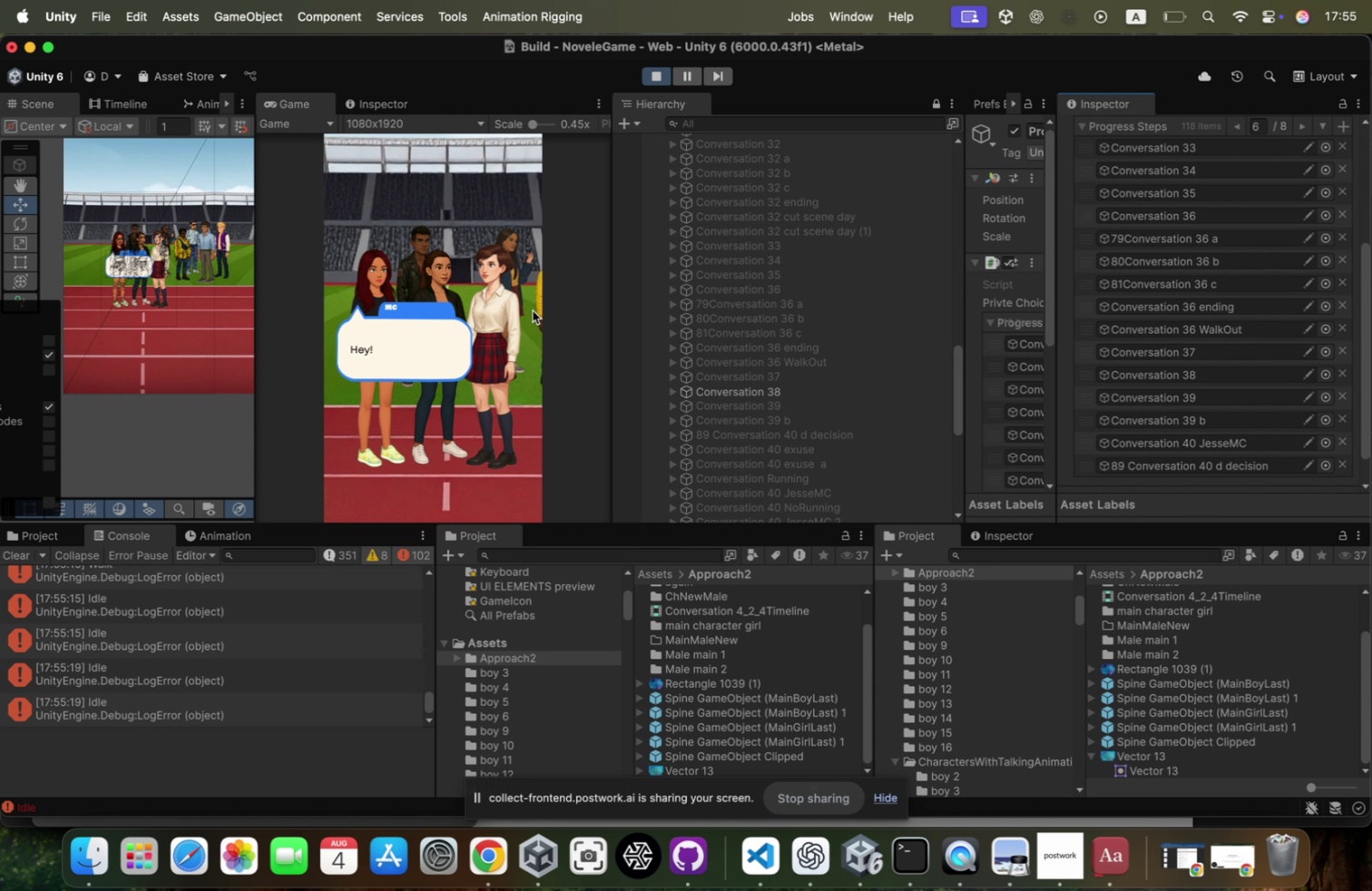 
left_click([519, 302])
 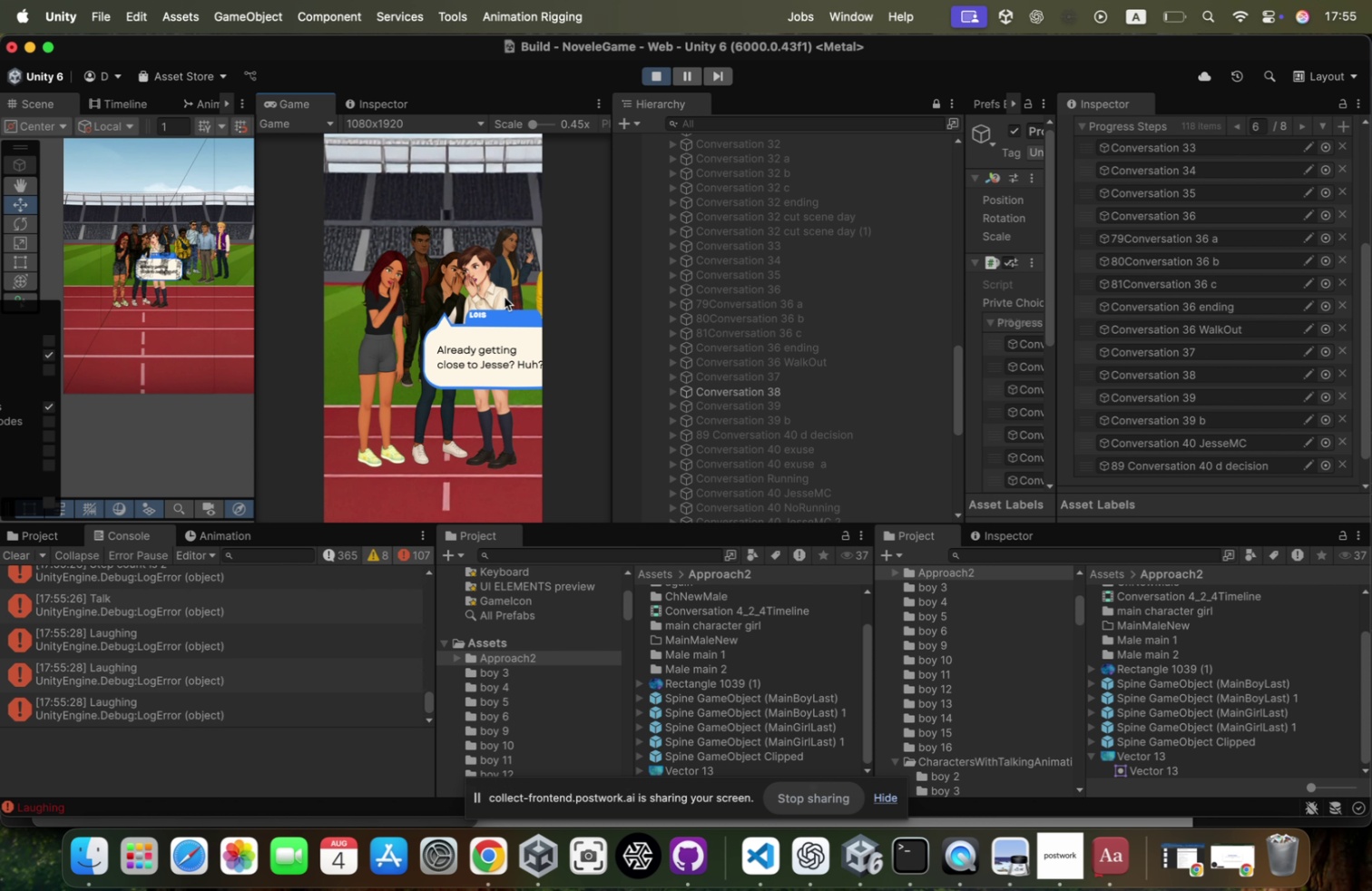 
wait(5.11)
 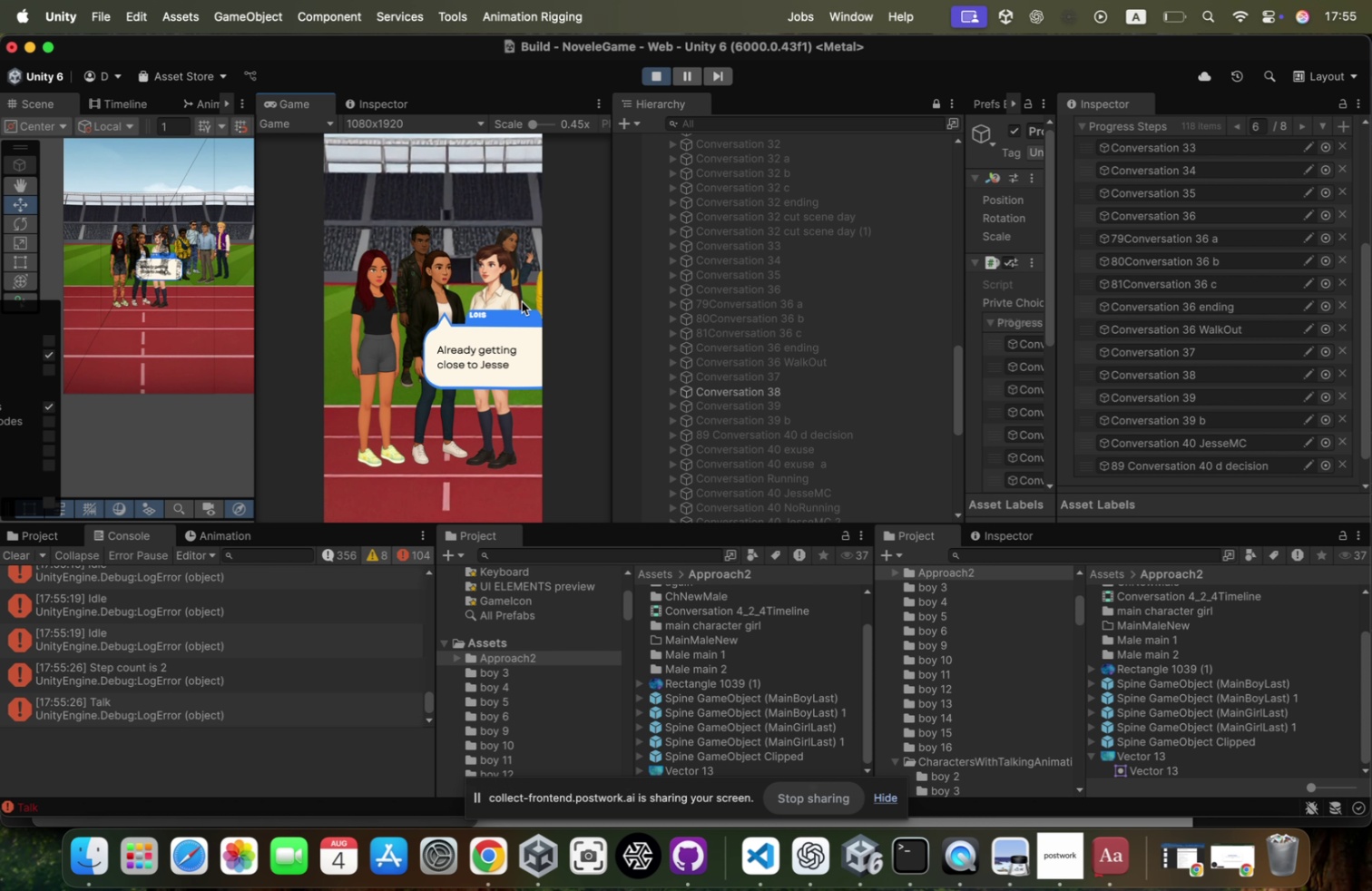 
left_click([485, 294])
 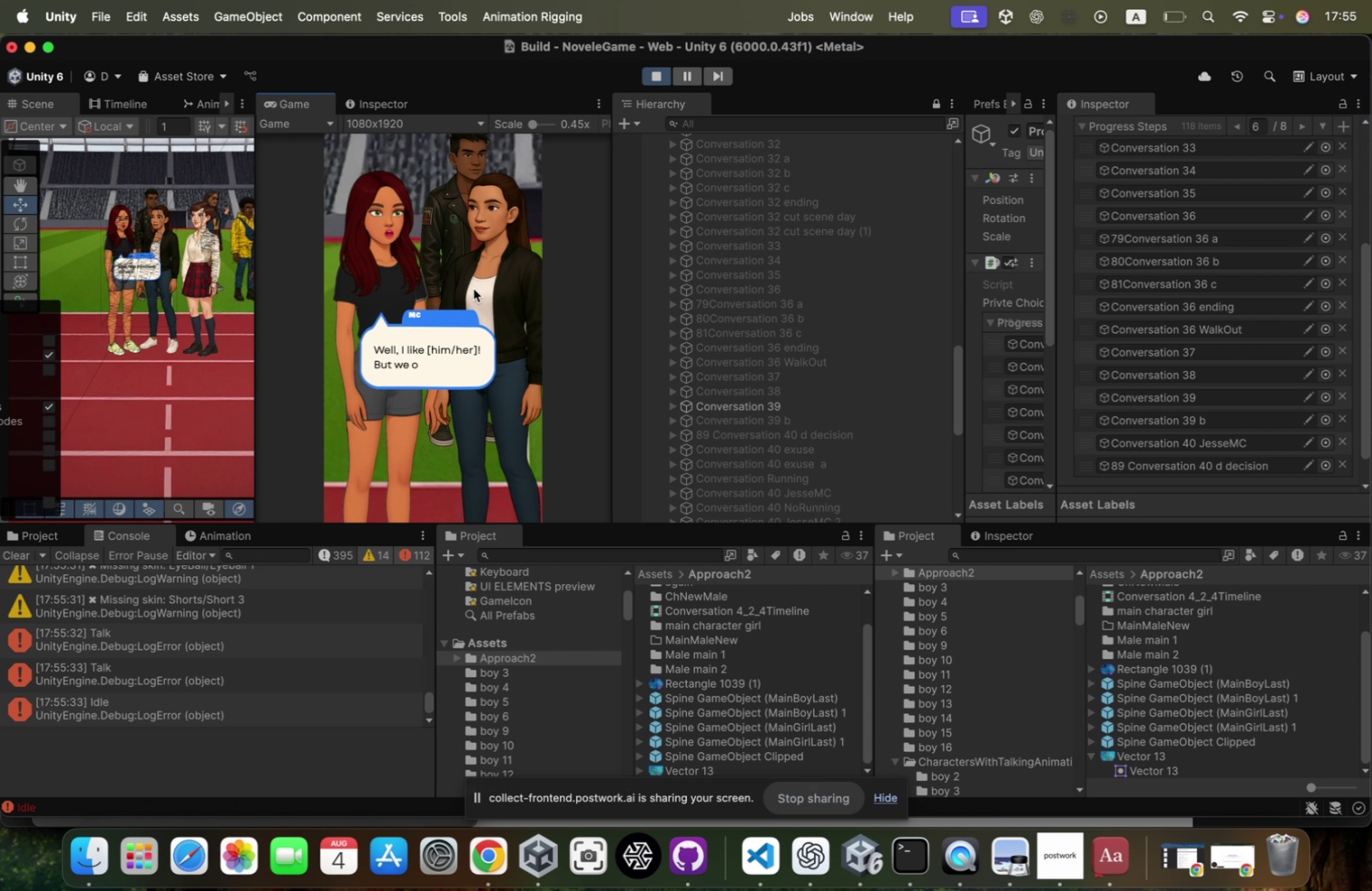 
left_click([471, 277])
 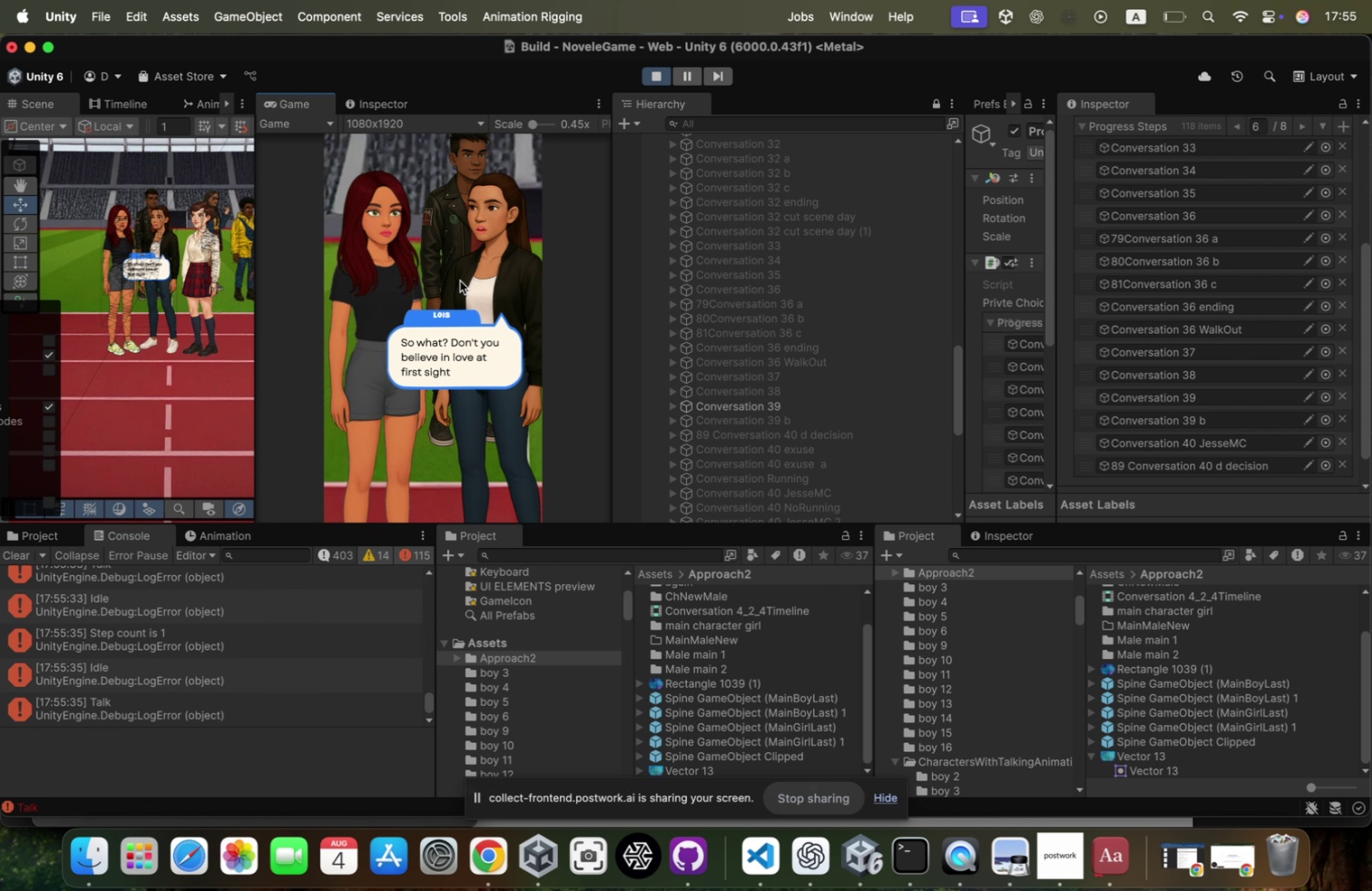 
left_click([459, 281])
 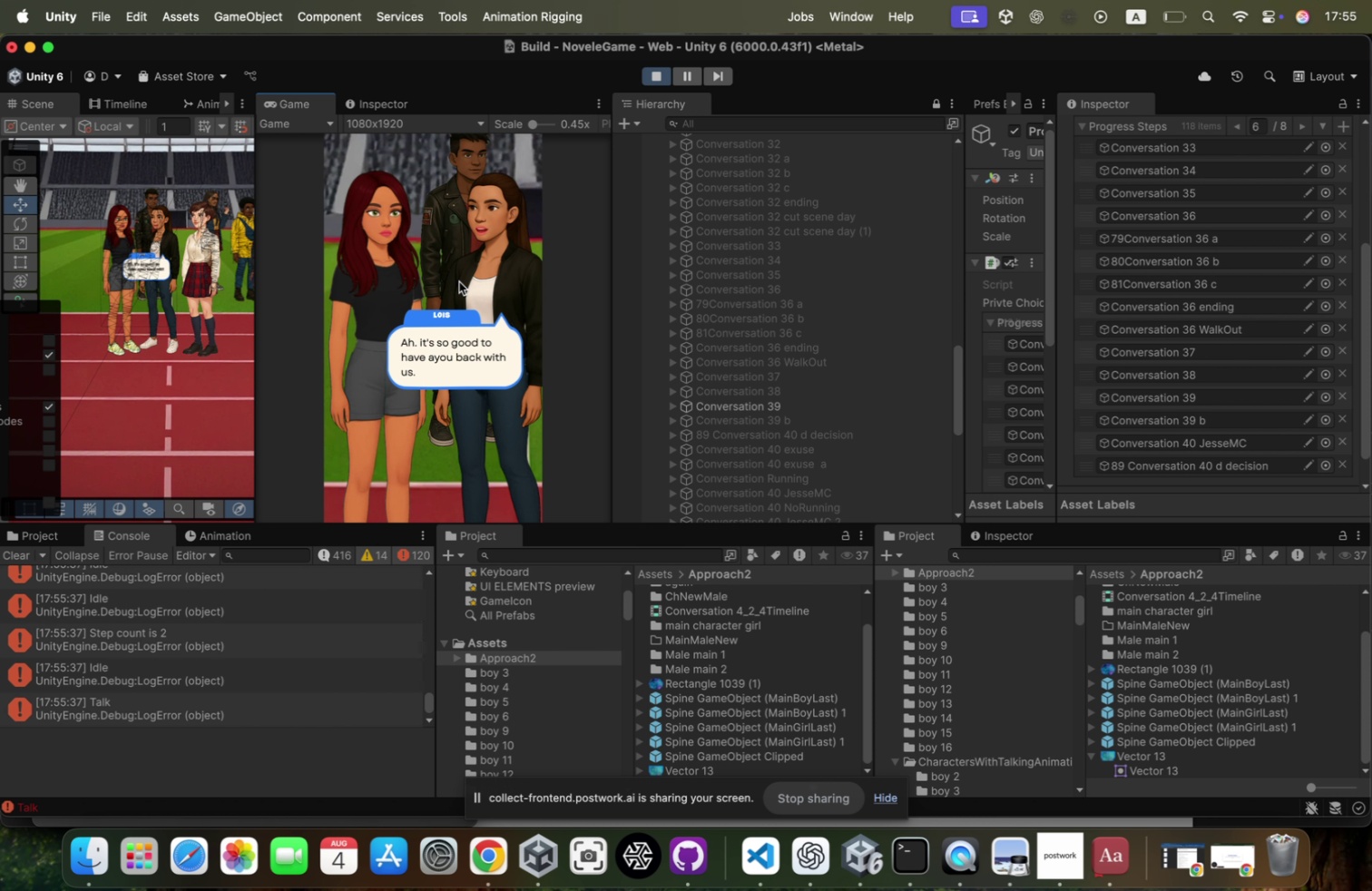 
left_click([459, 279])
 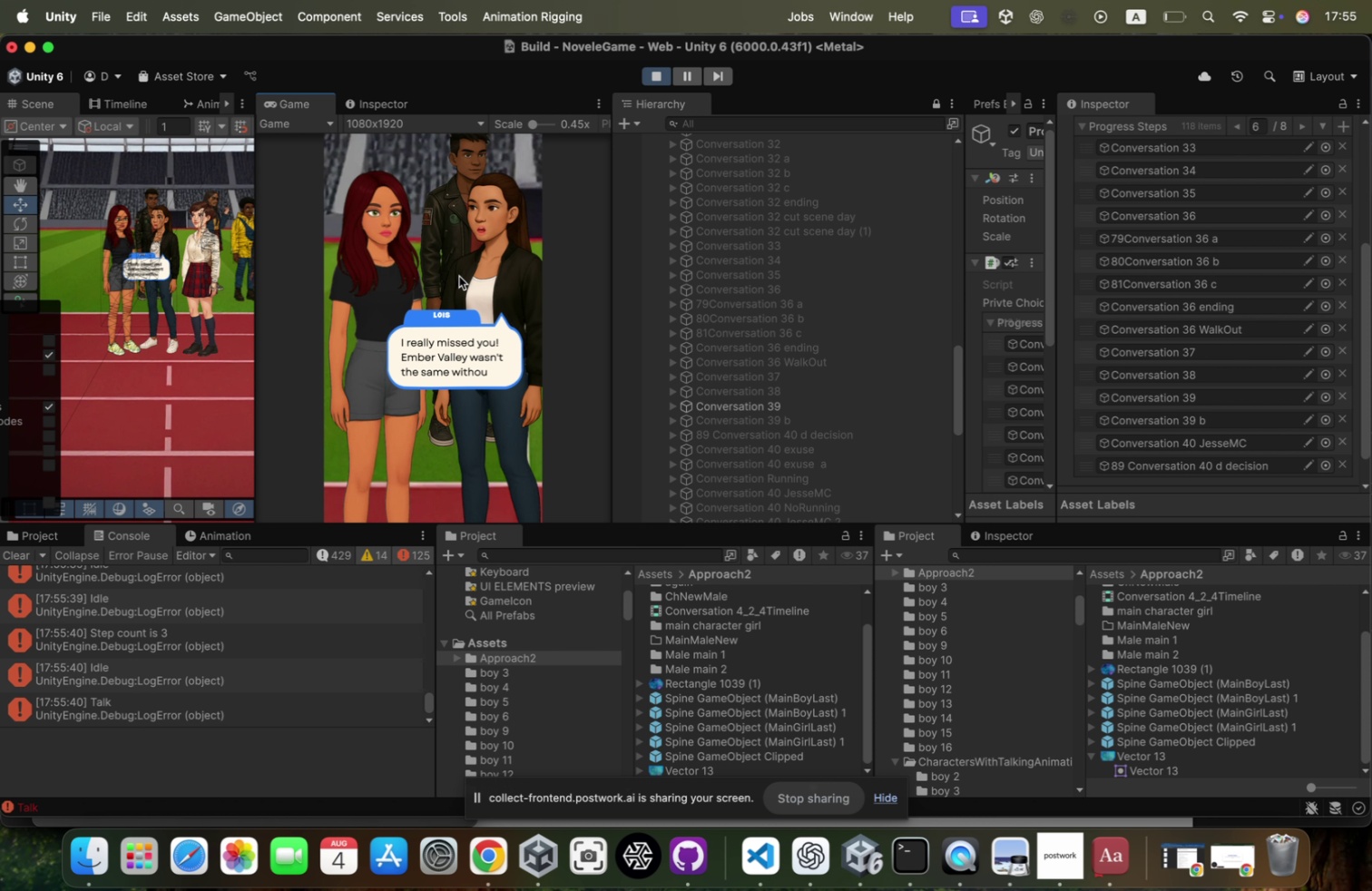 
left_click([459, 275])
 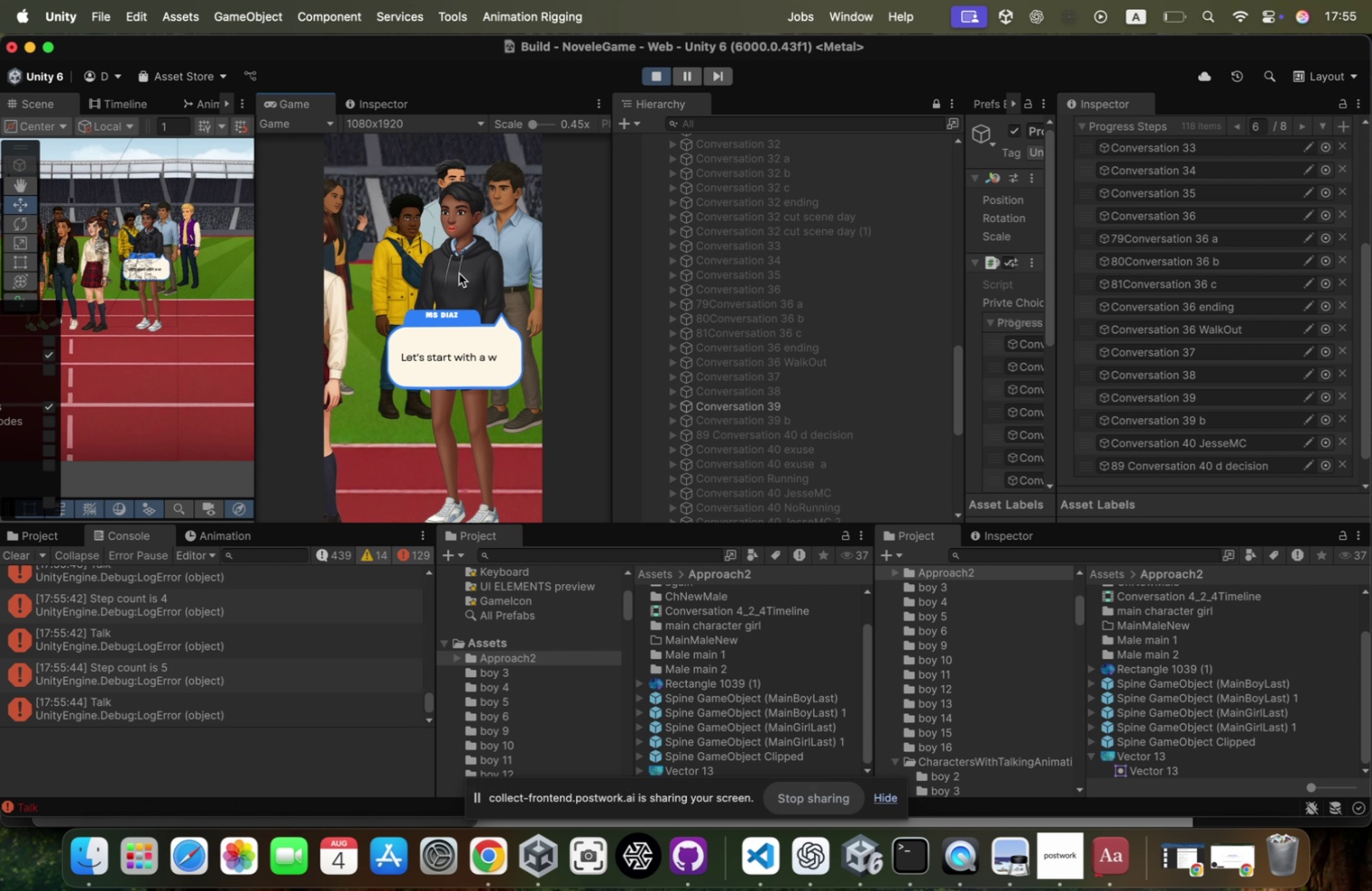 
left_click([459, 273])
 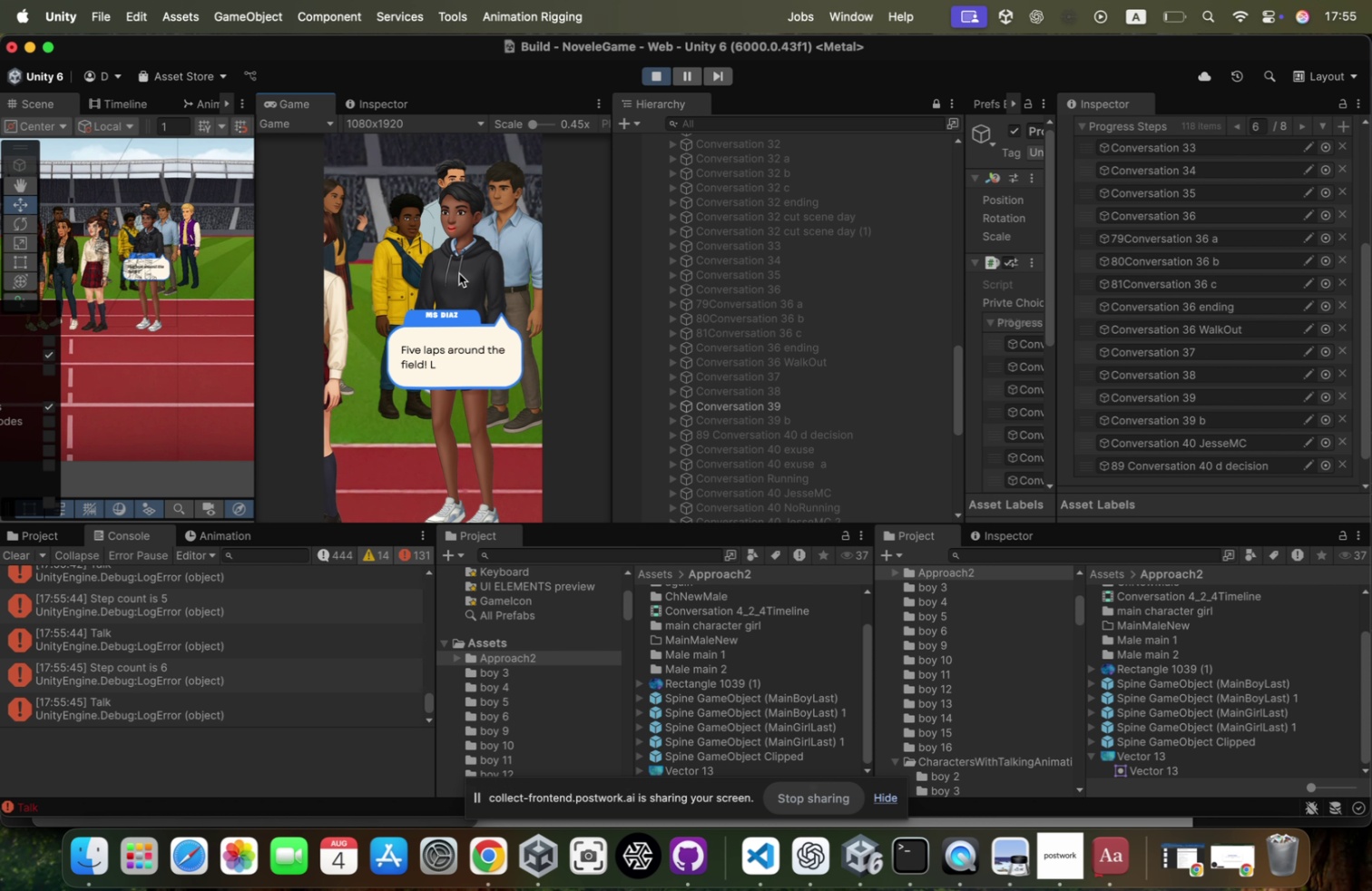 
left_click([459, 273])
 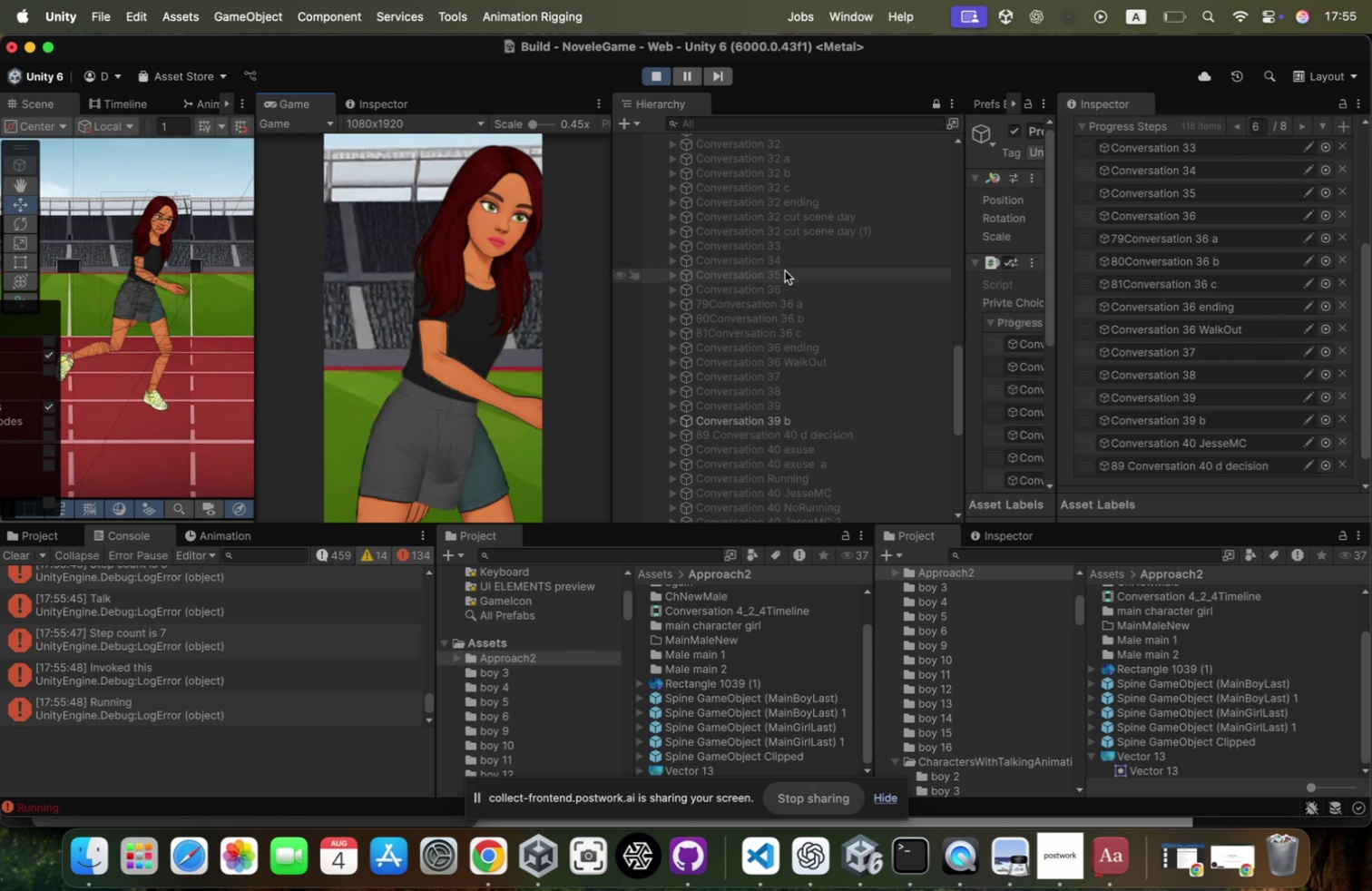 
left_click([801, 418])
 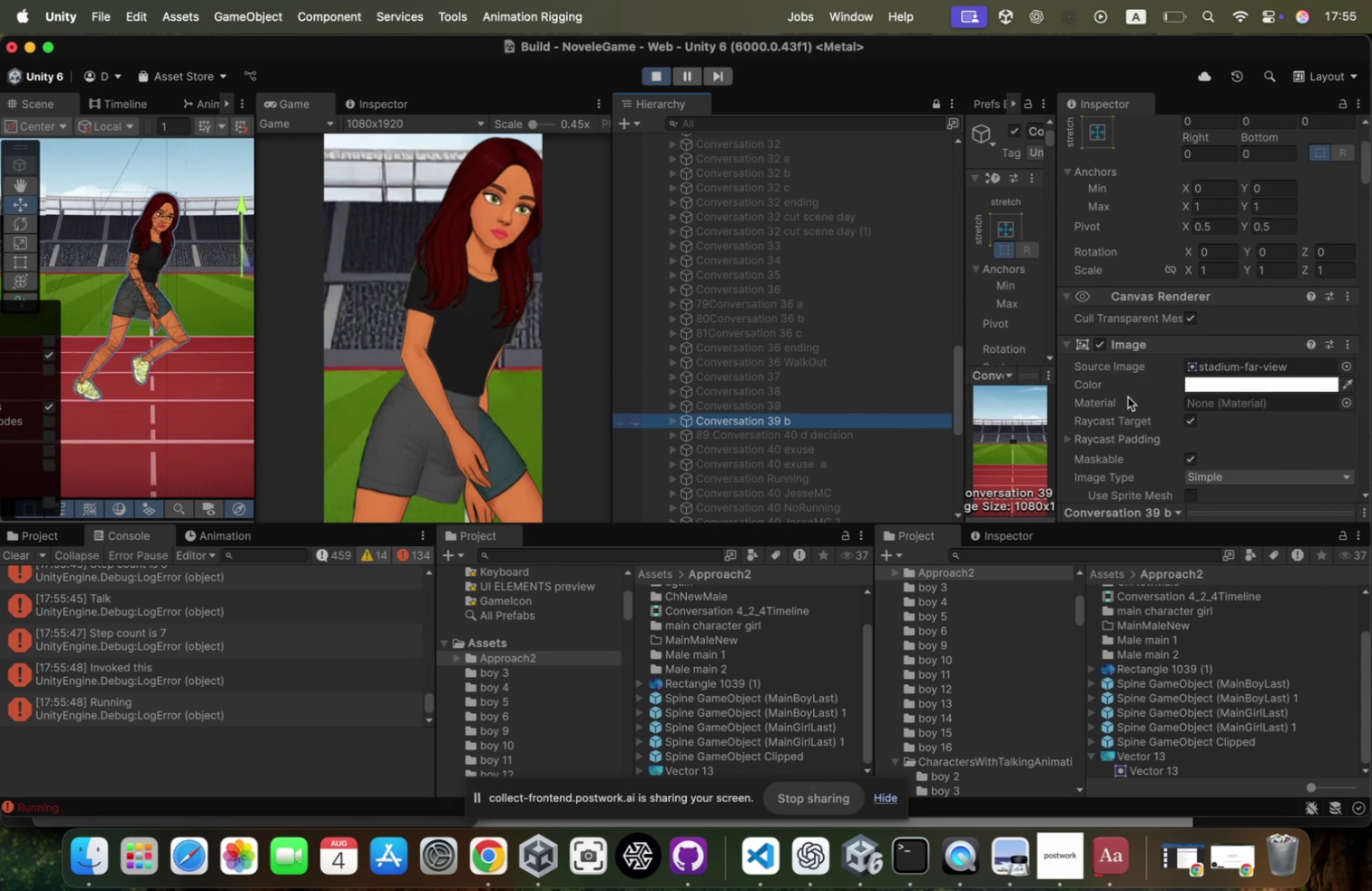 
scroll: coordinate [1172, 361], scroll_direction: down, amount: 107.0
 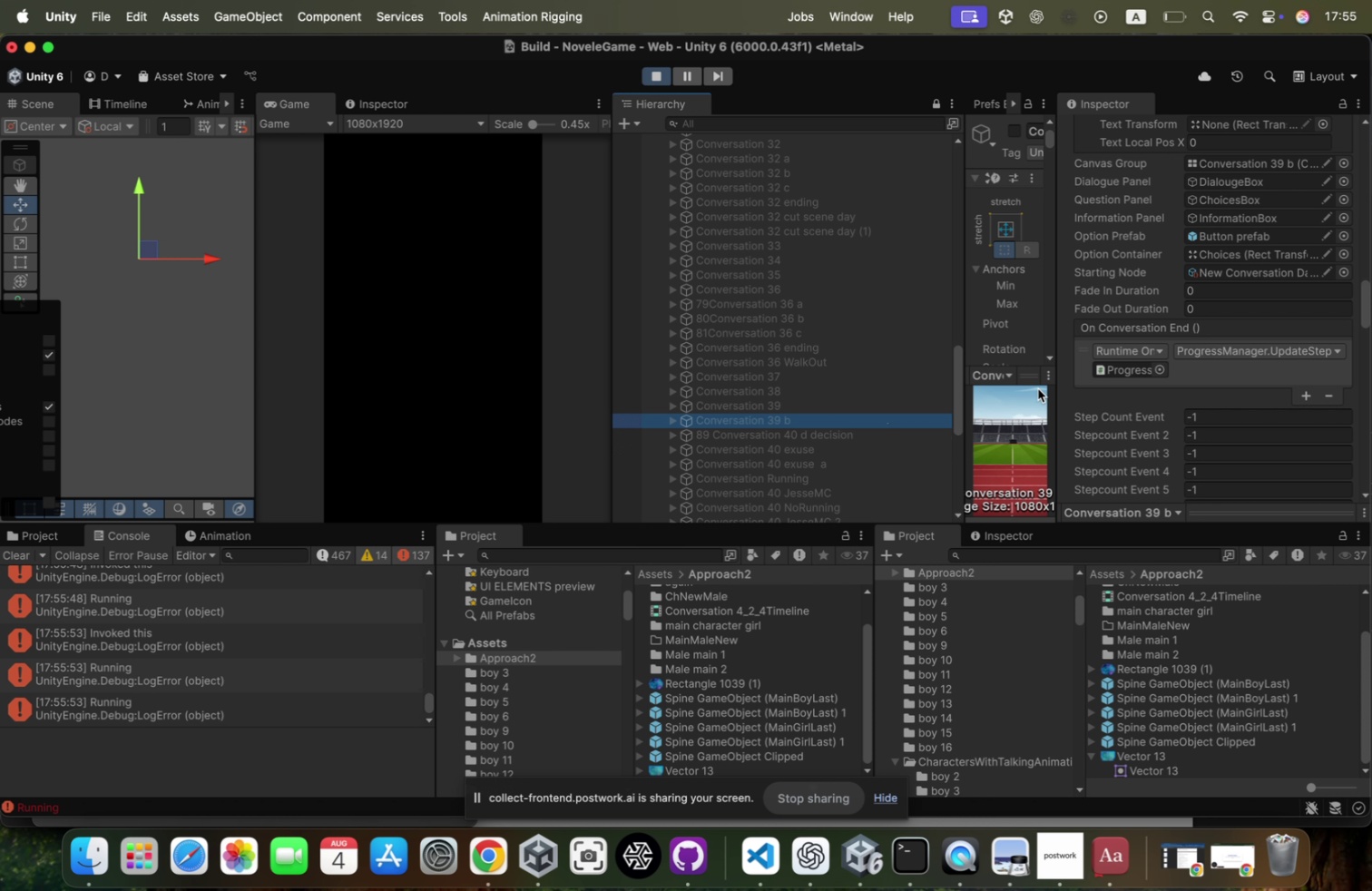 
wait(5.66)
 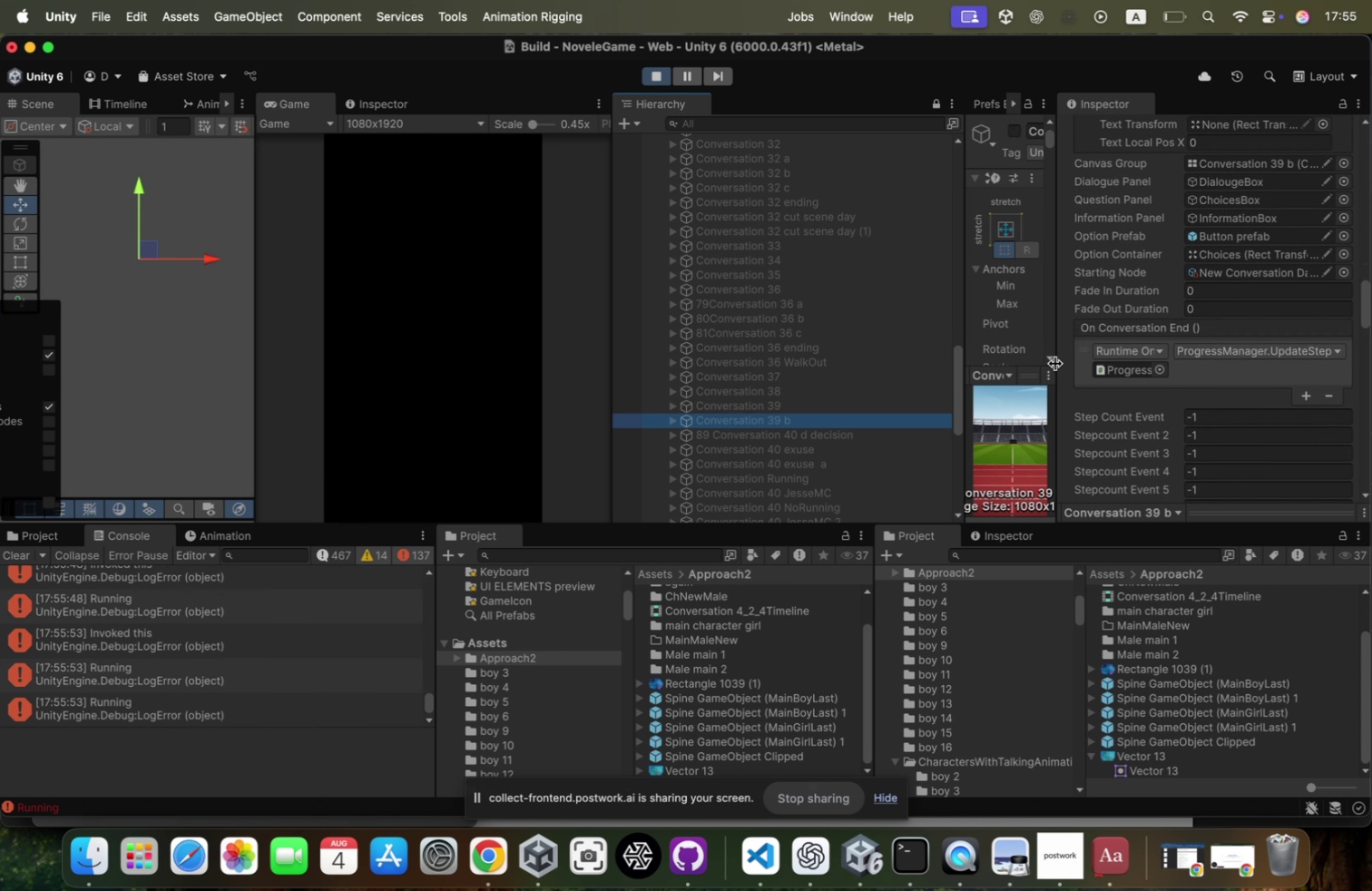 
left_click([894, 431])
 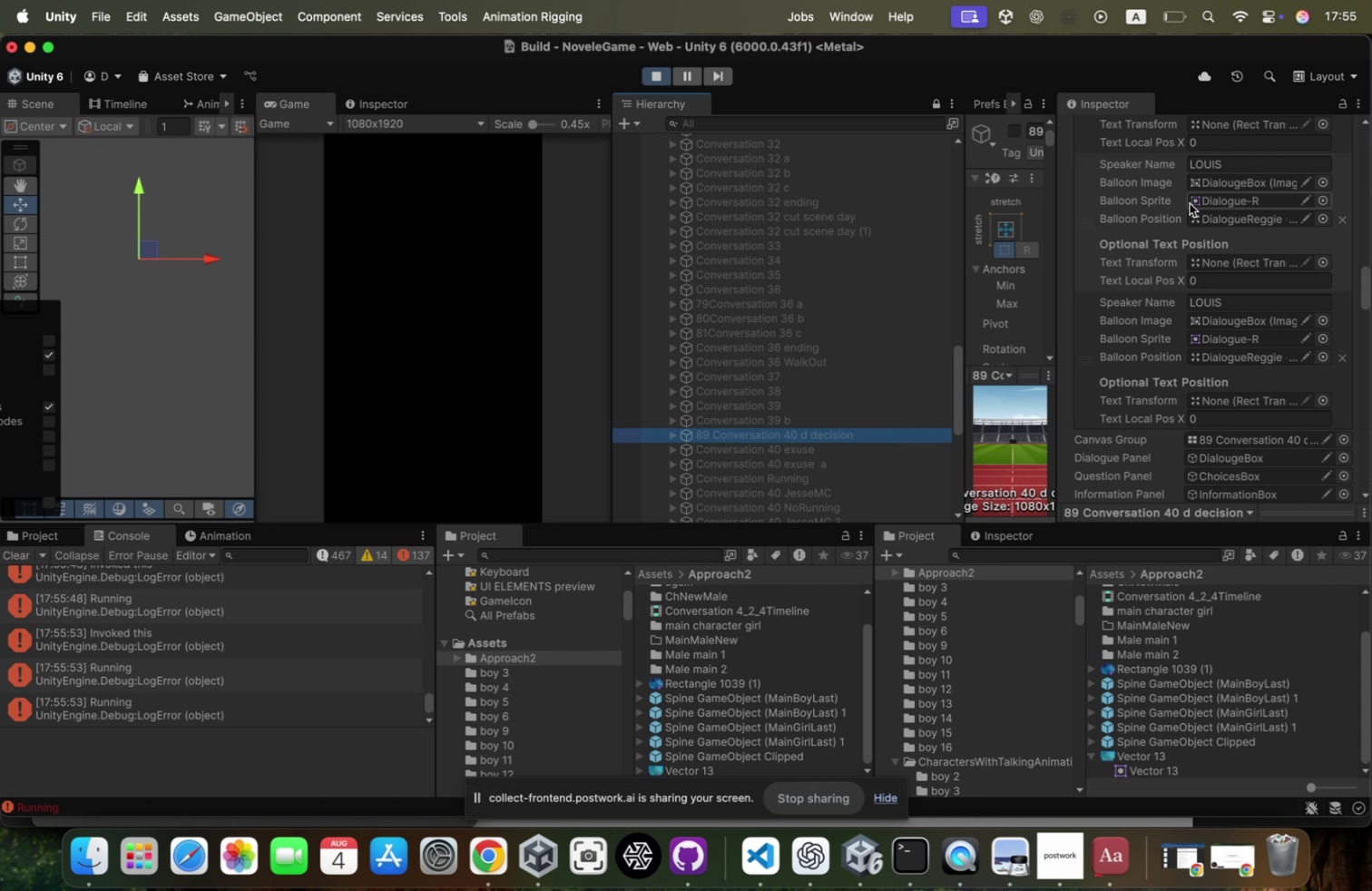 
scroll: coordinate [1188, 206], scroll_direction: up, amount: 167.0
 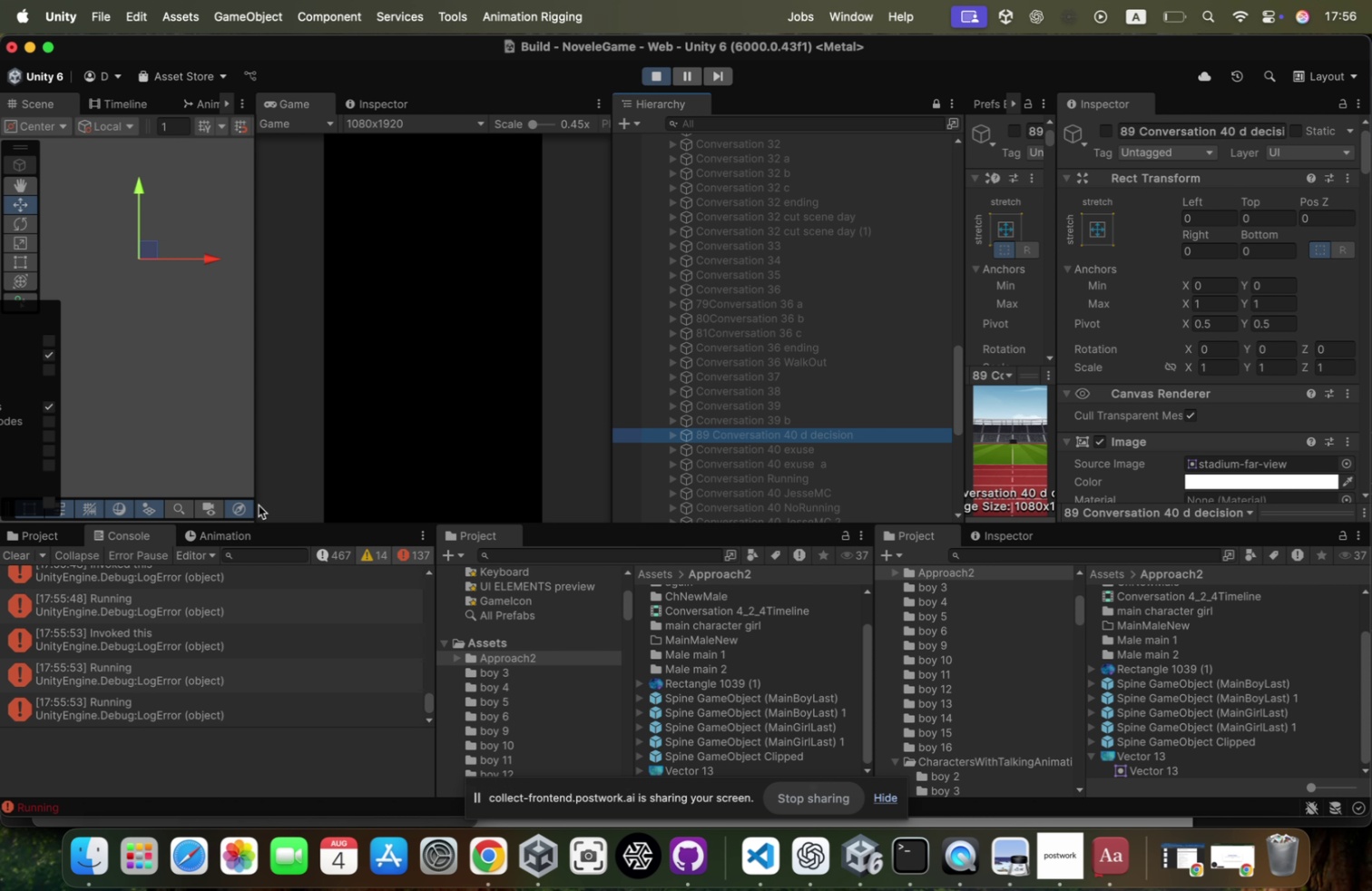 
left_click([740, 424])
 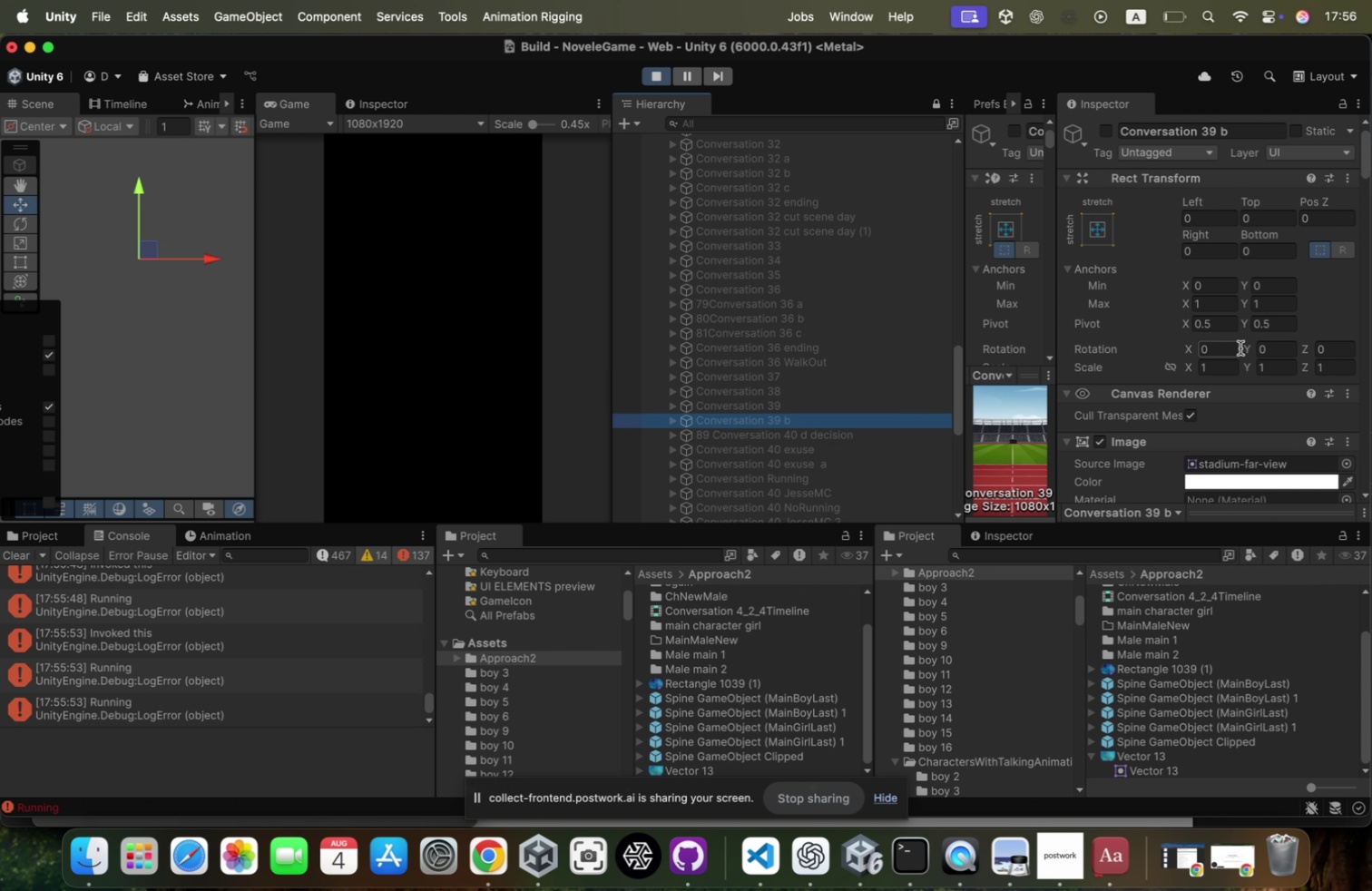 
scroll: coordinate [1248, 347], scroll_direction: down, amount: 263.0
 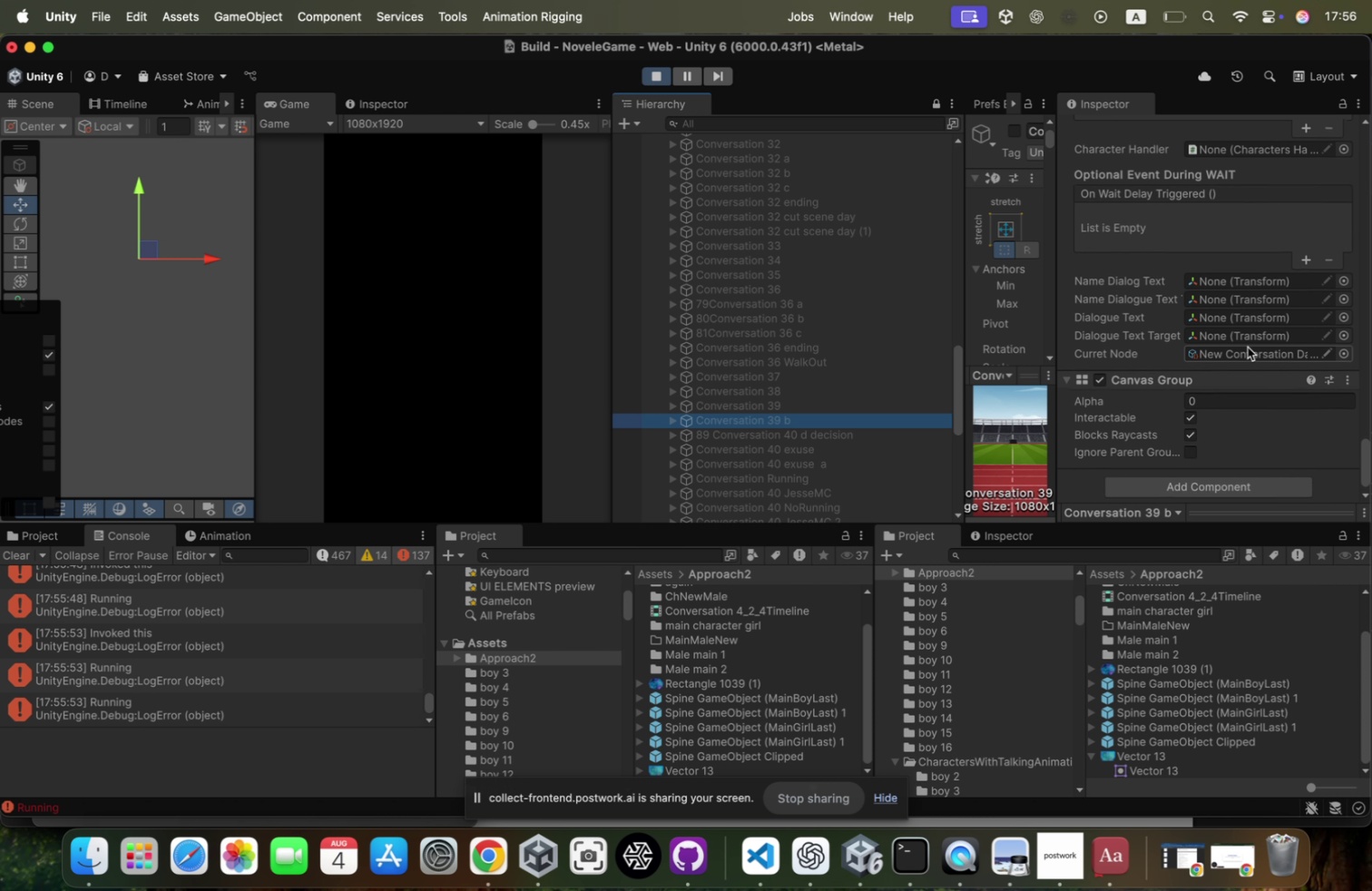 
scroll: coordinate [1248, 347], scroll_direction: up, amount: 7.0
 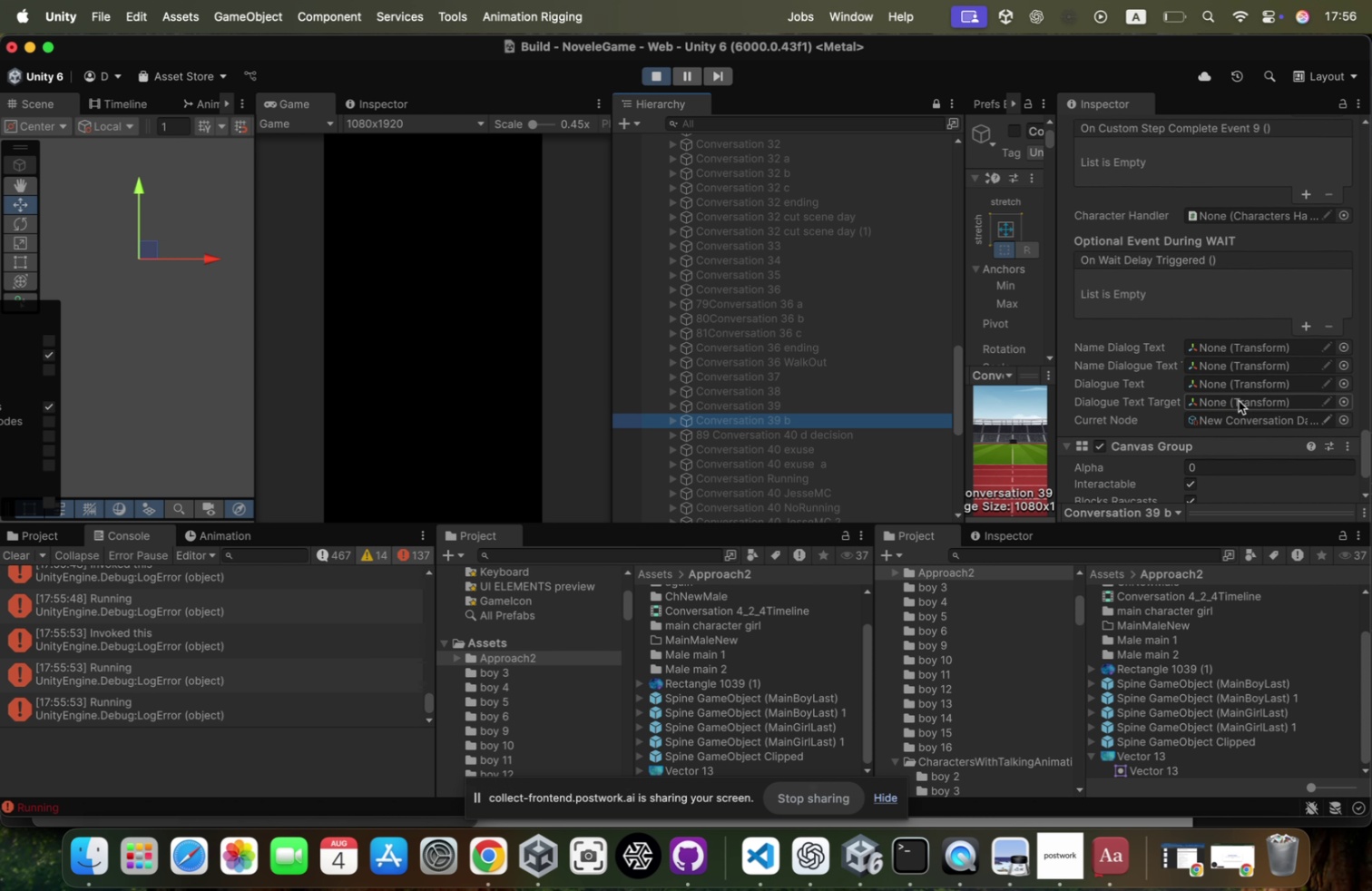 
left_click([1233, 422])
 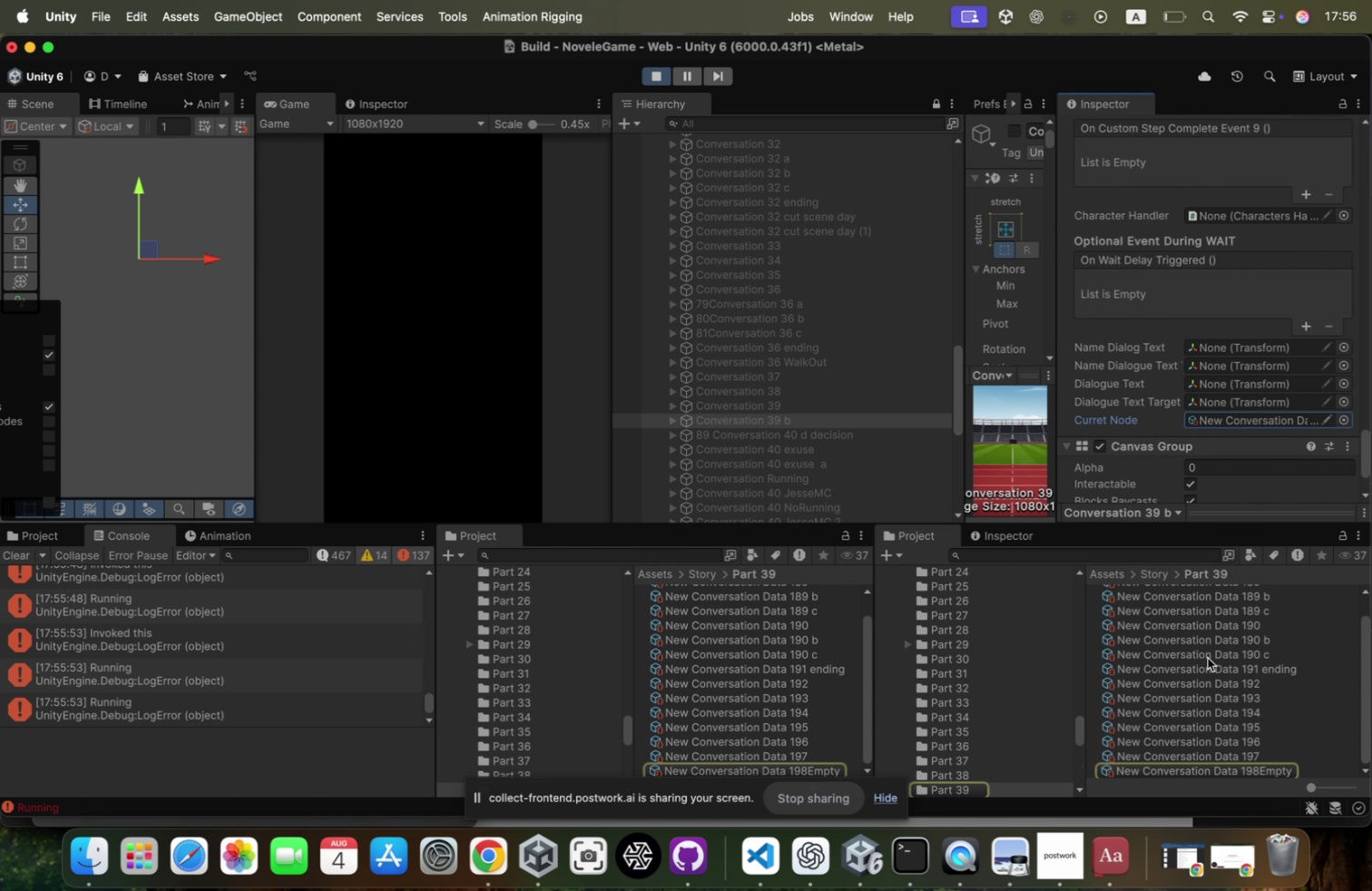 
scroll: coordinate [1208, 699], scroll_direction: down, amount: 26.0
 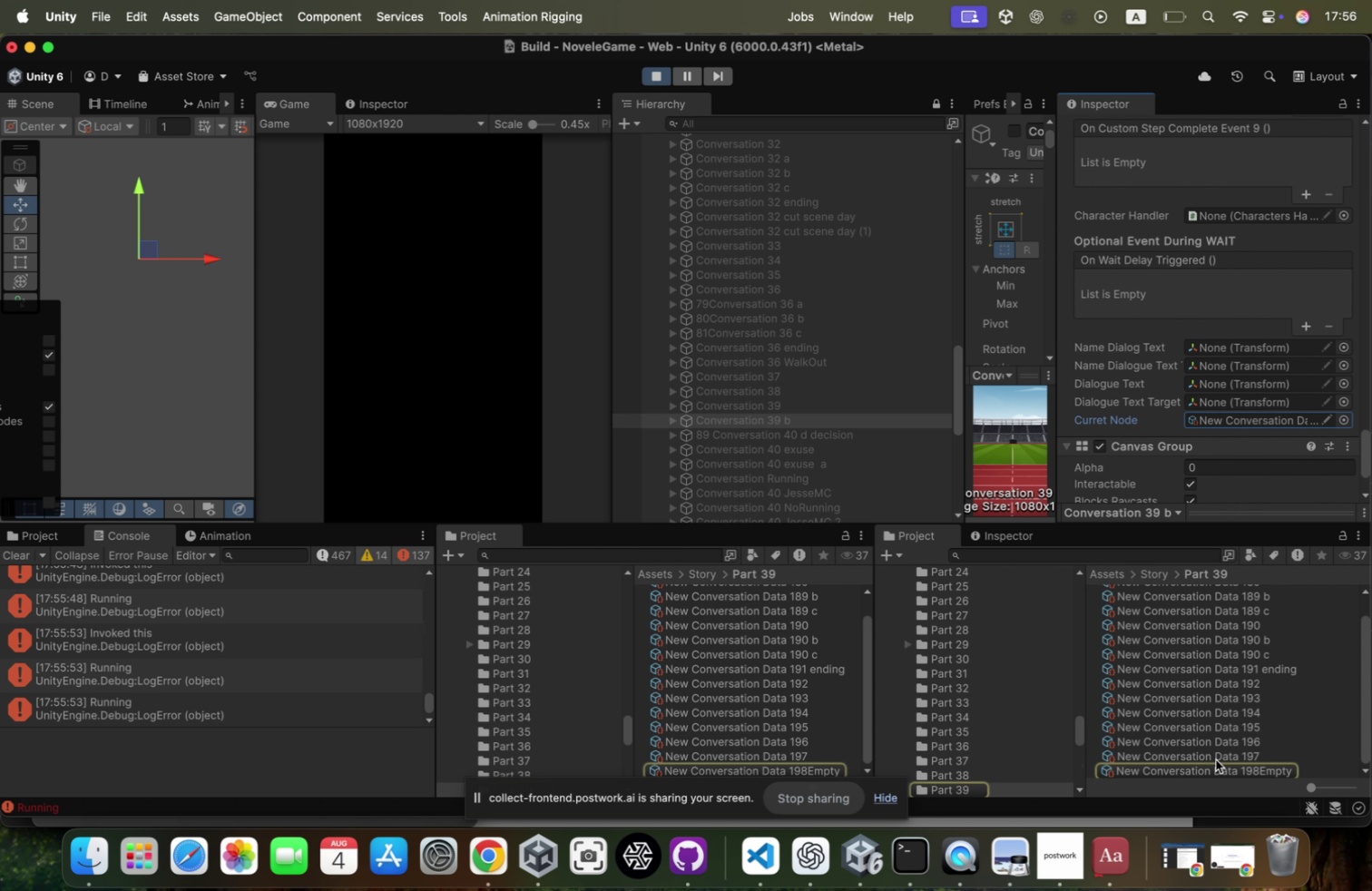 
left_click([1215, 759])
 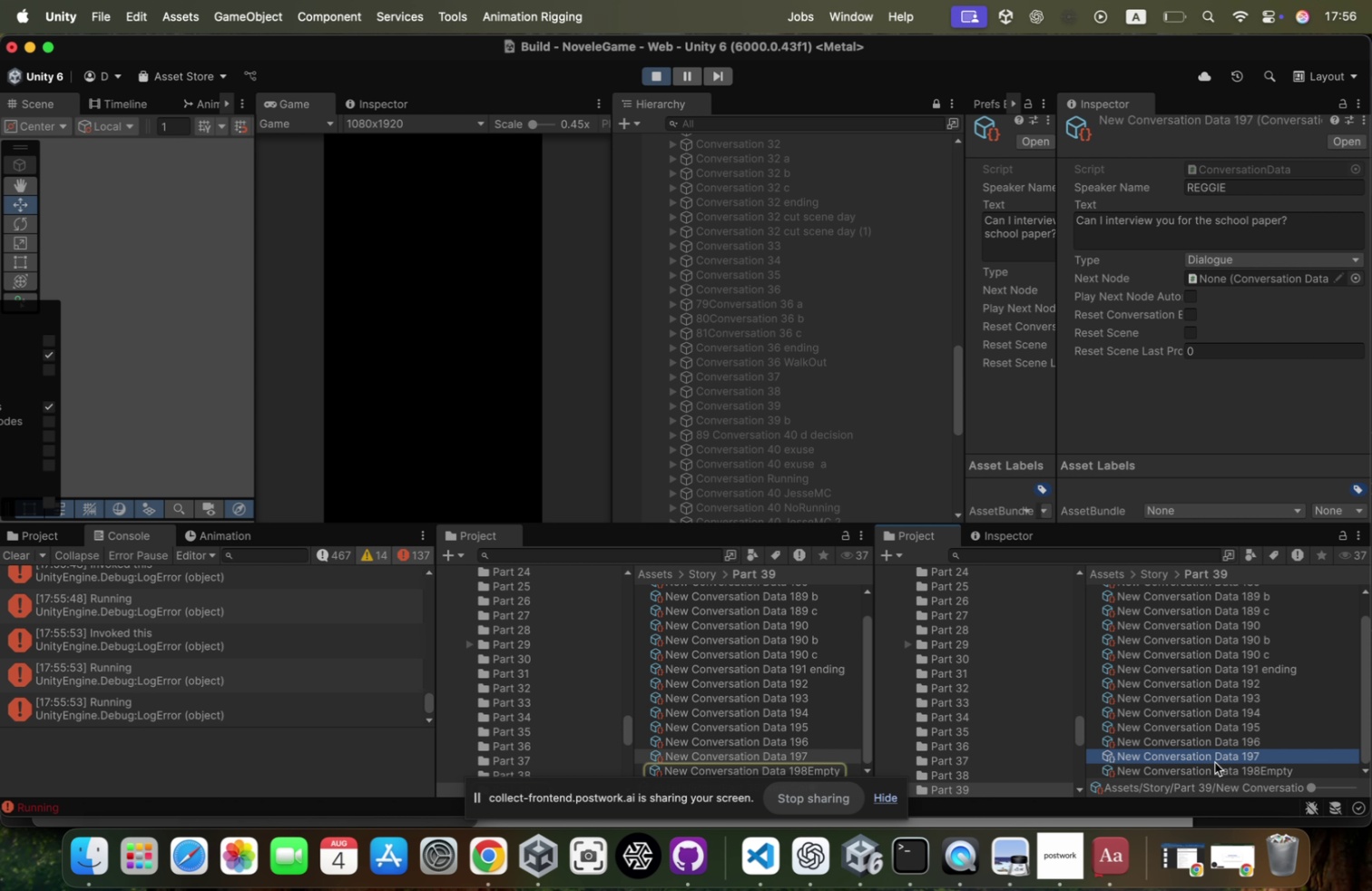 
left_click([1212, 768])
 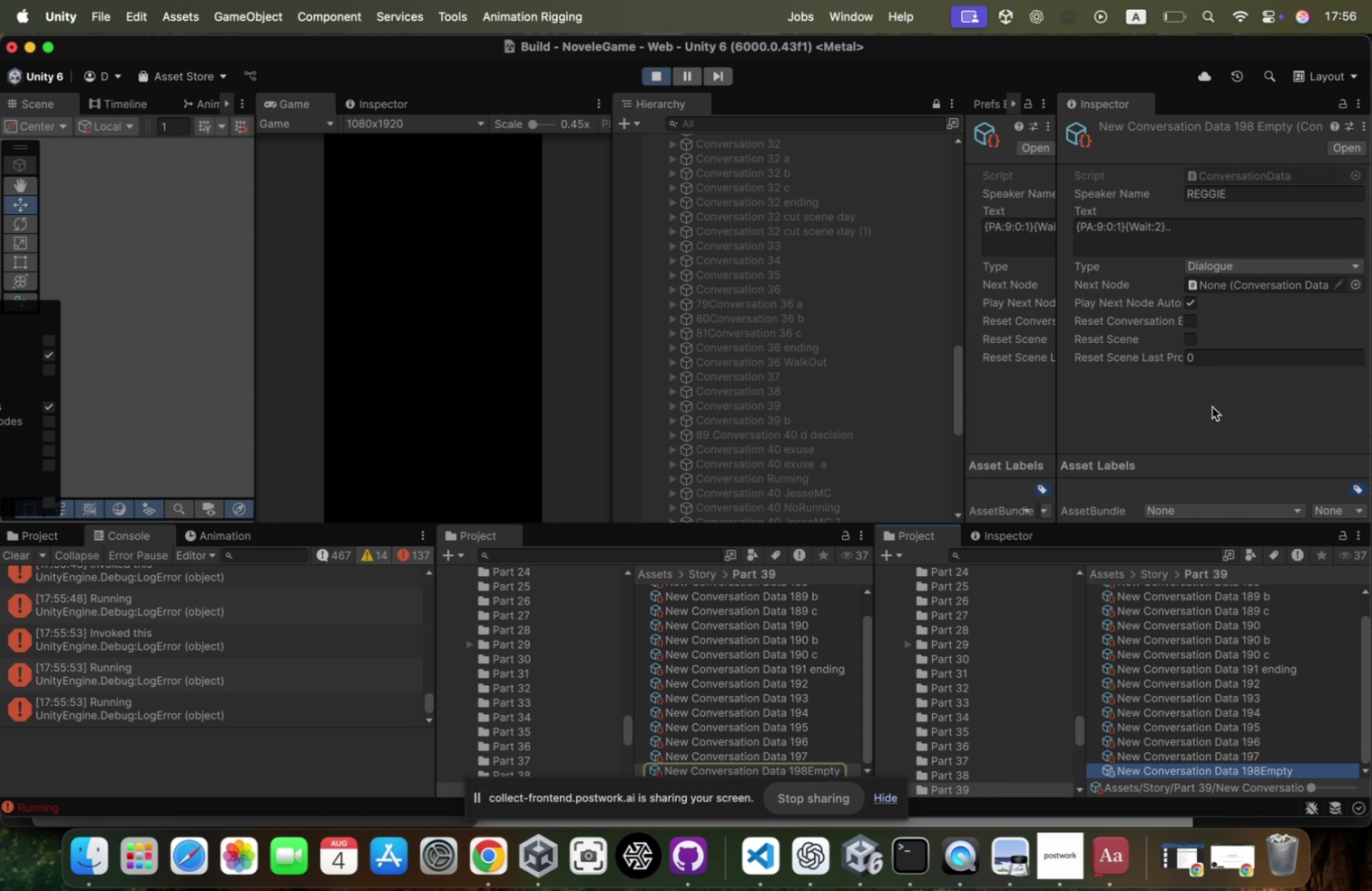 
mouse_move([1189, 300])
 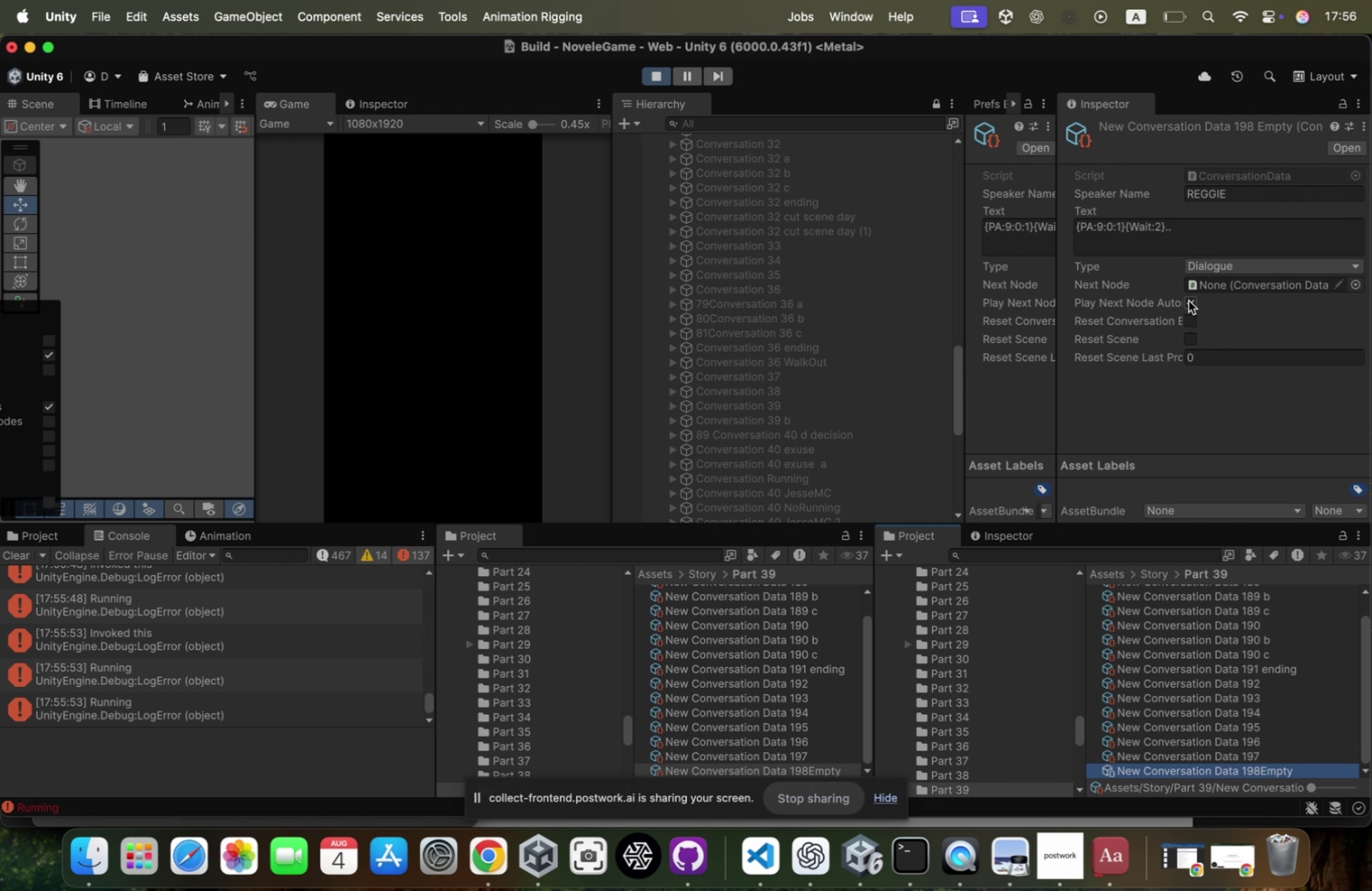 
left_click([1189, 300])
 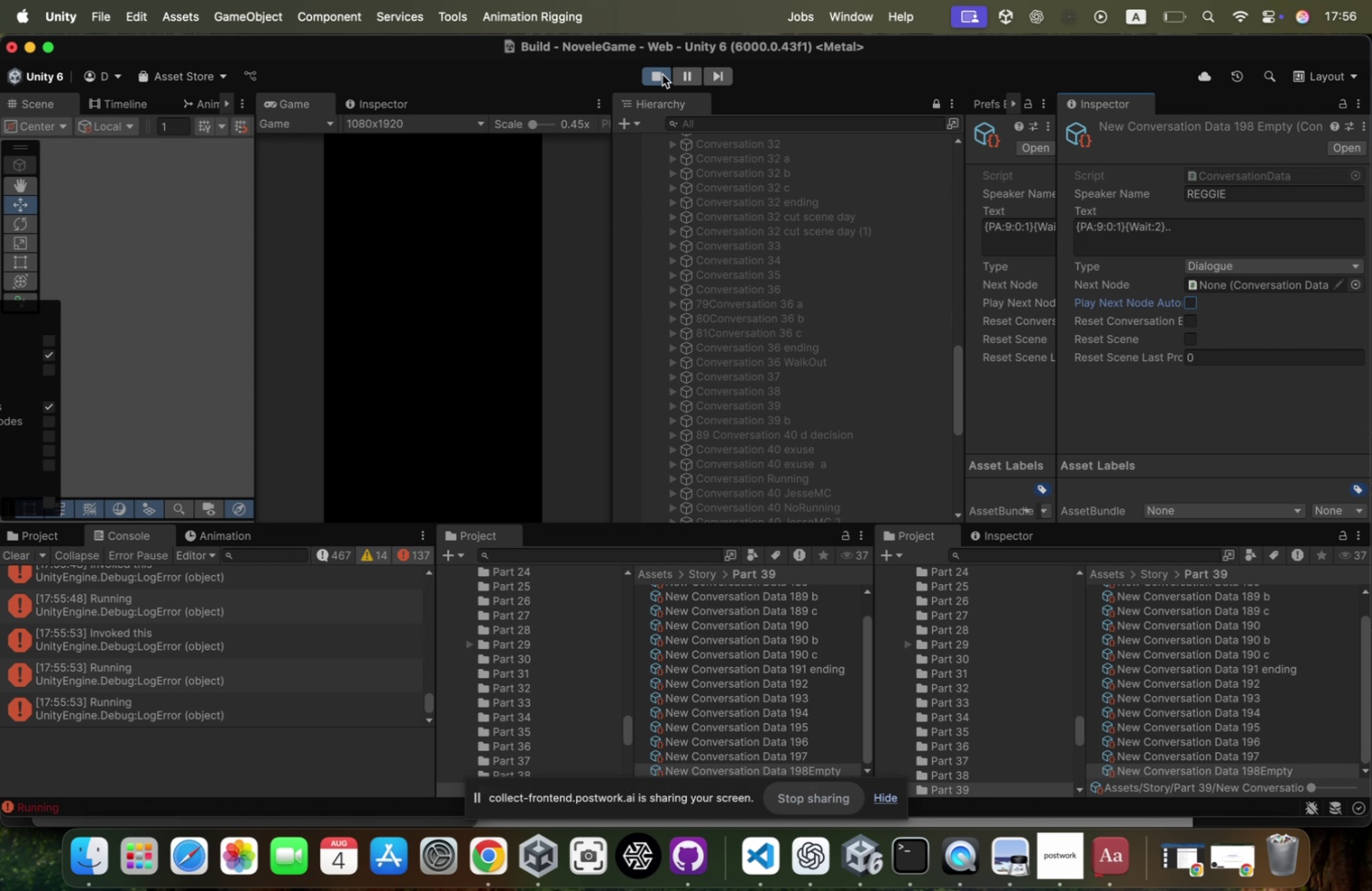 
left_click([661, 76])
 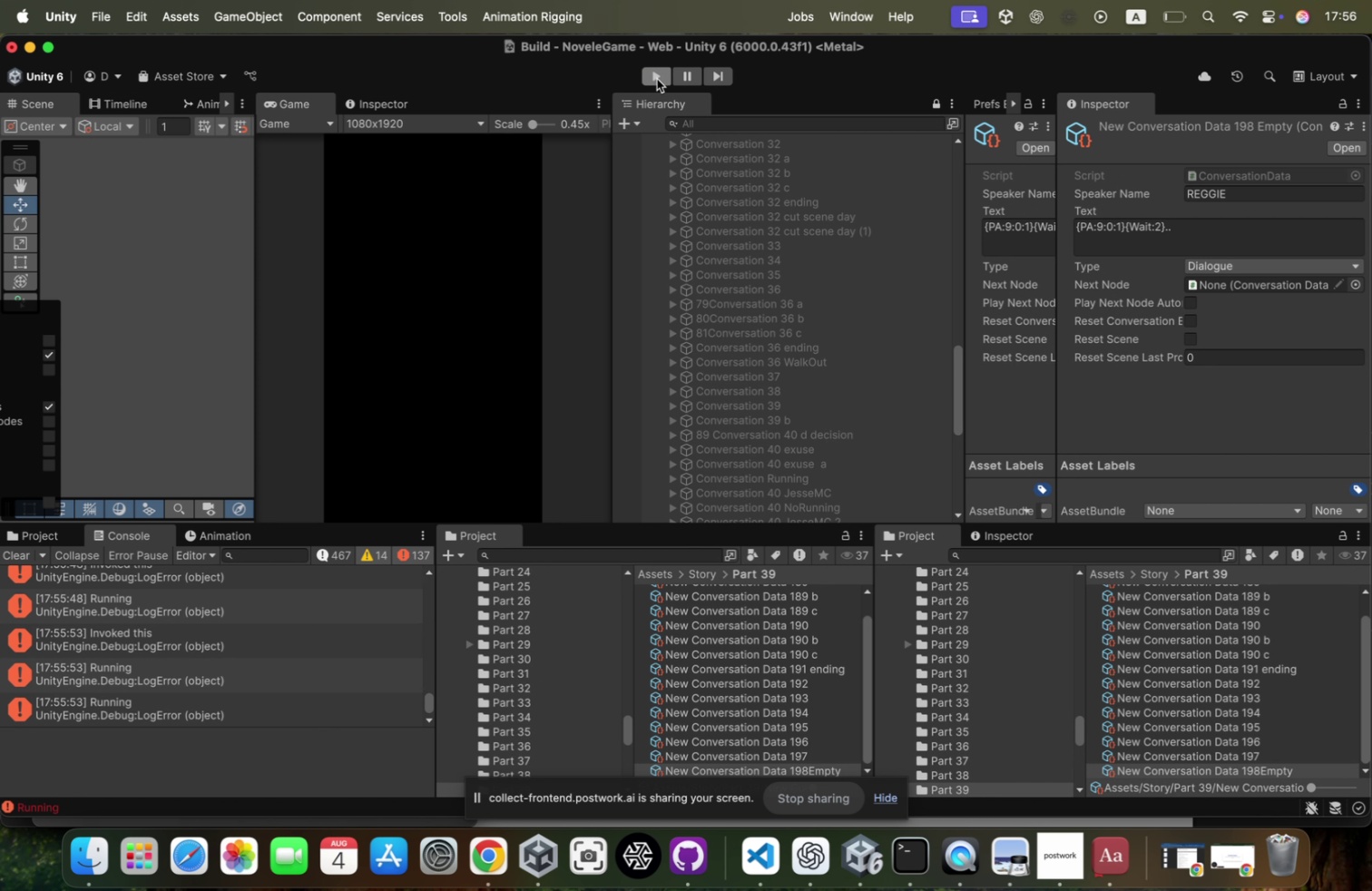 
left_click([657, 78])
 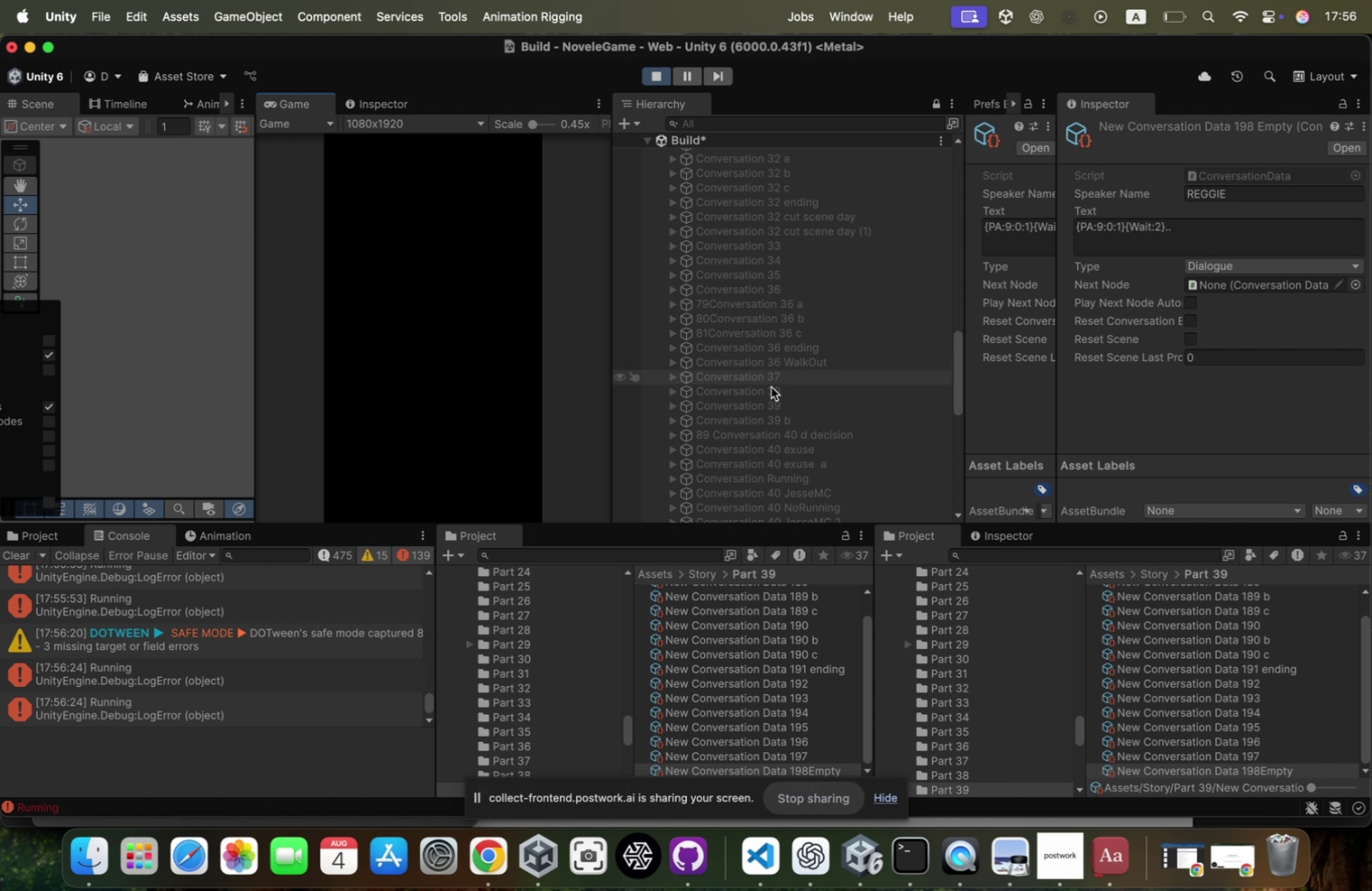 
left_click([769, 423])
 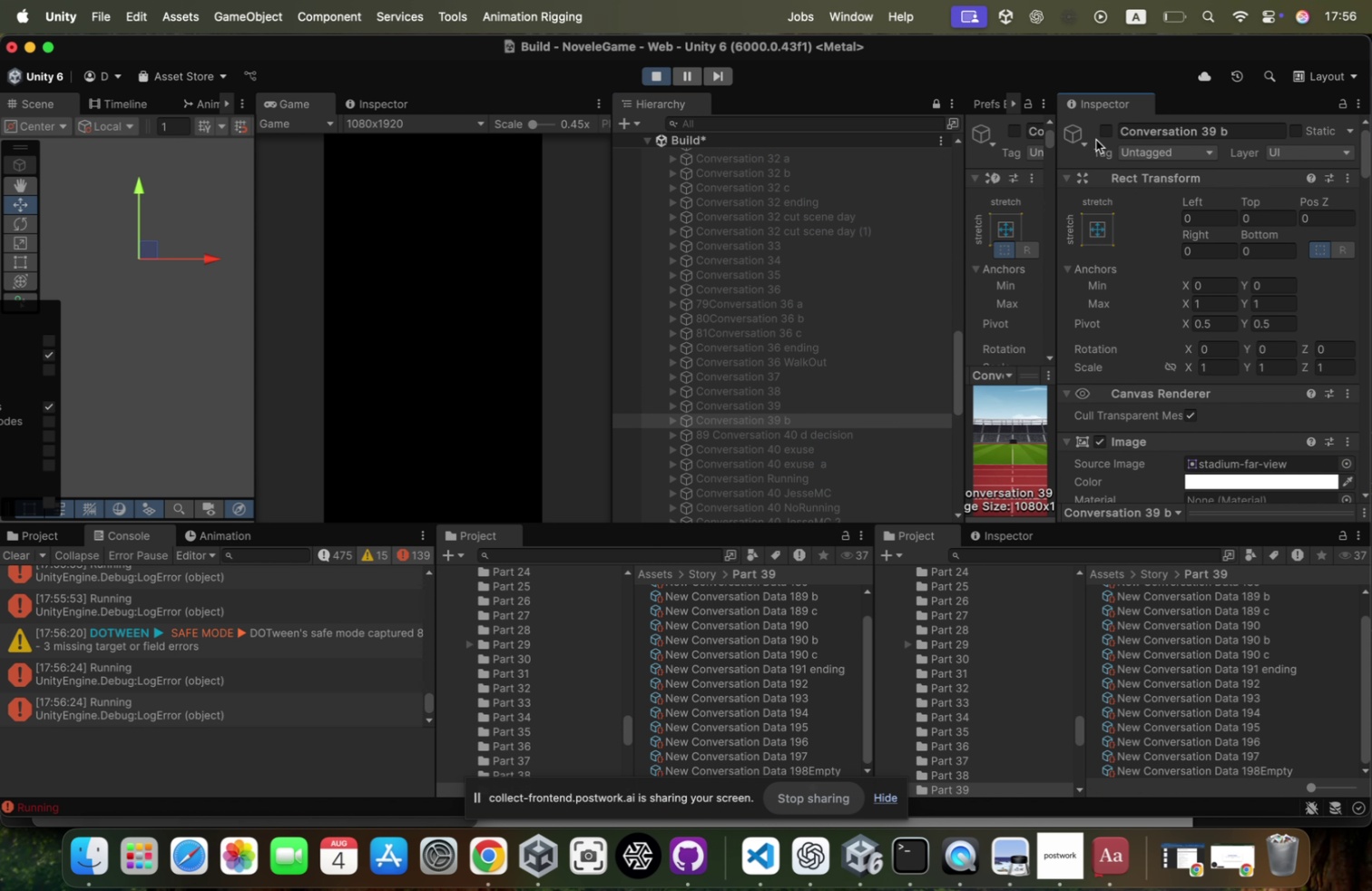 
left_click([1106, 131])
 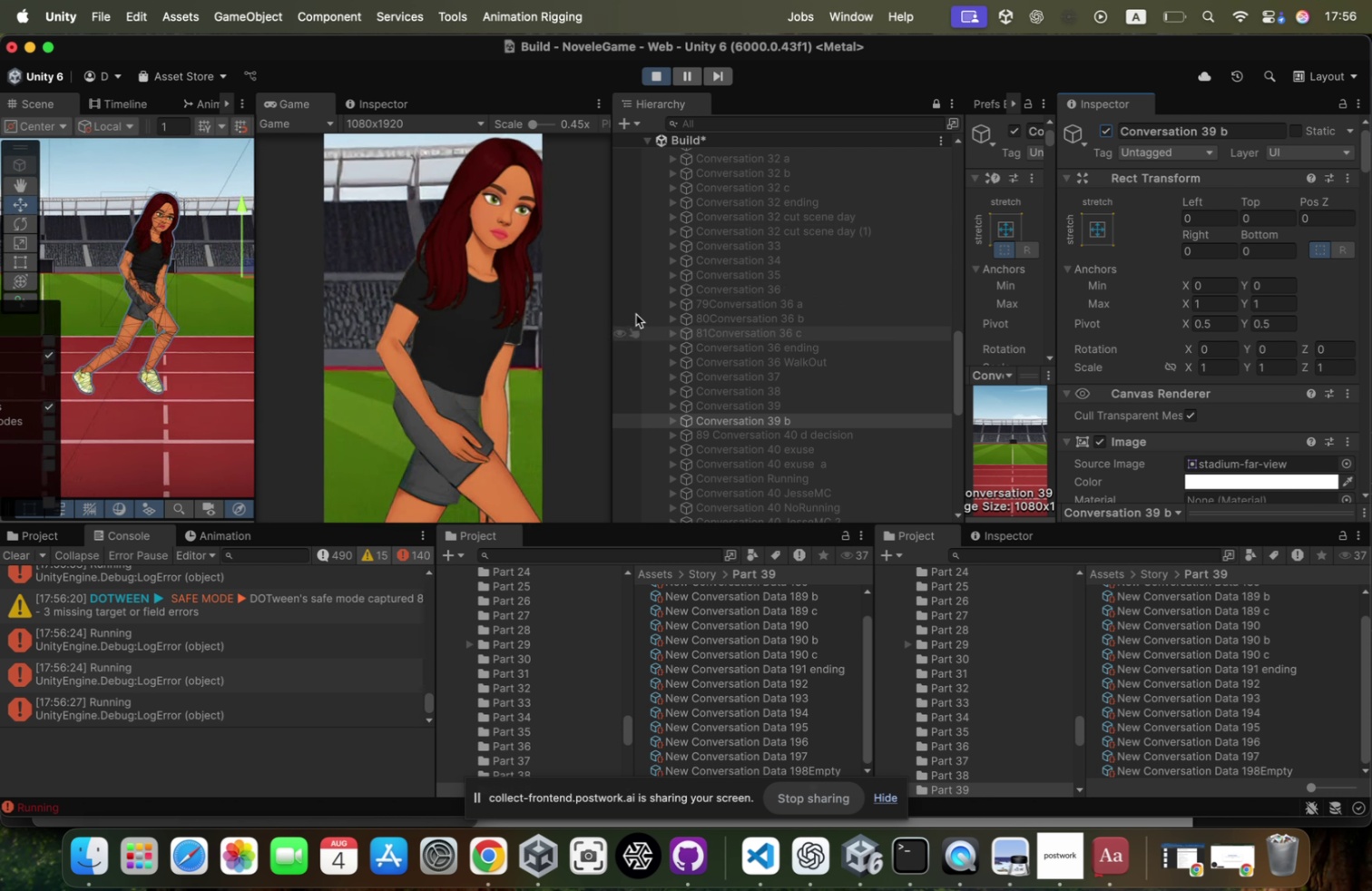 
left_click([467, 311])
 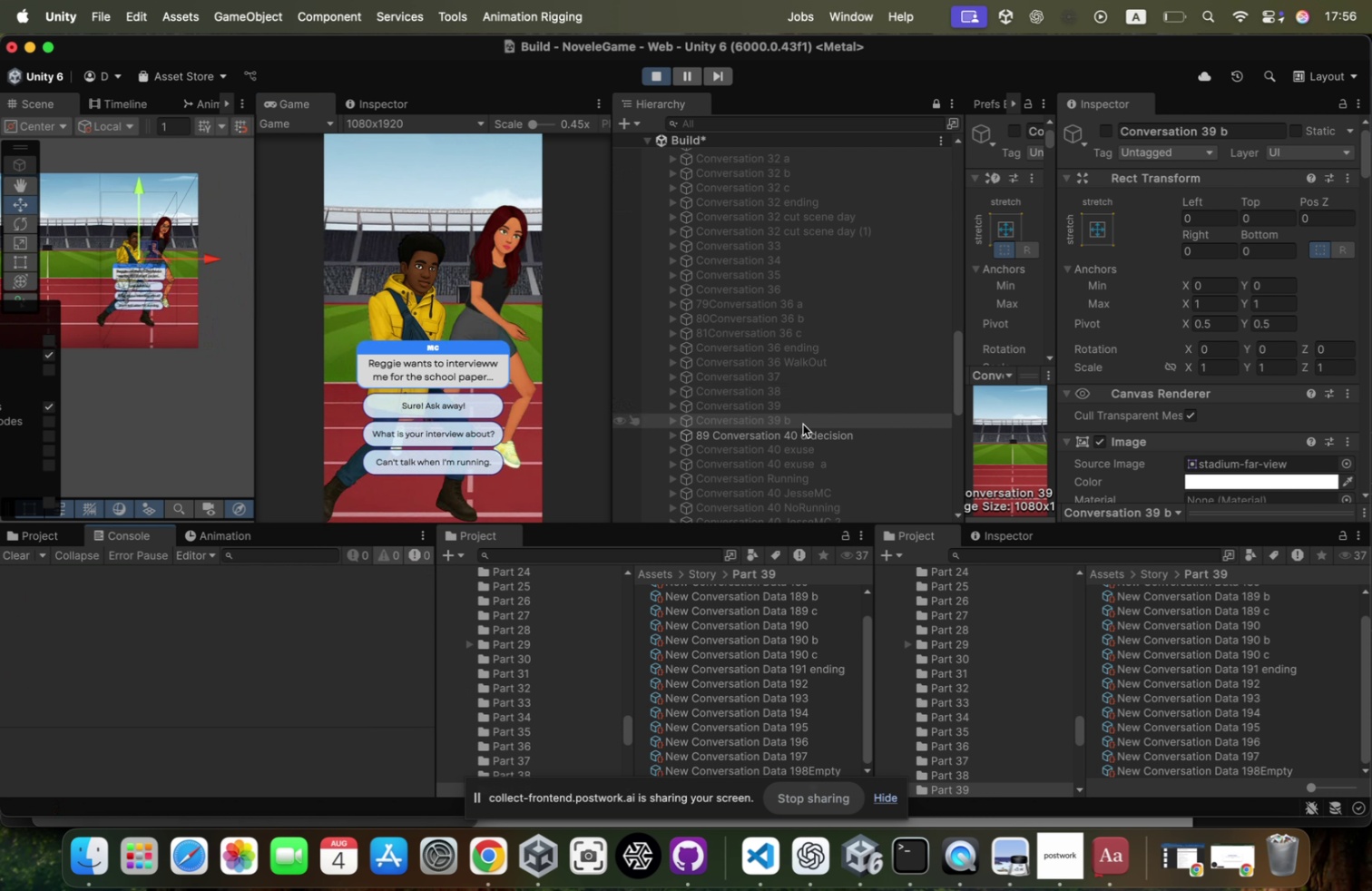 
wait(5.38)
 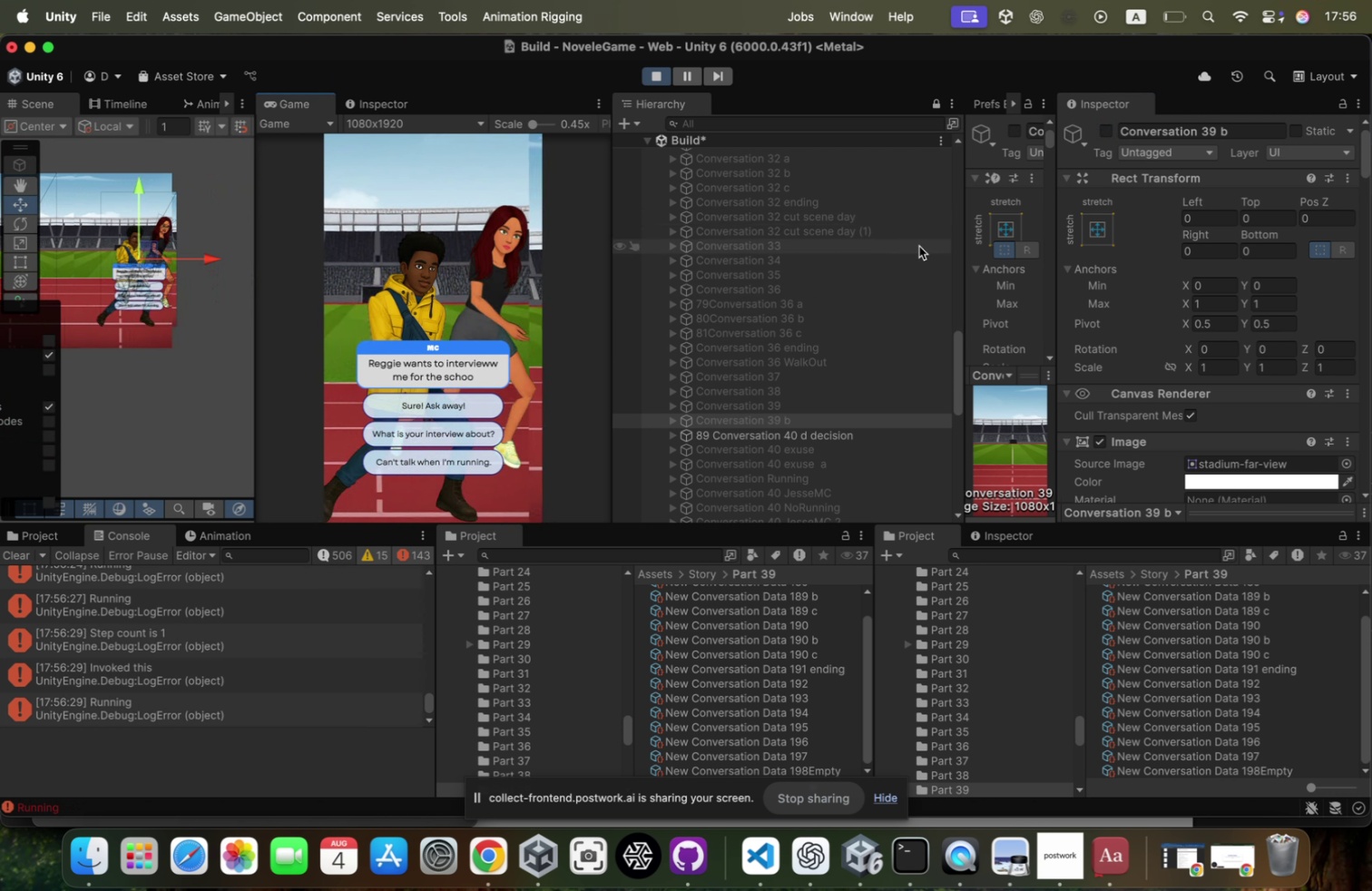 
scroll: coordinate [1146, 416], scroll_direction: down, amount: 351.0
 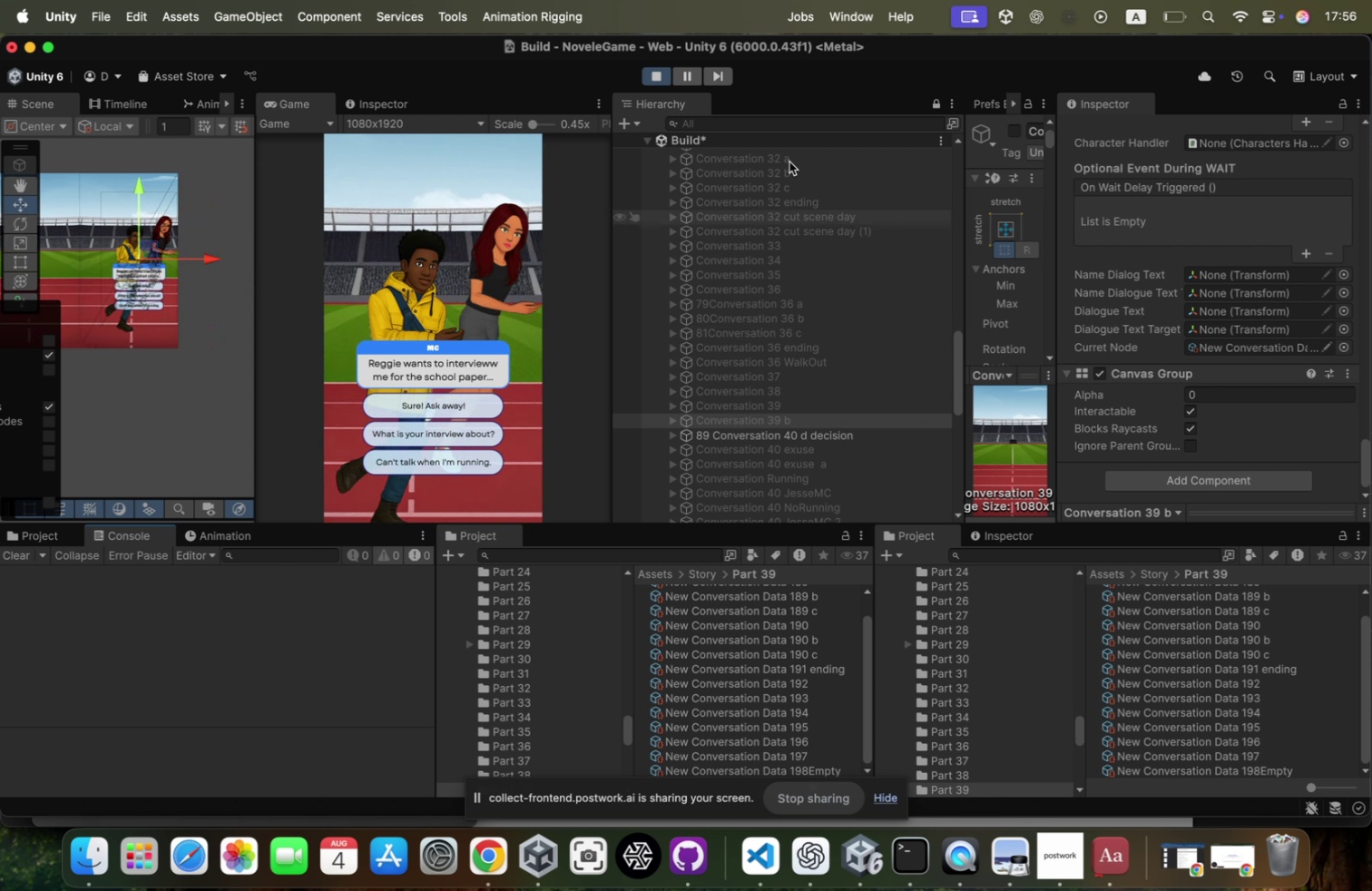 
left_click([656, 75])
 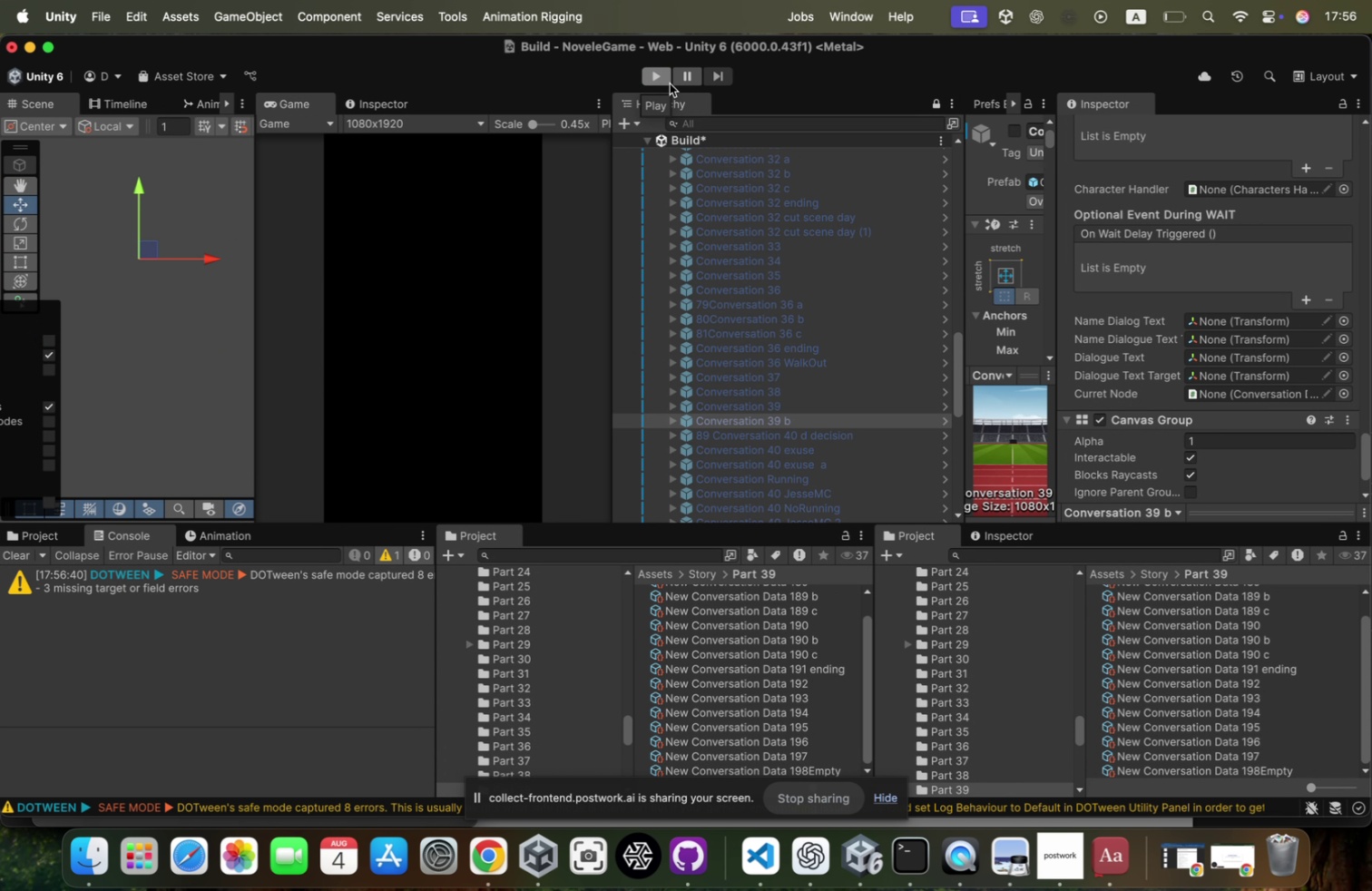 
scroll: coordinate [812, 398], scroll_direction: down, amount: 86.0
 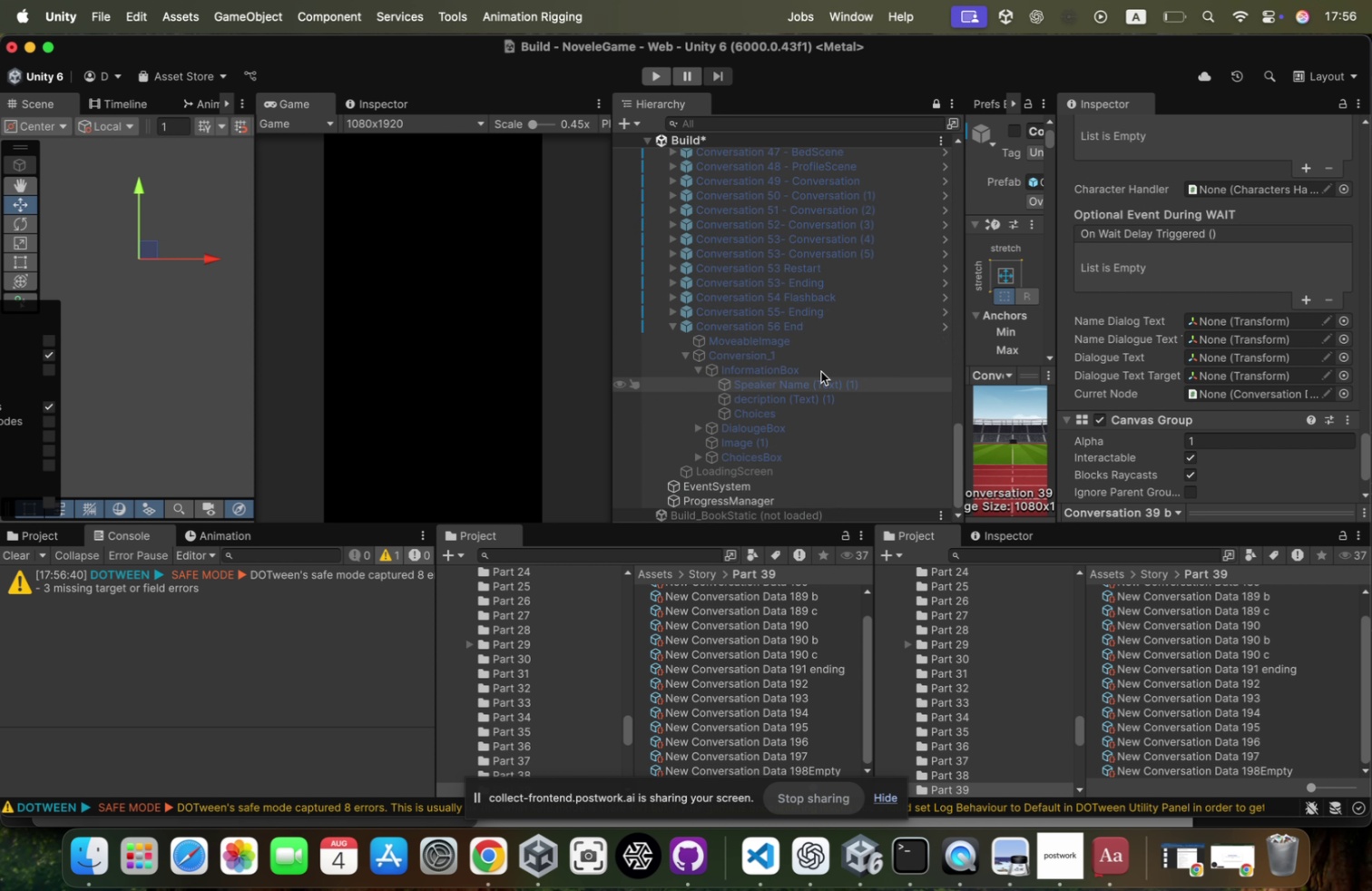 
left_click([777, 330])
 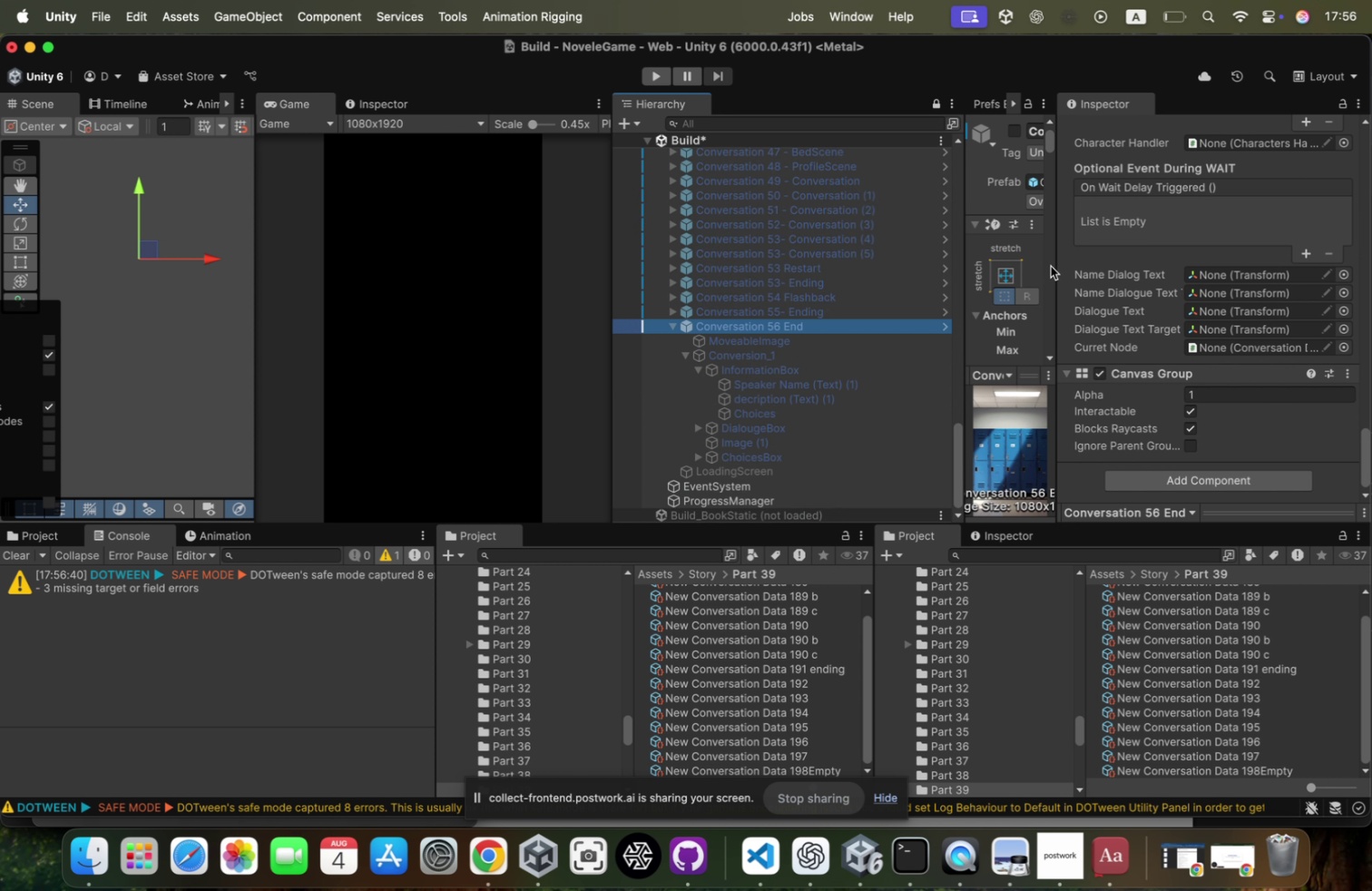 
scroll: coordinate [845, 295], scroll_direction: up, amount: 280.0
 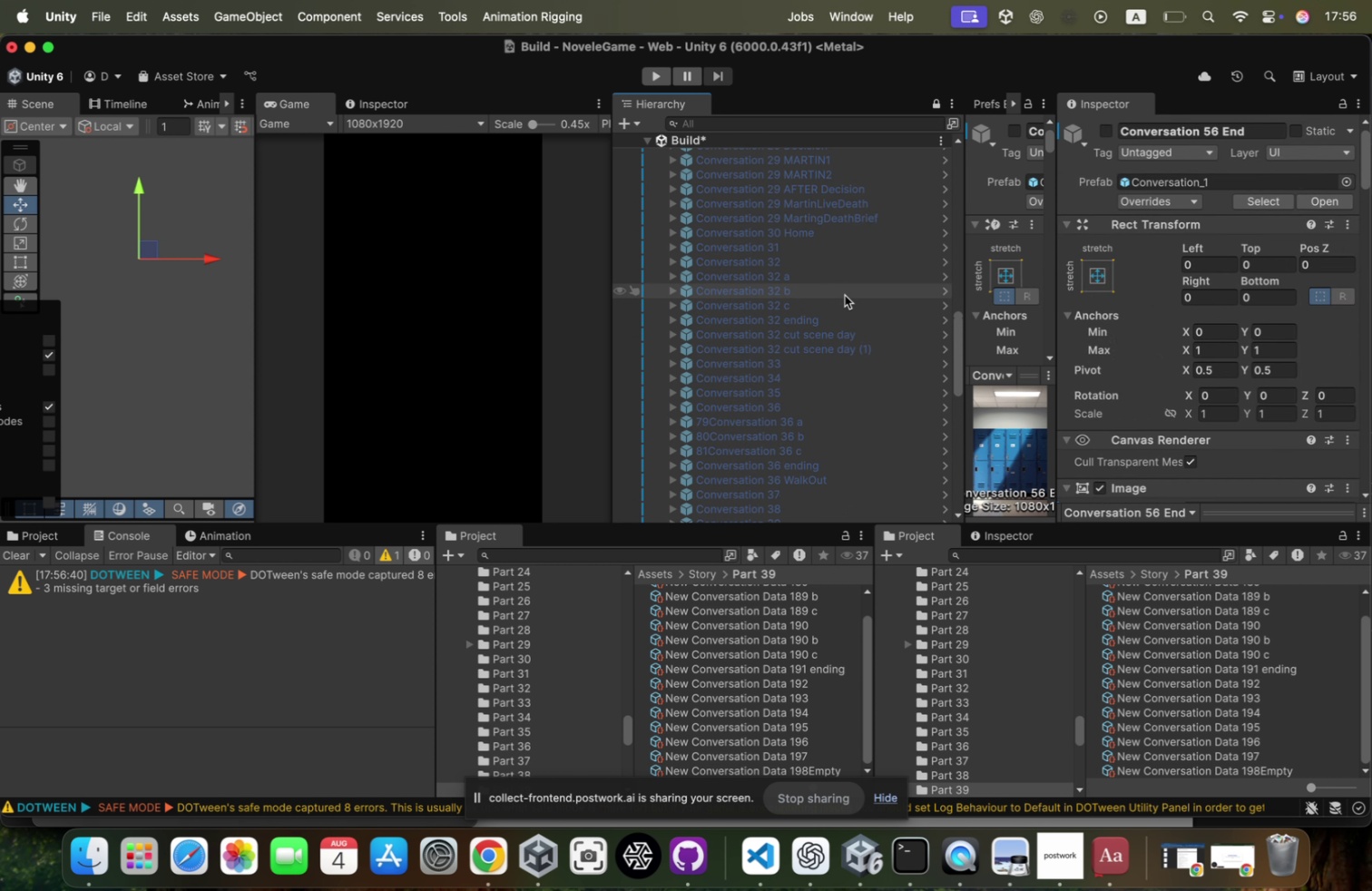 
scroll: coordinate [845, 295], scroll_direction: down, amount: 7.0
 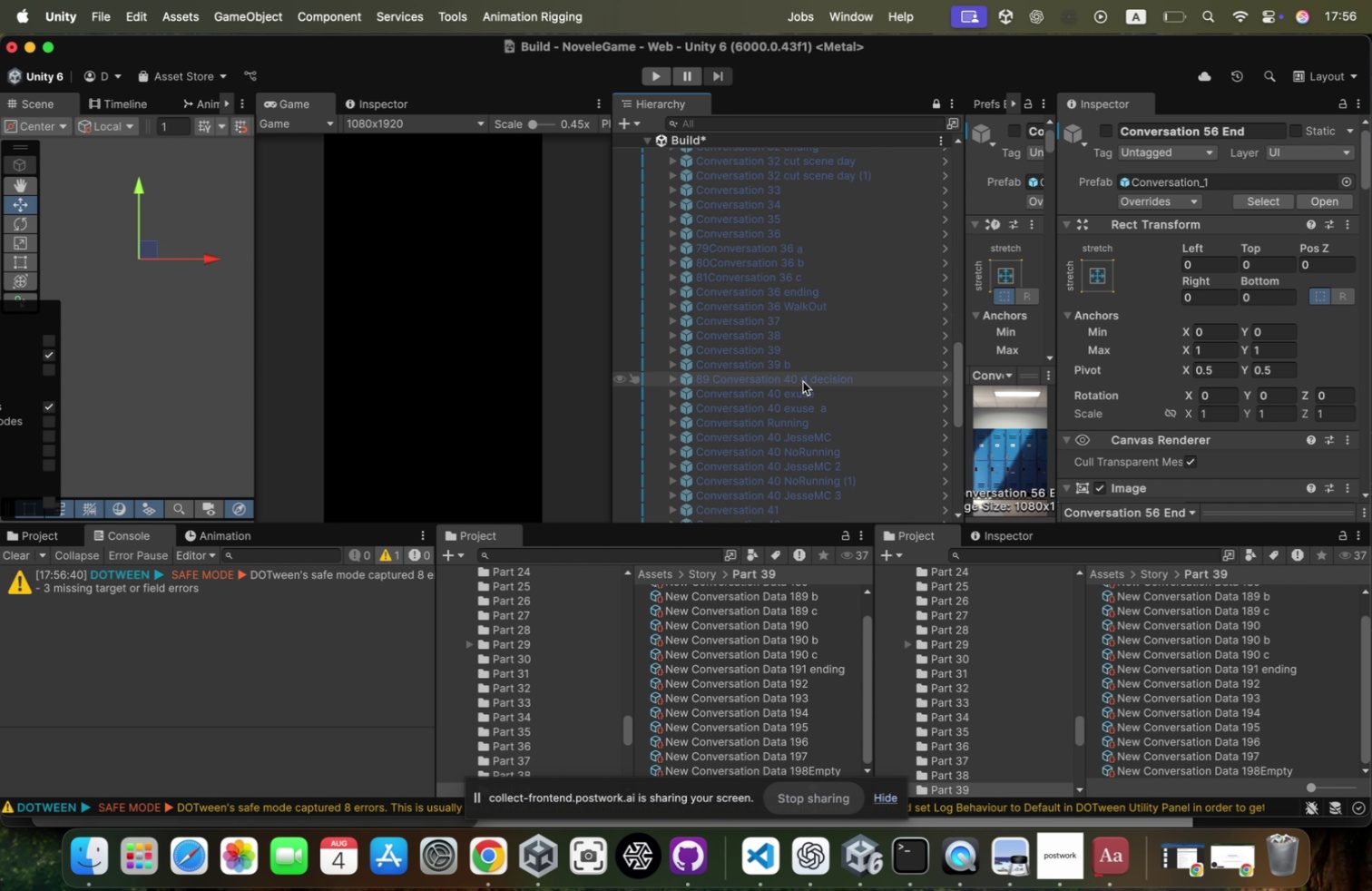 
left_click([719, 377])
 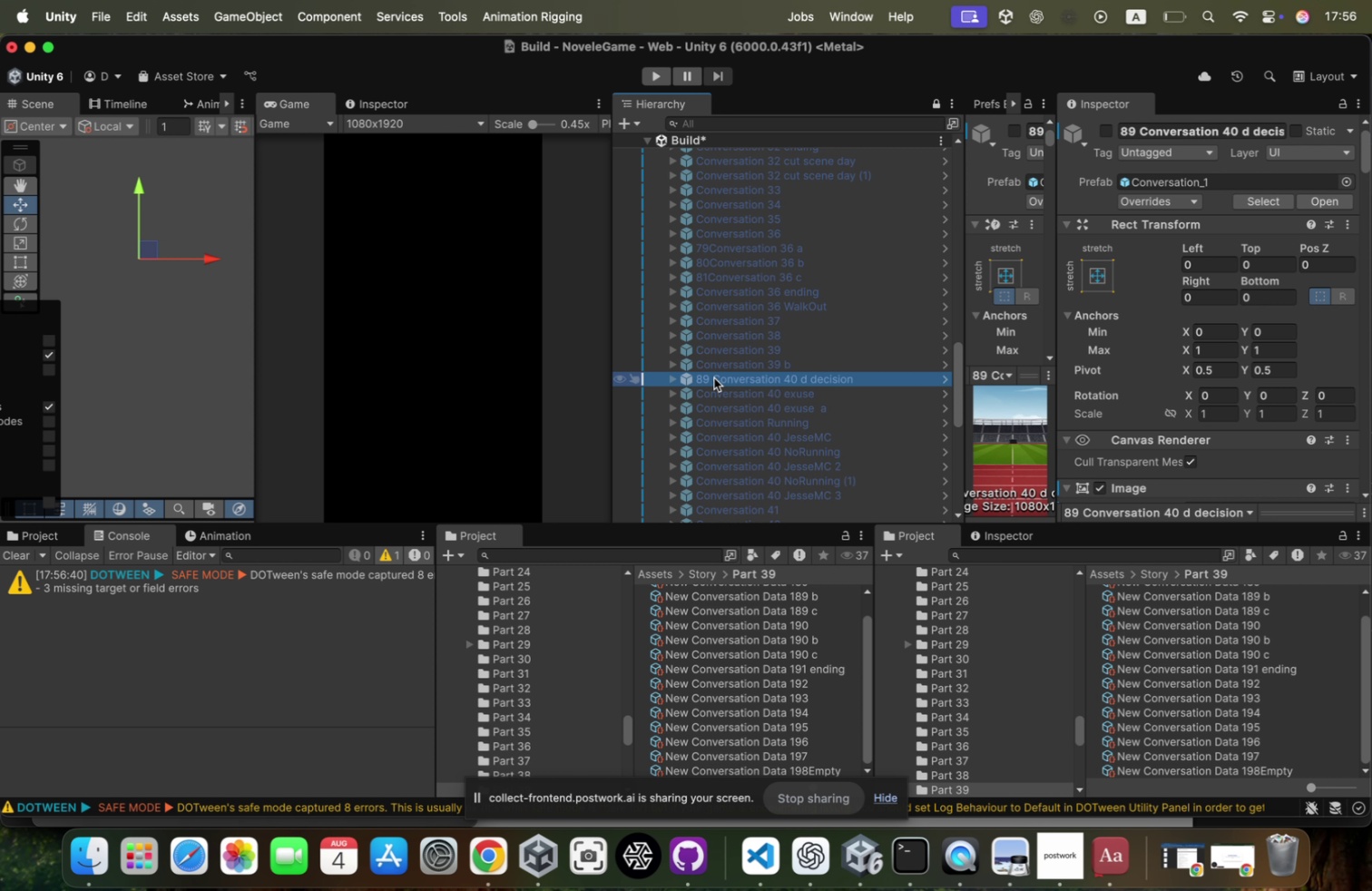 
left_click([713, 377])
 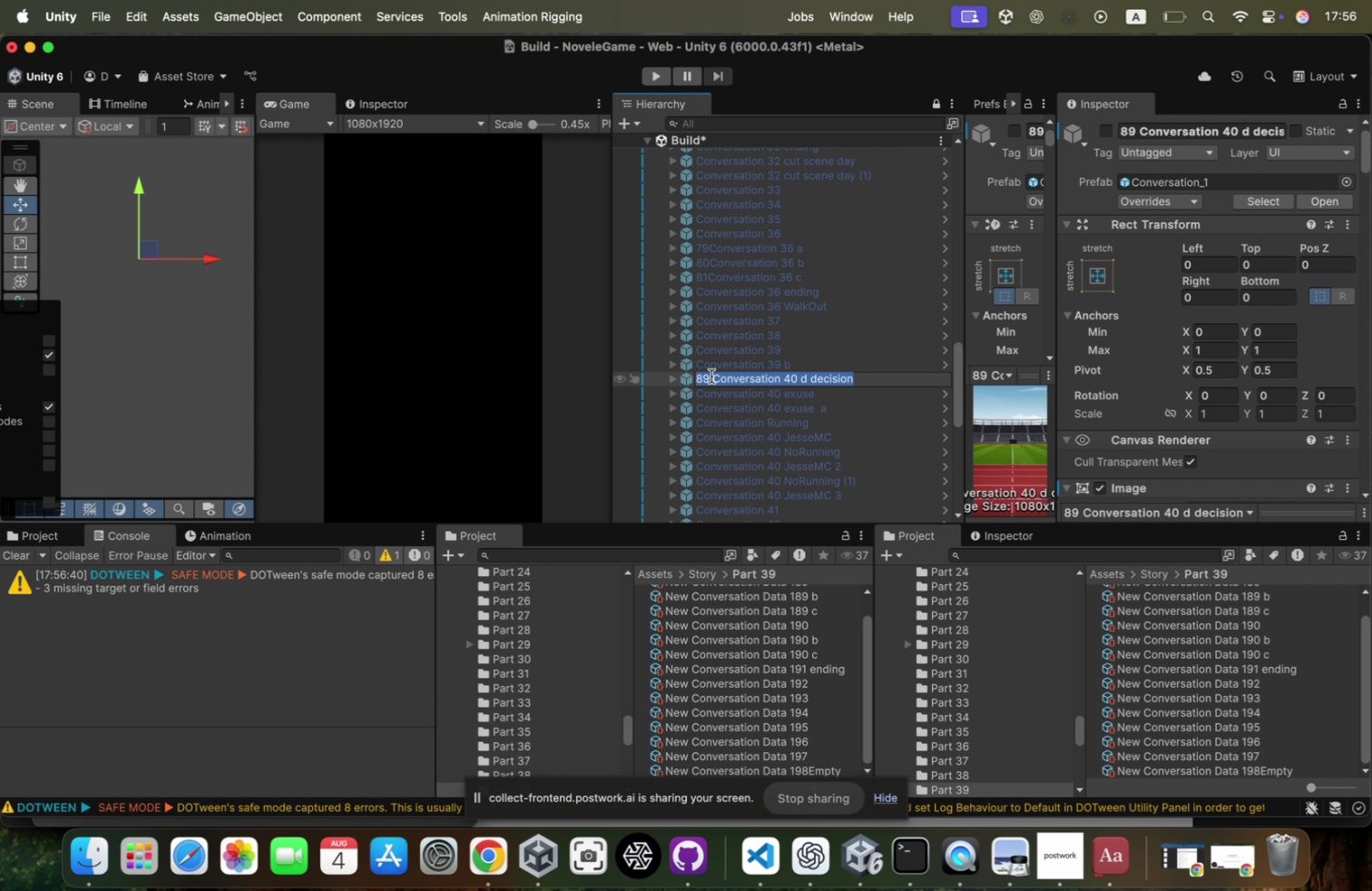 
left_click([710, 376])
 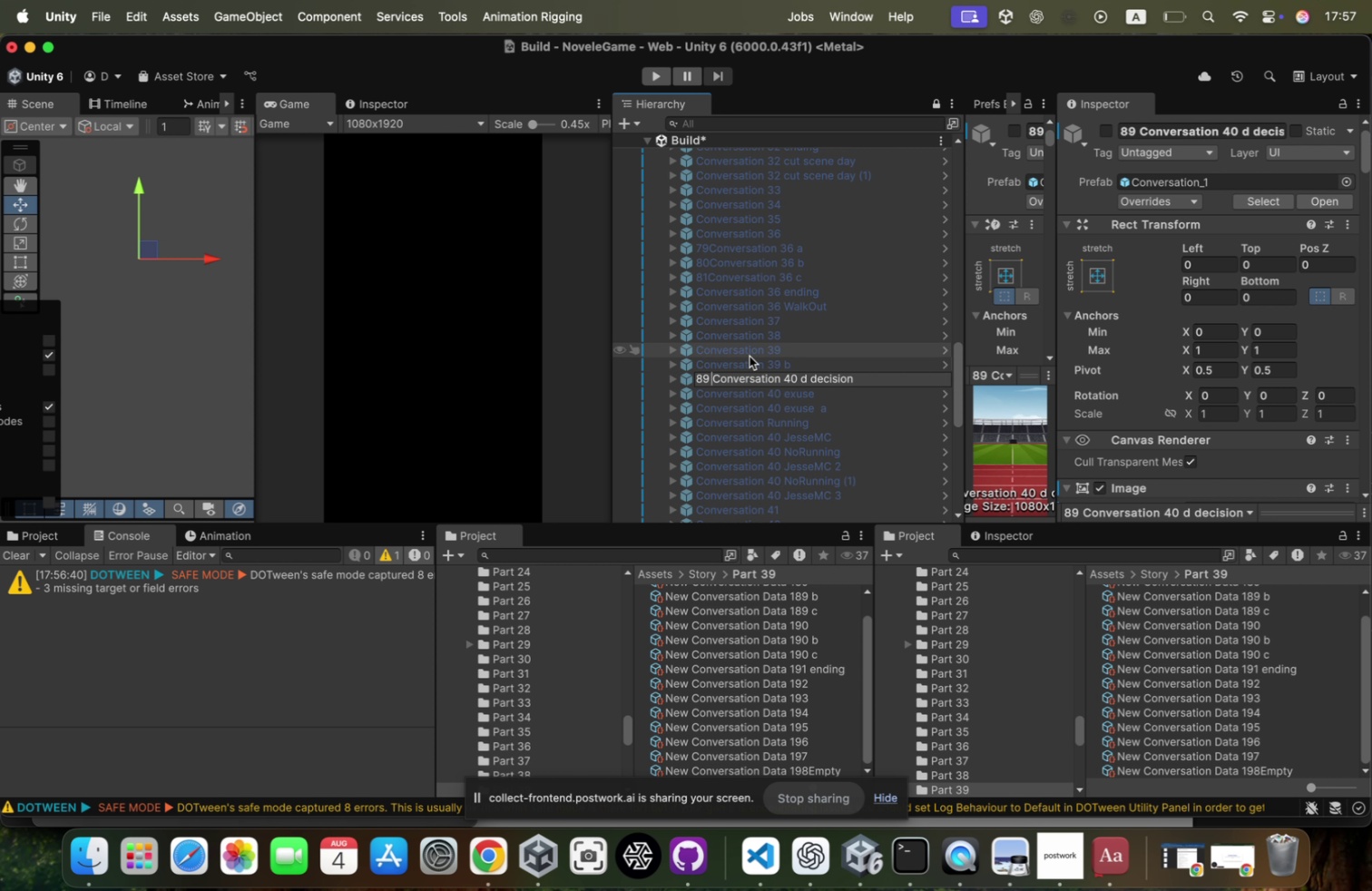 
key(Backspace)
 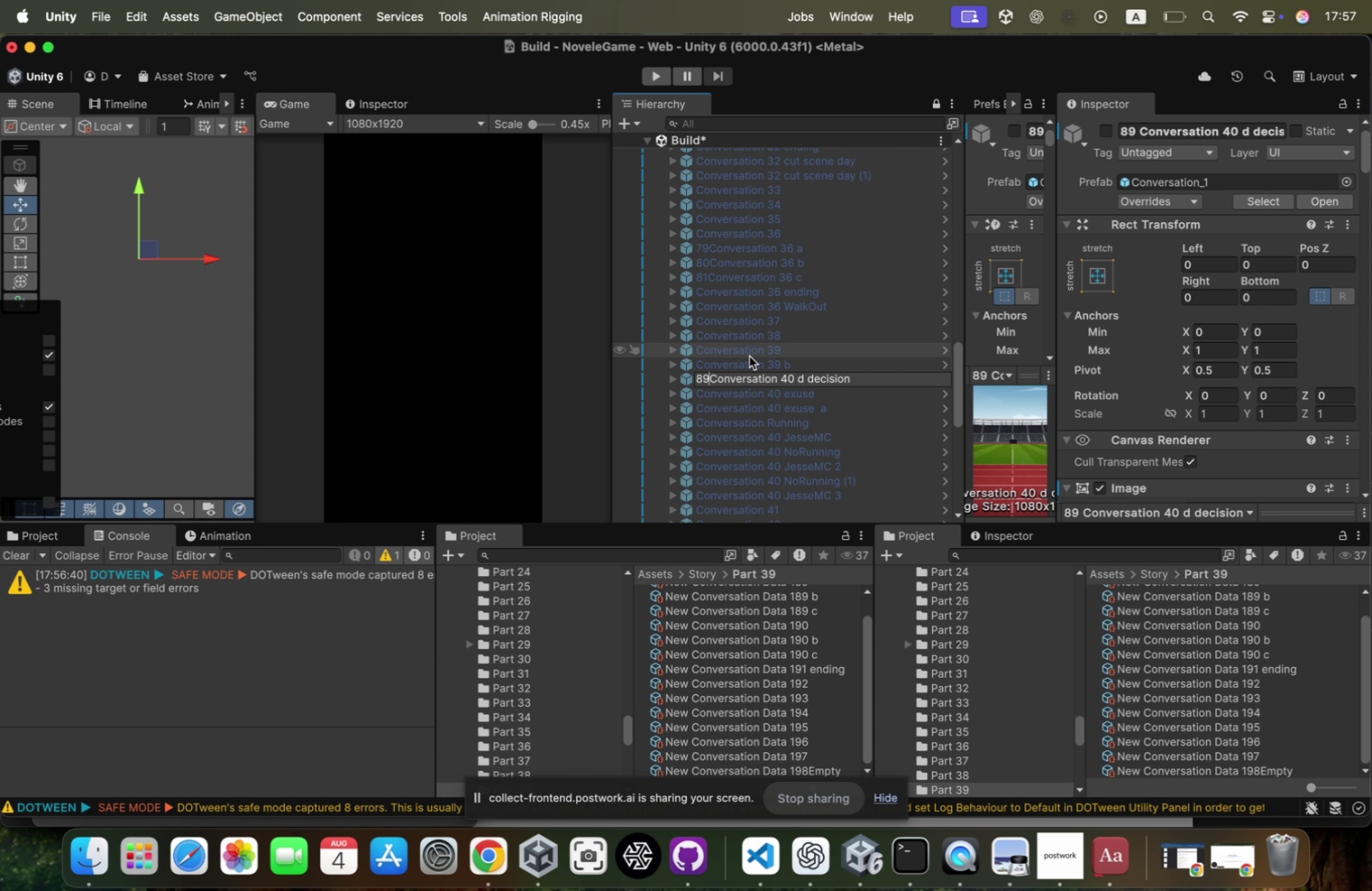 
key(Backspace)
 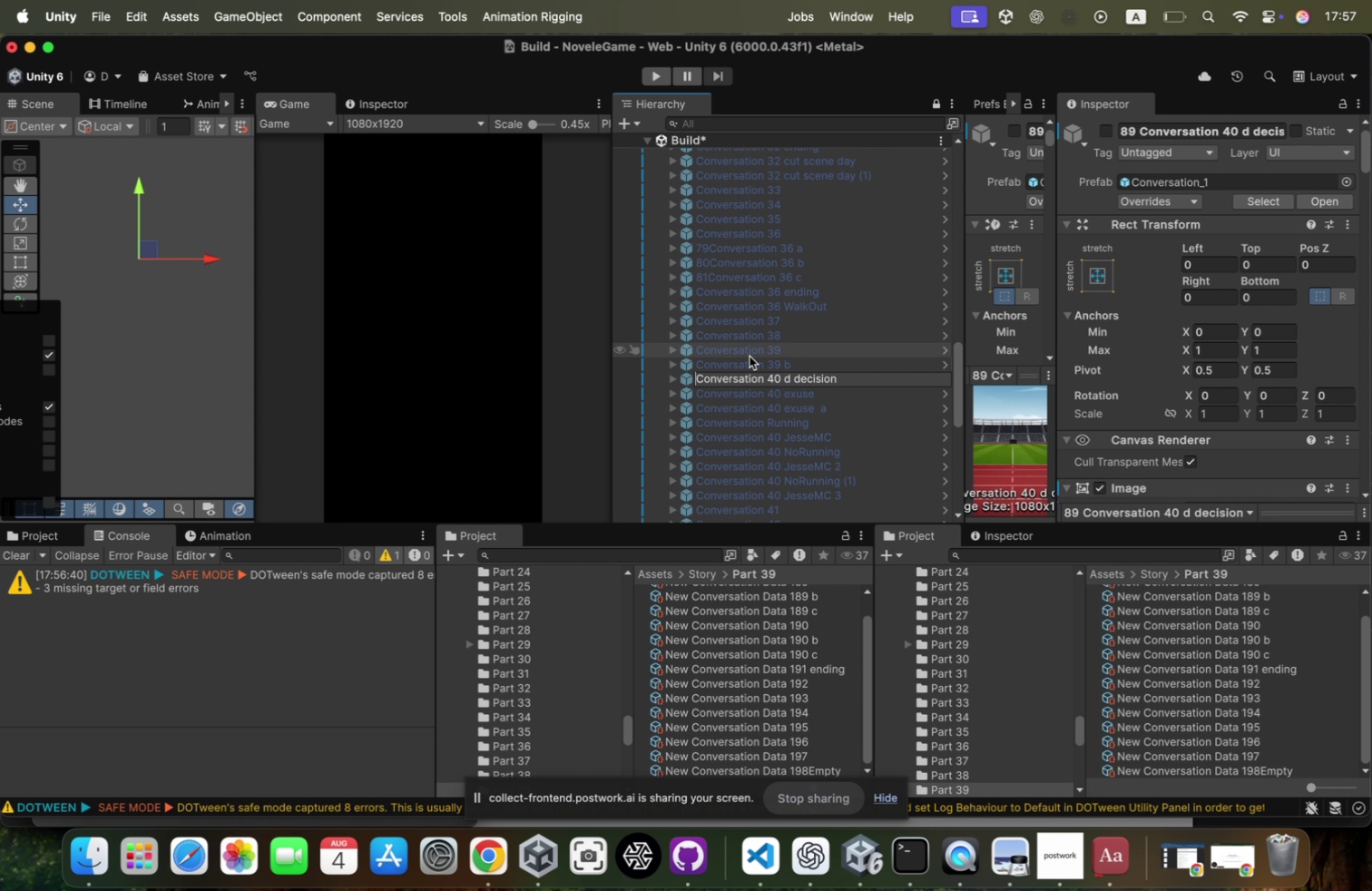 
key(Backspace)
 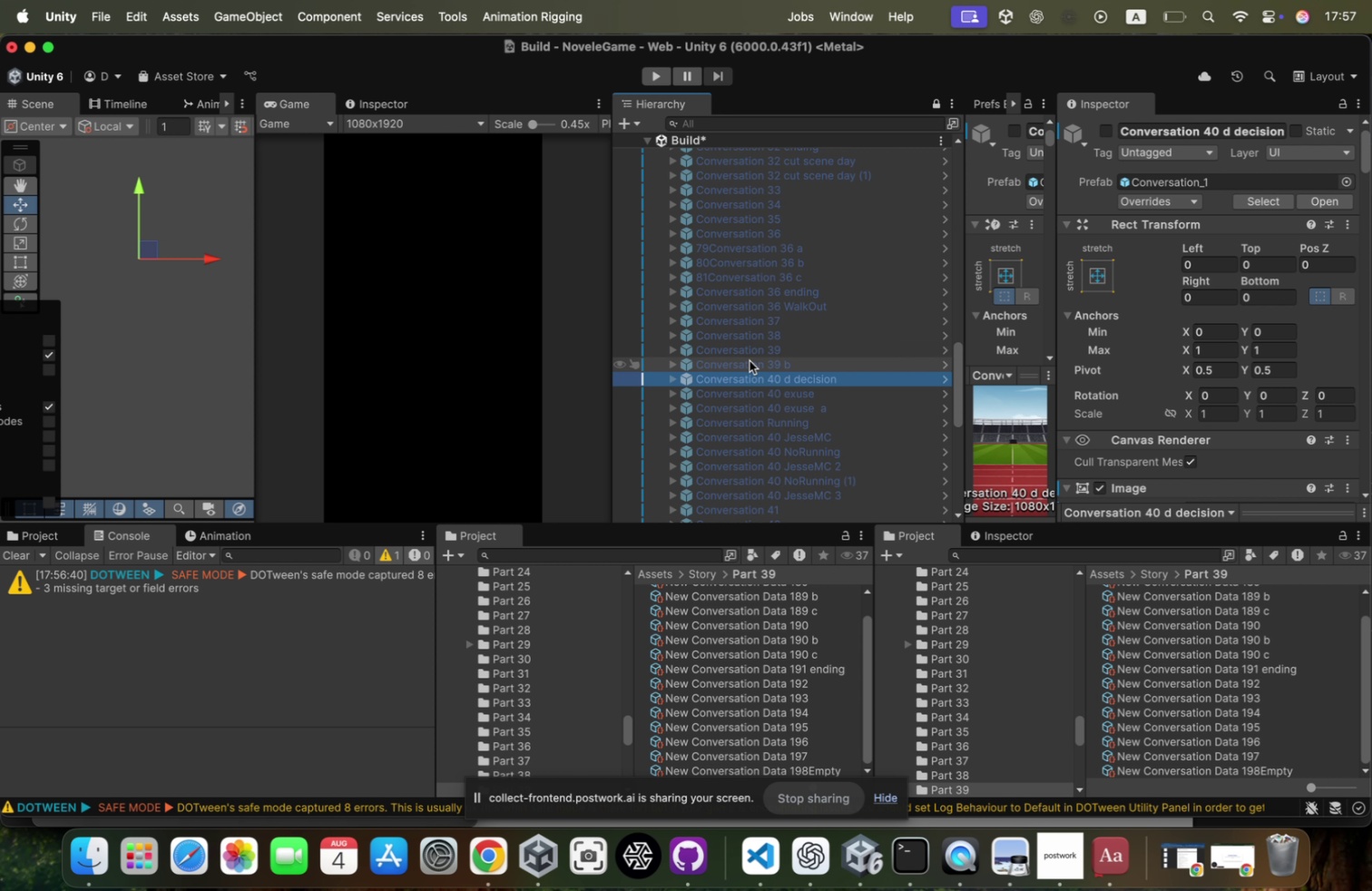 
key(Enter)
 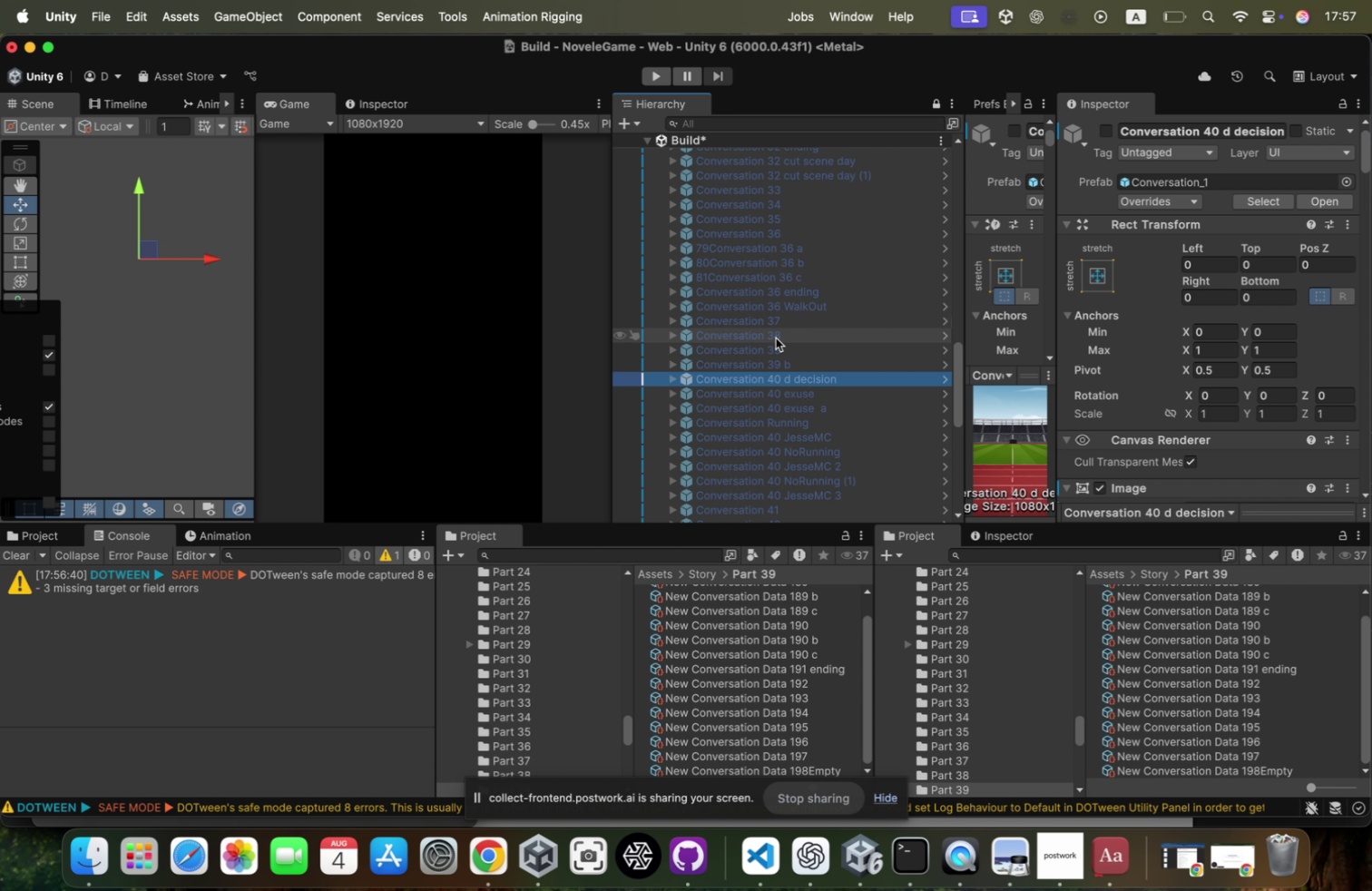 
scroll: coordinate [759, 378], scroll_direction: down, amount: 126.0
 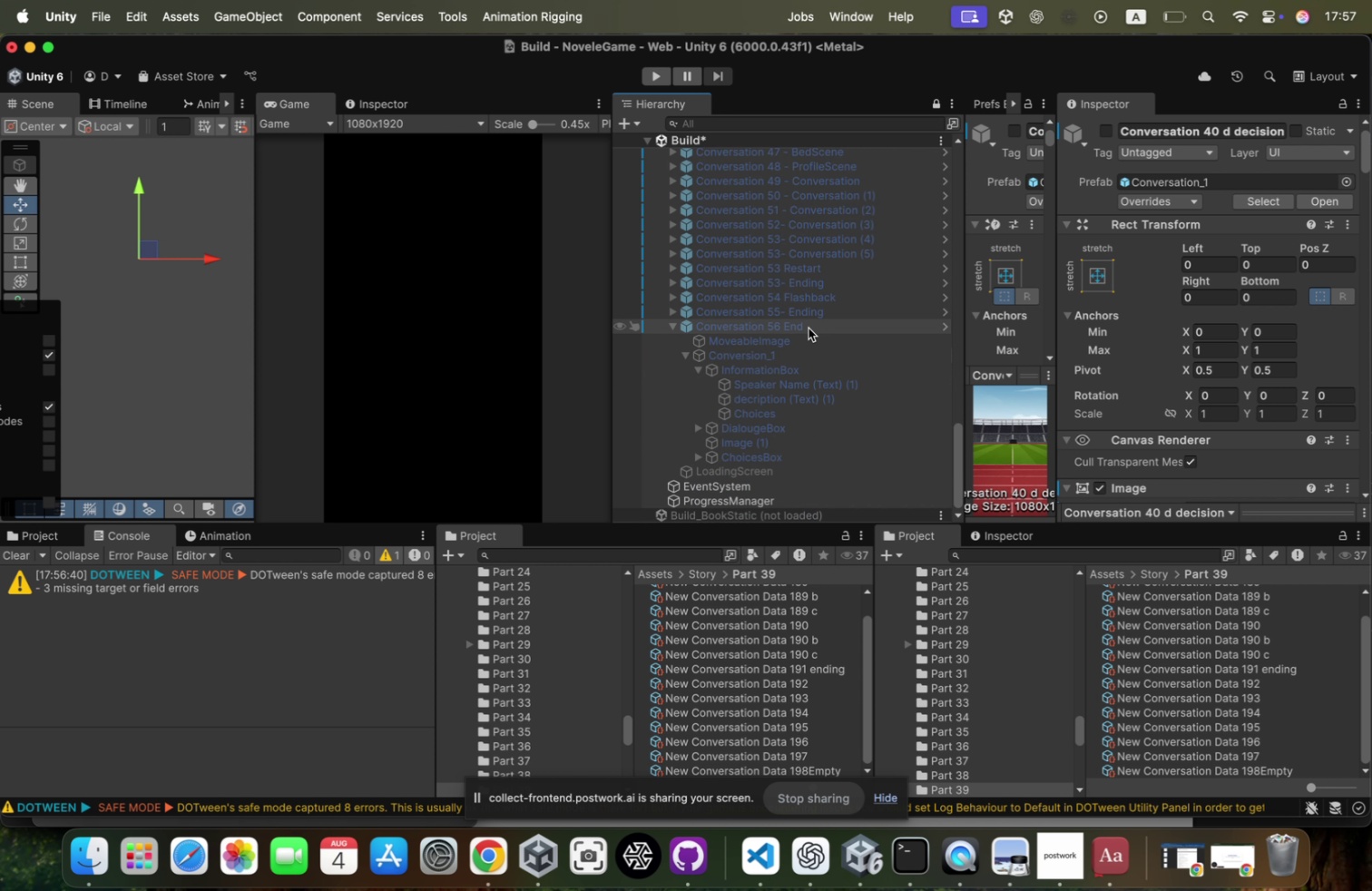 
left_click([808, 327])
 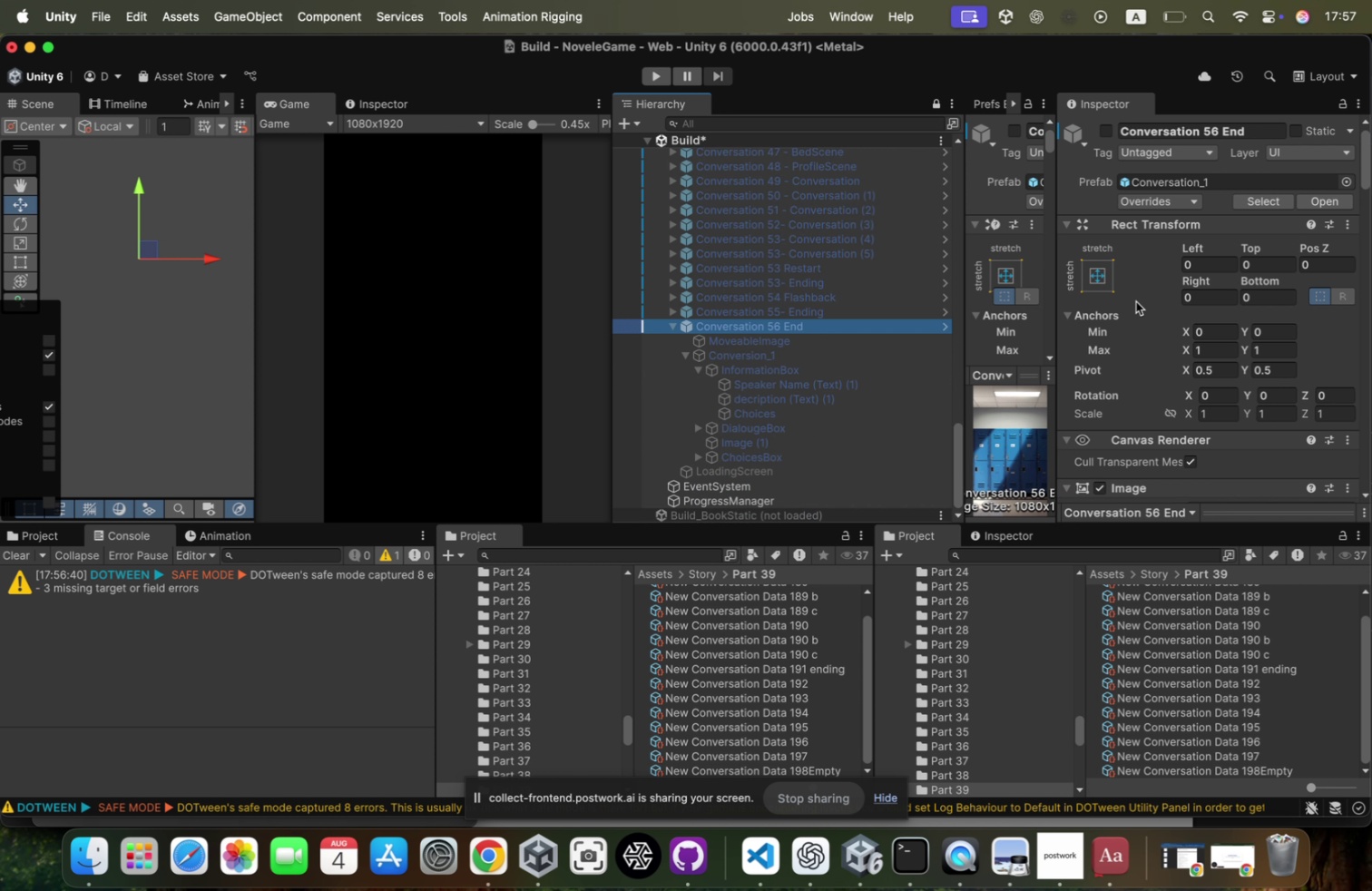 
scroll: coordinate [1208, 264], scroll_direction: down, amount: 198.0
 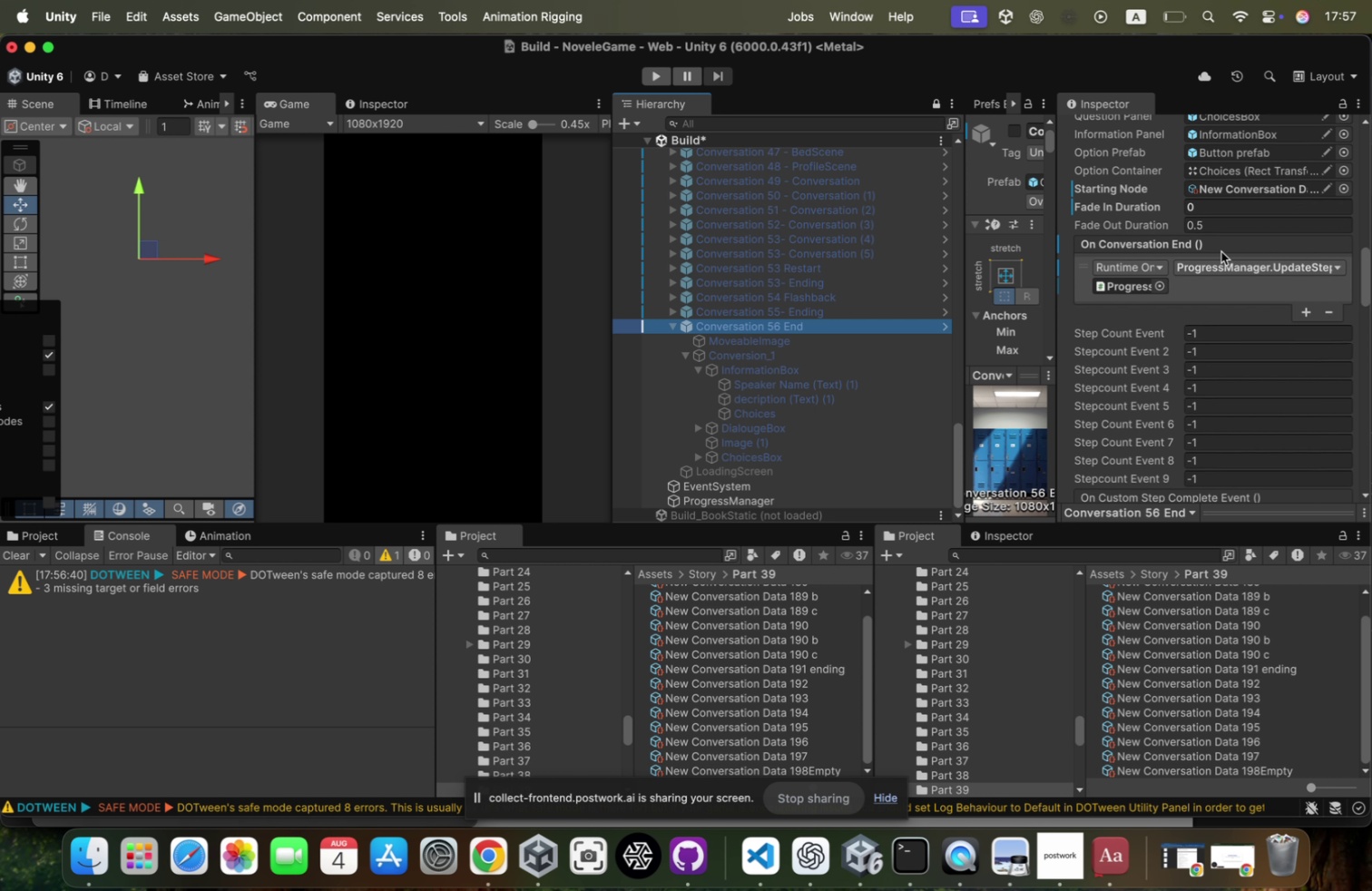 
scroll: coordinate [1221, 251], scroll_direction: up, amount: 18.0
 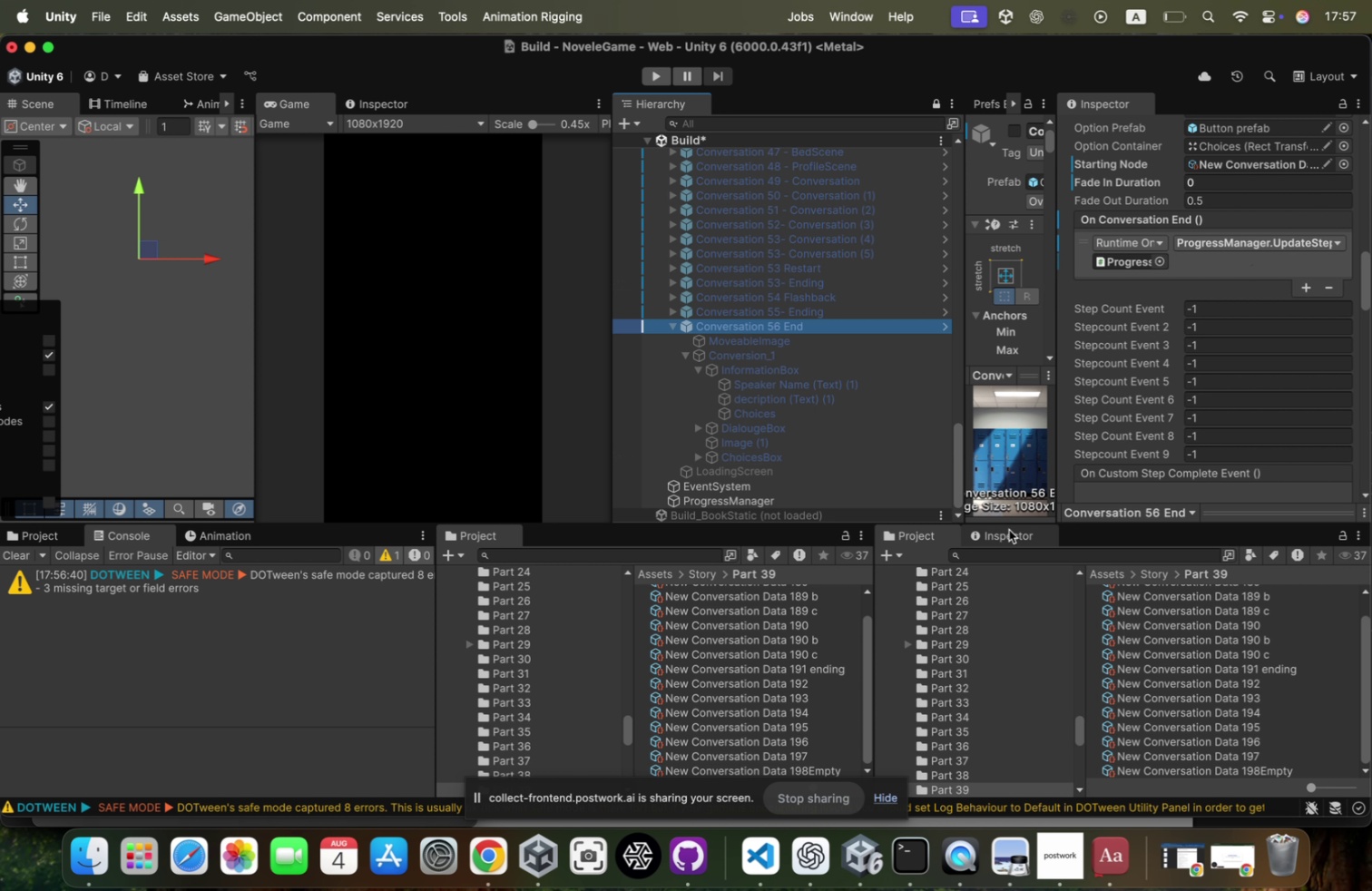 
wait(5.6)
 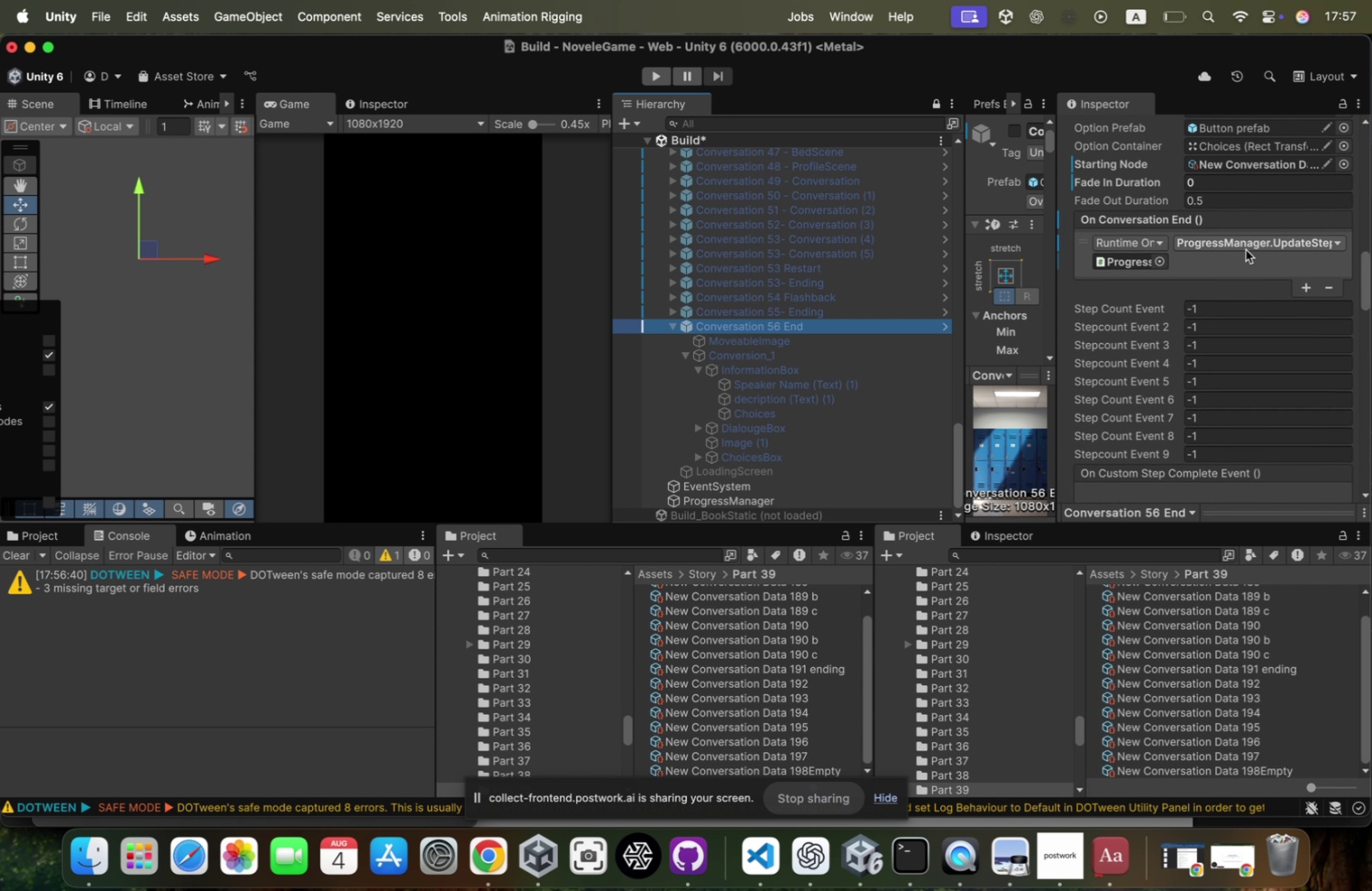 
scroll: coordinate [1075, 726], scroll_direction: down, amount: 33.0
 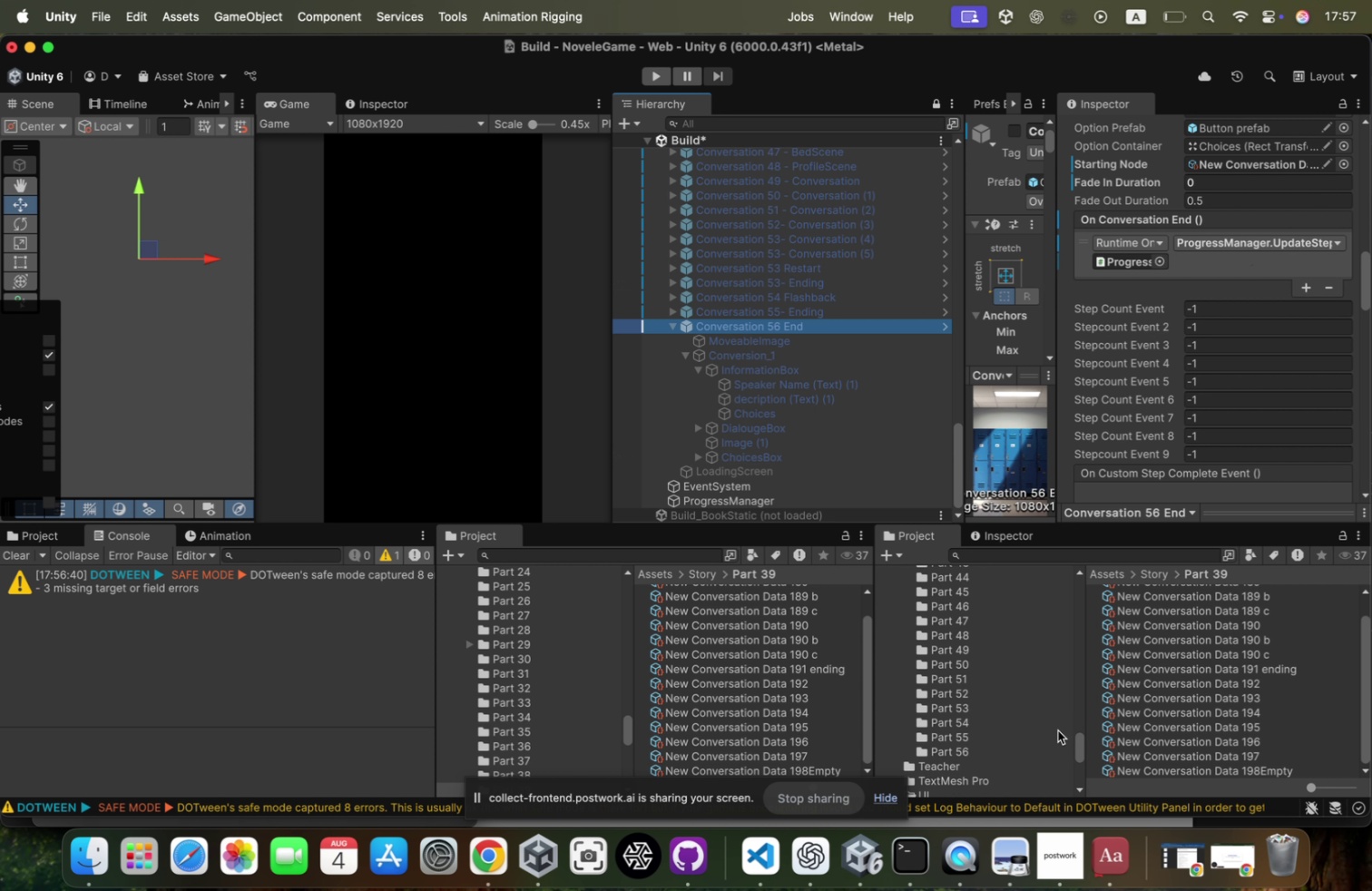 
left_click([1033, 744])
 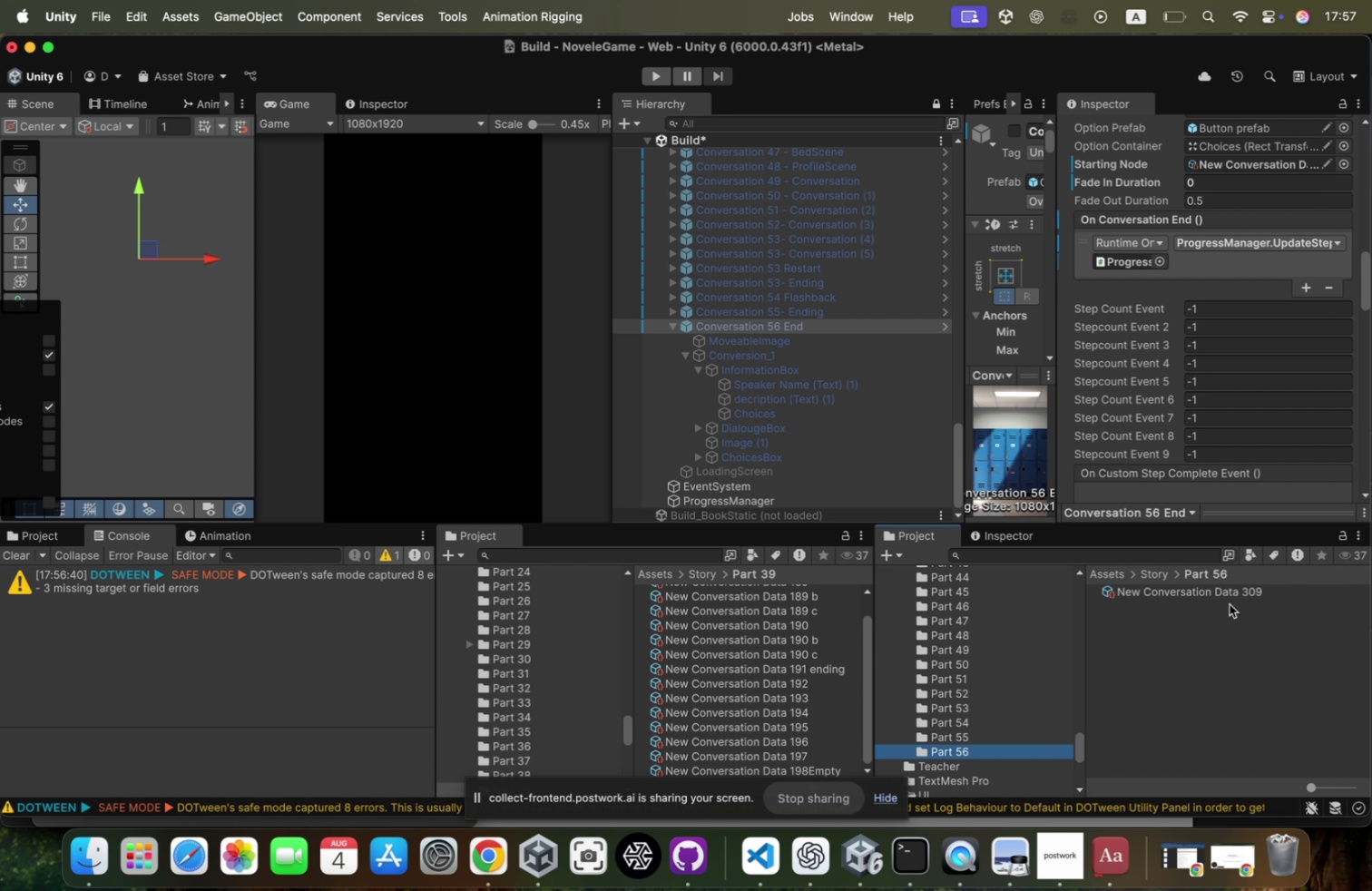 
left_click([1238, 594])
 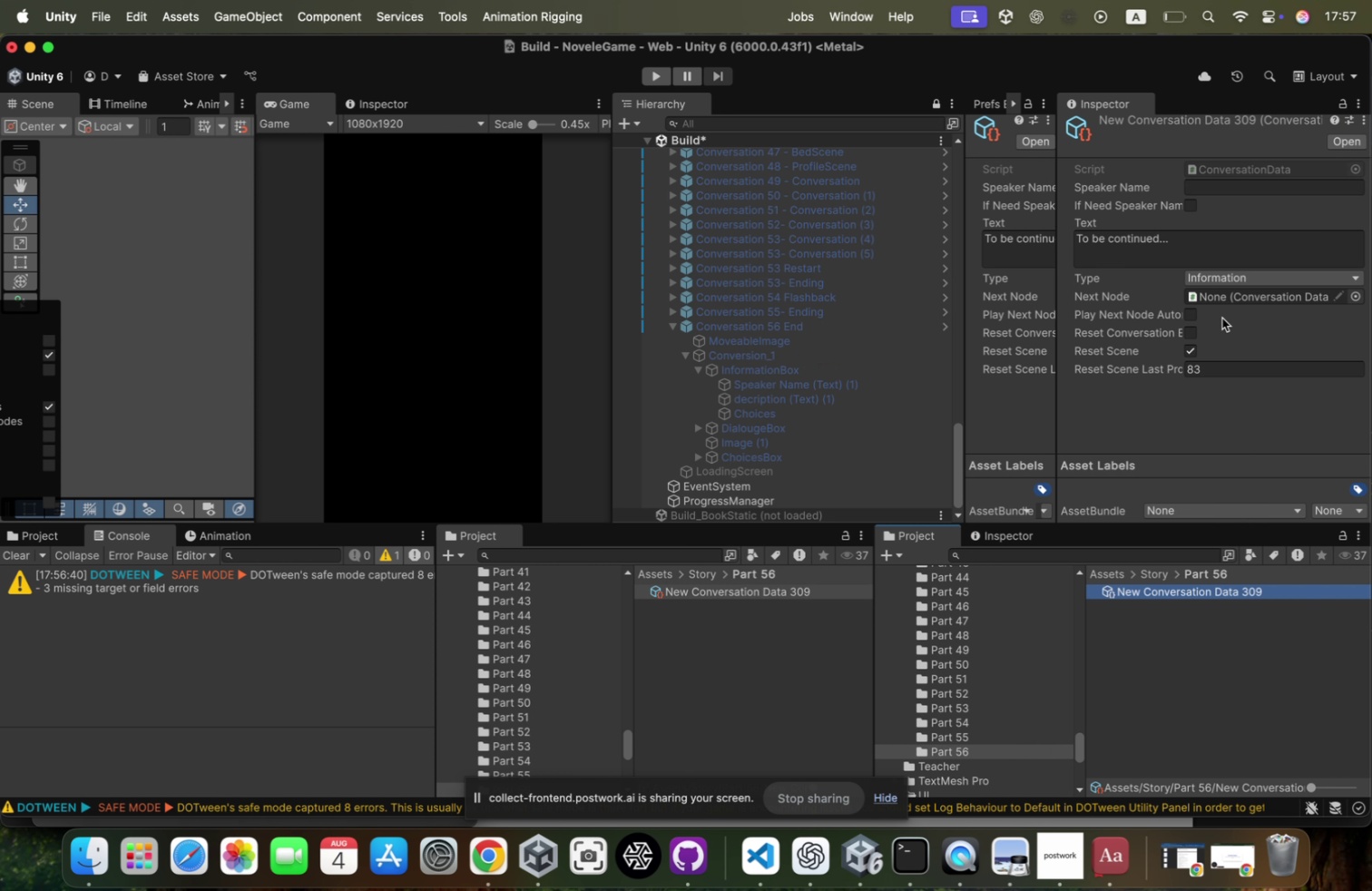 
left_click([1203, 367])
 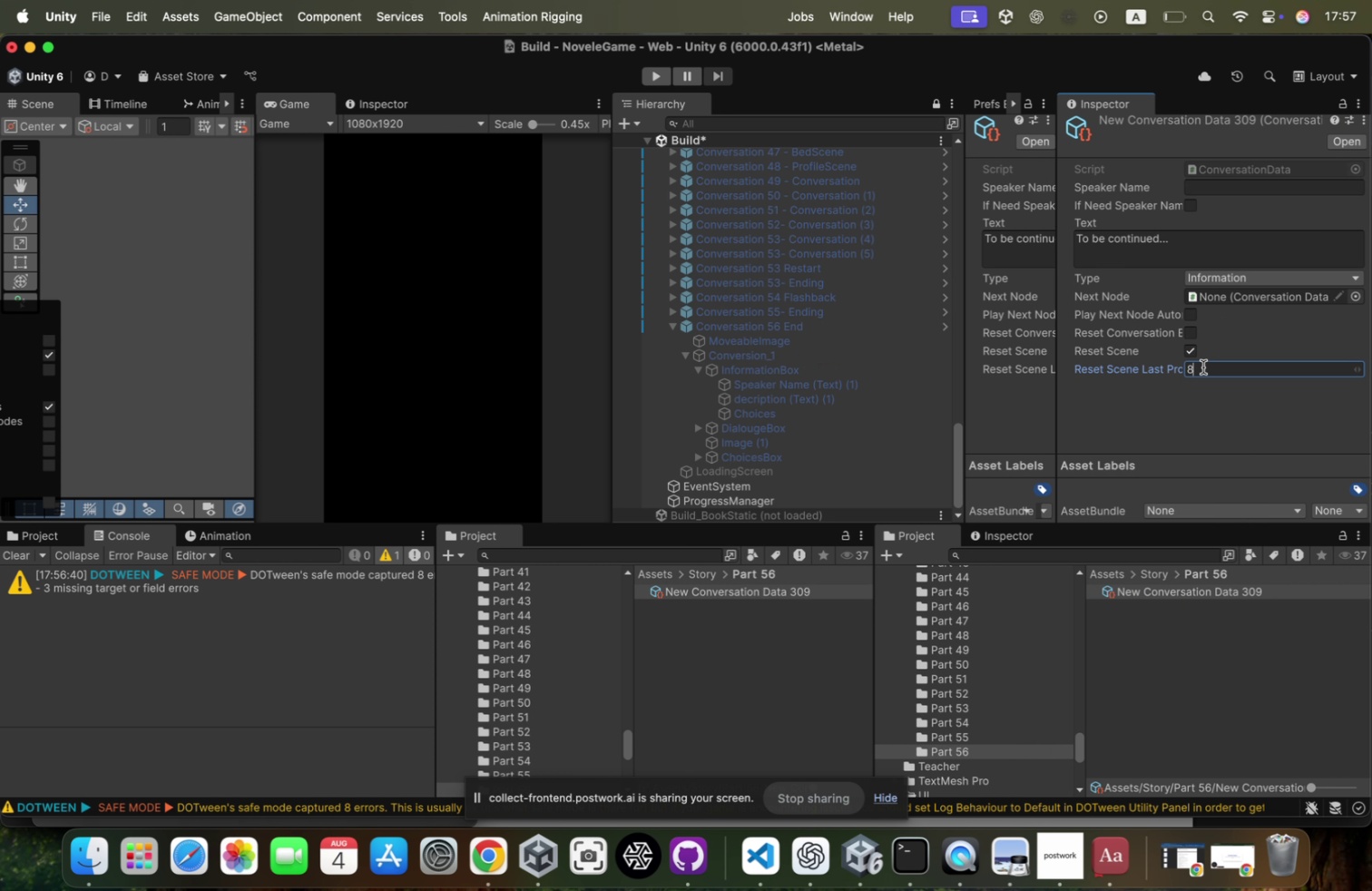 
type(87)
 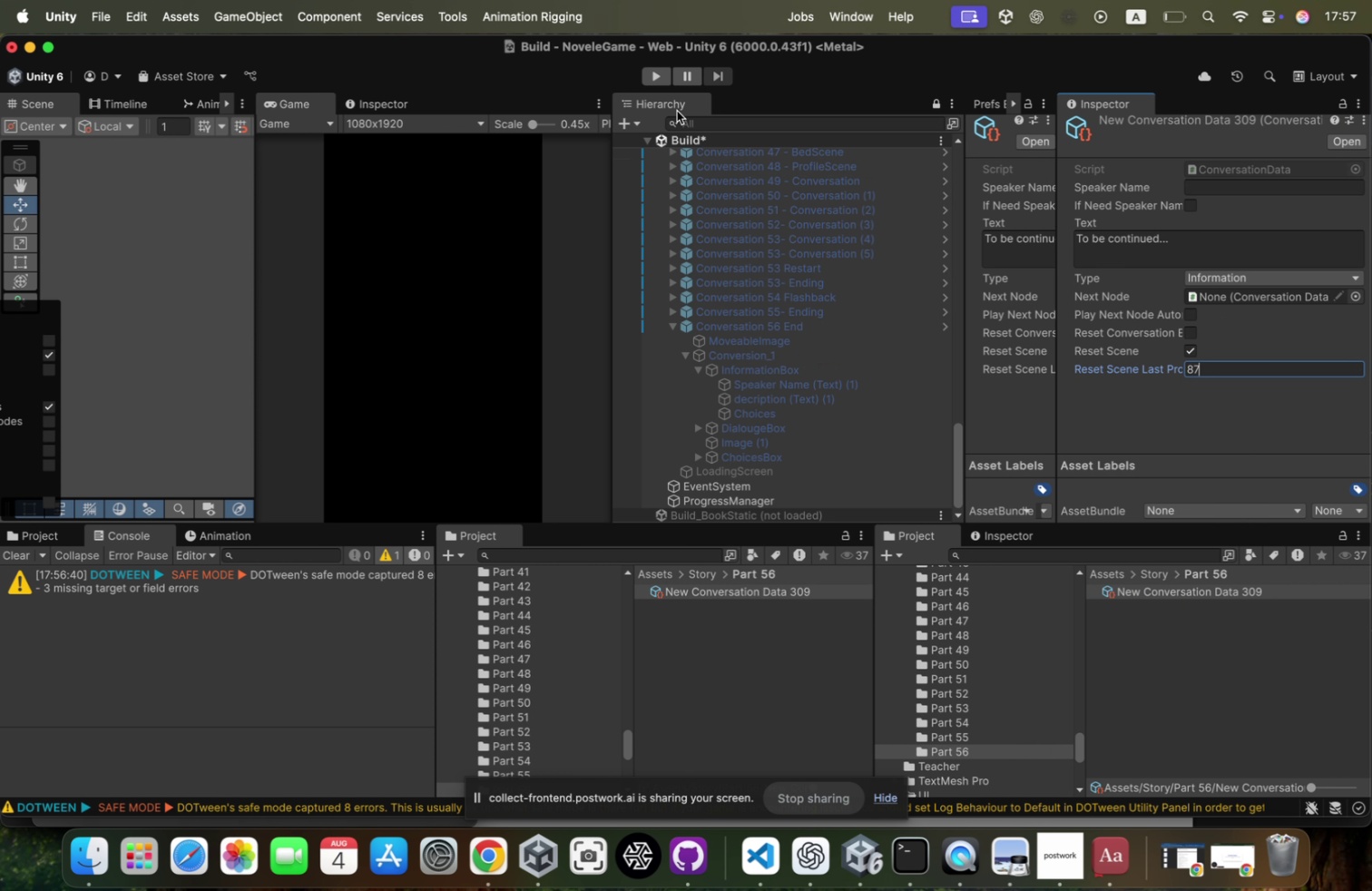 
right_click([687, 137])
 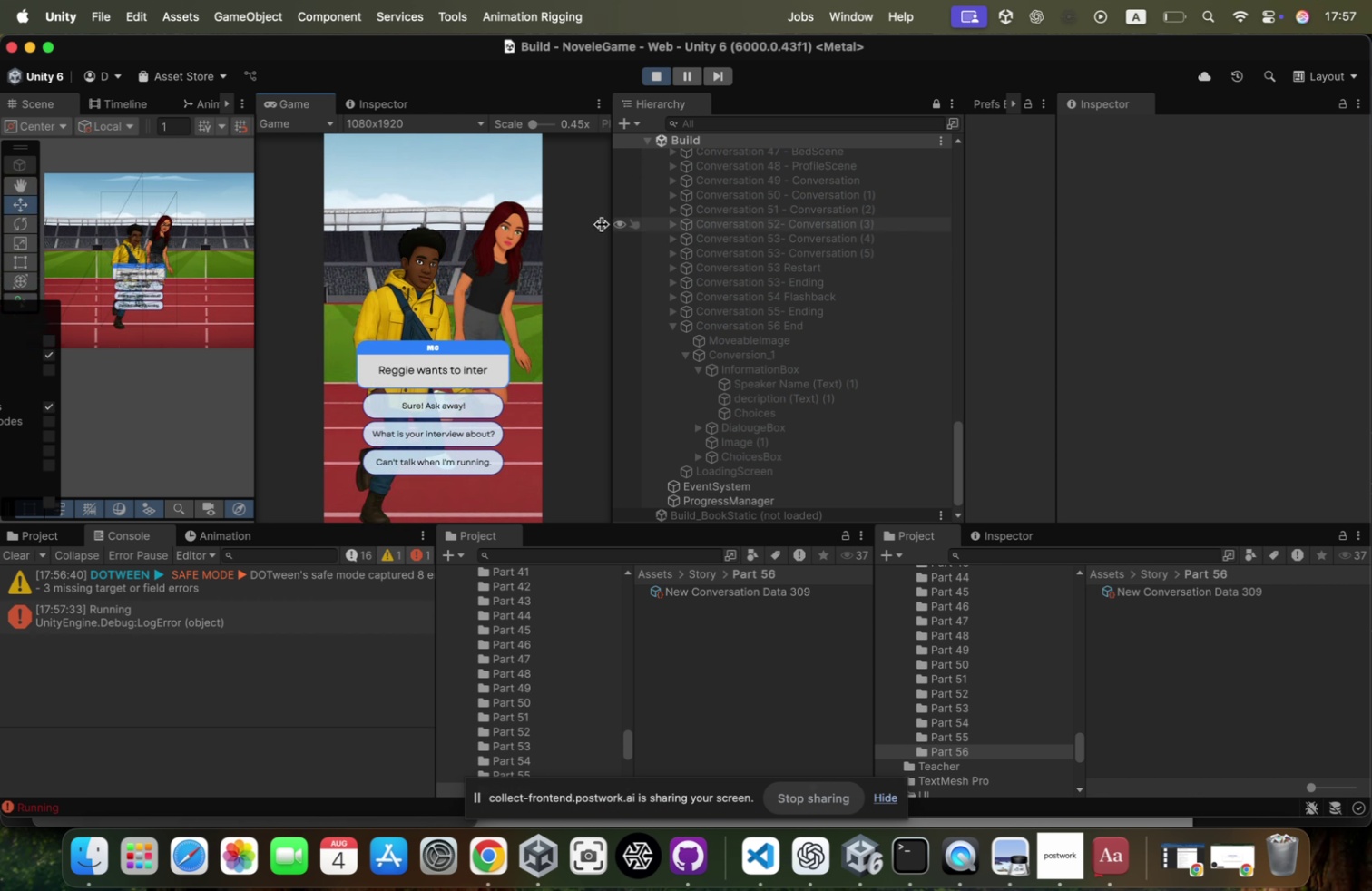 
wait(7.12)
 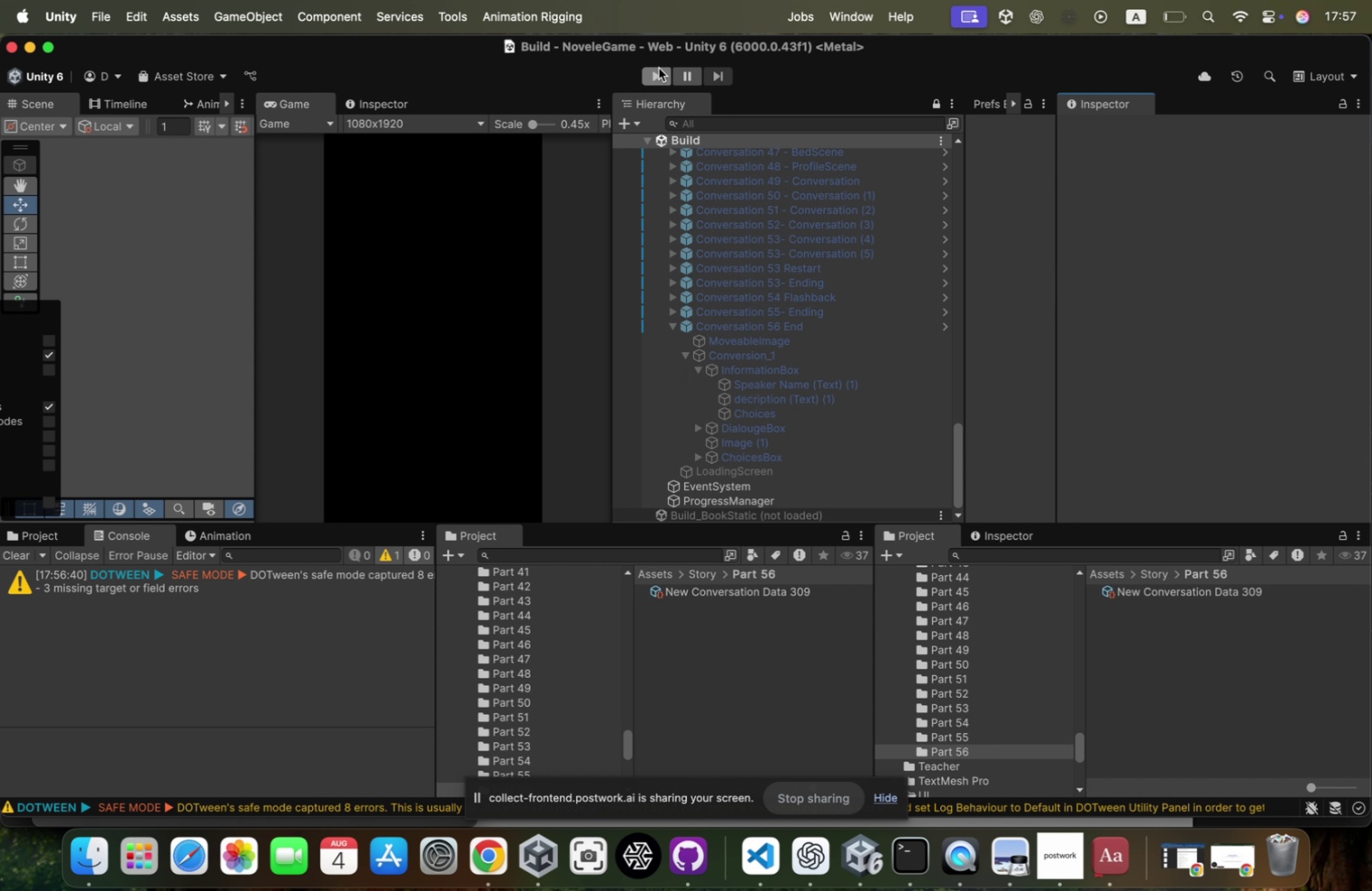 
left_click([663, 78])
 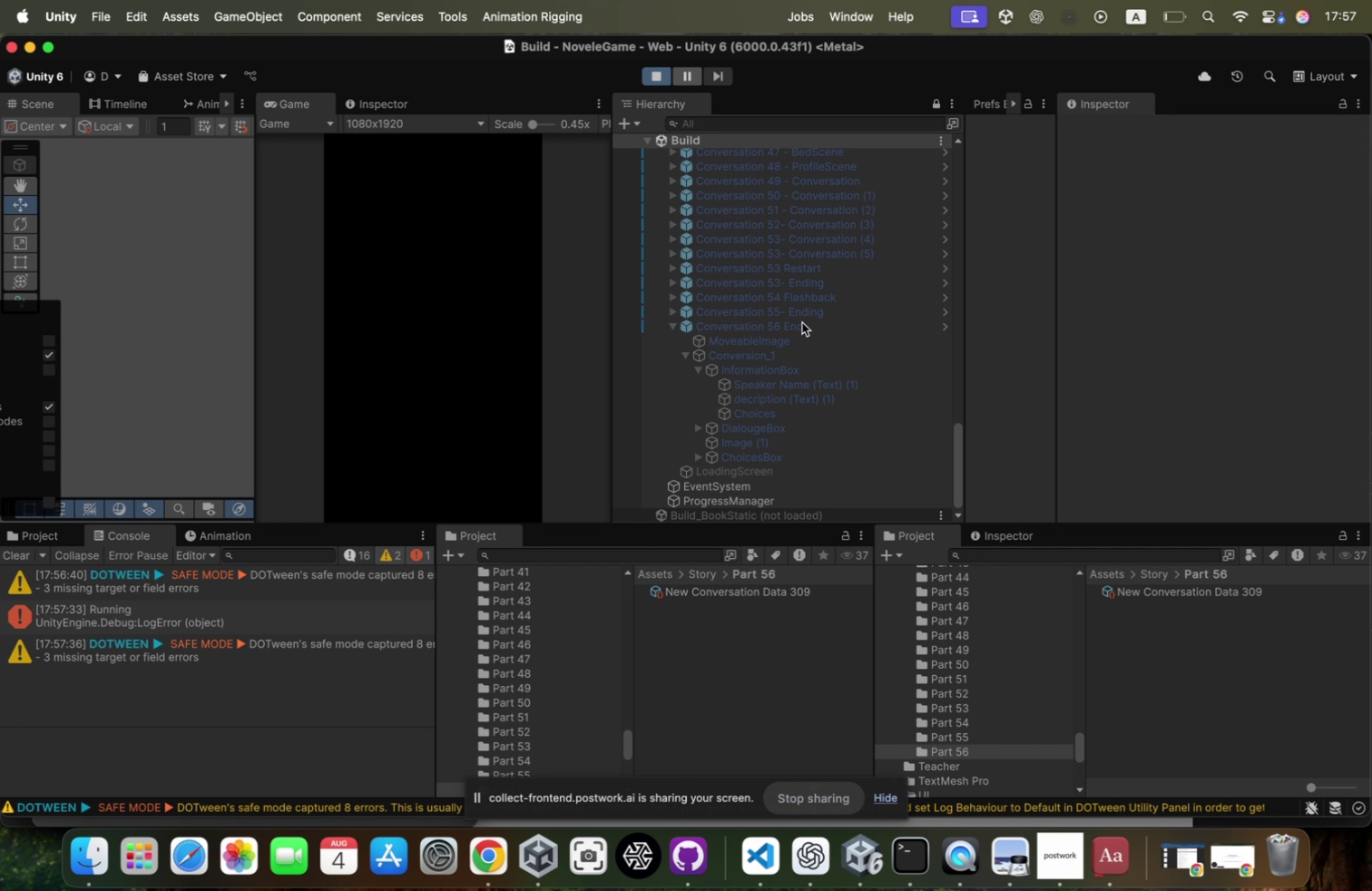 
wait(6.49)
 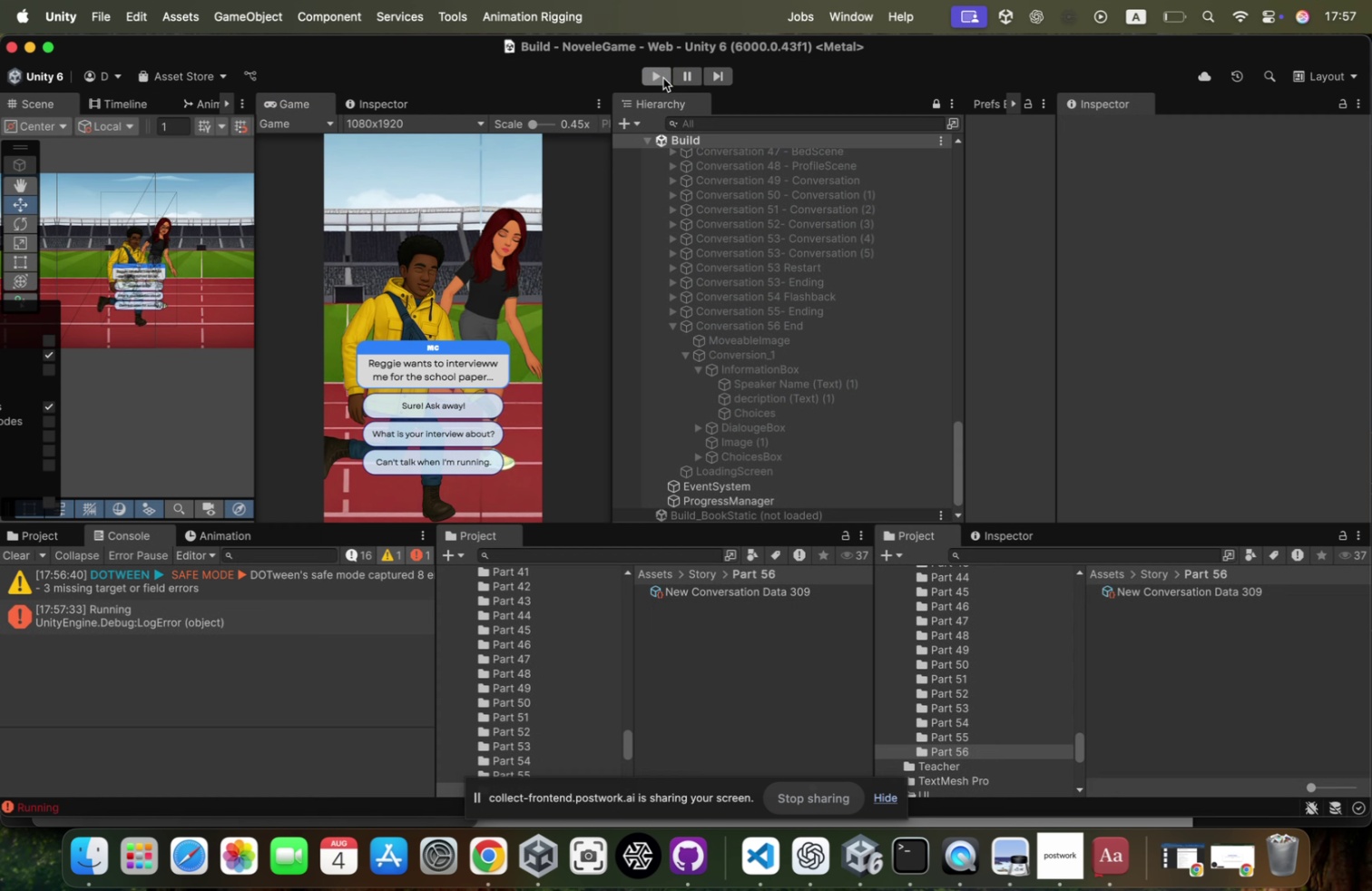 
left_click([791, 322])
 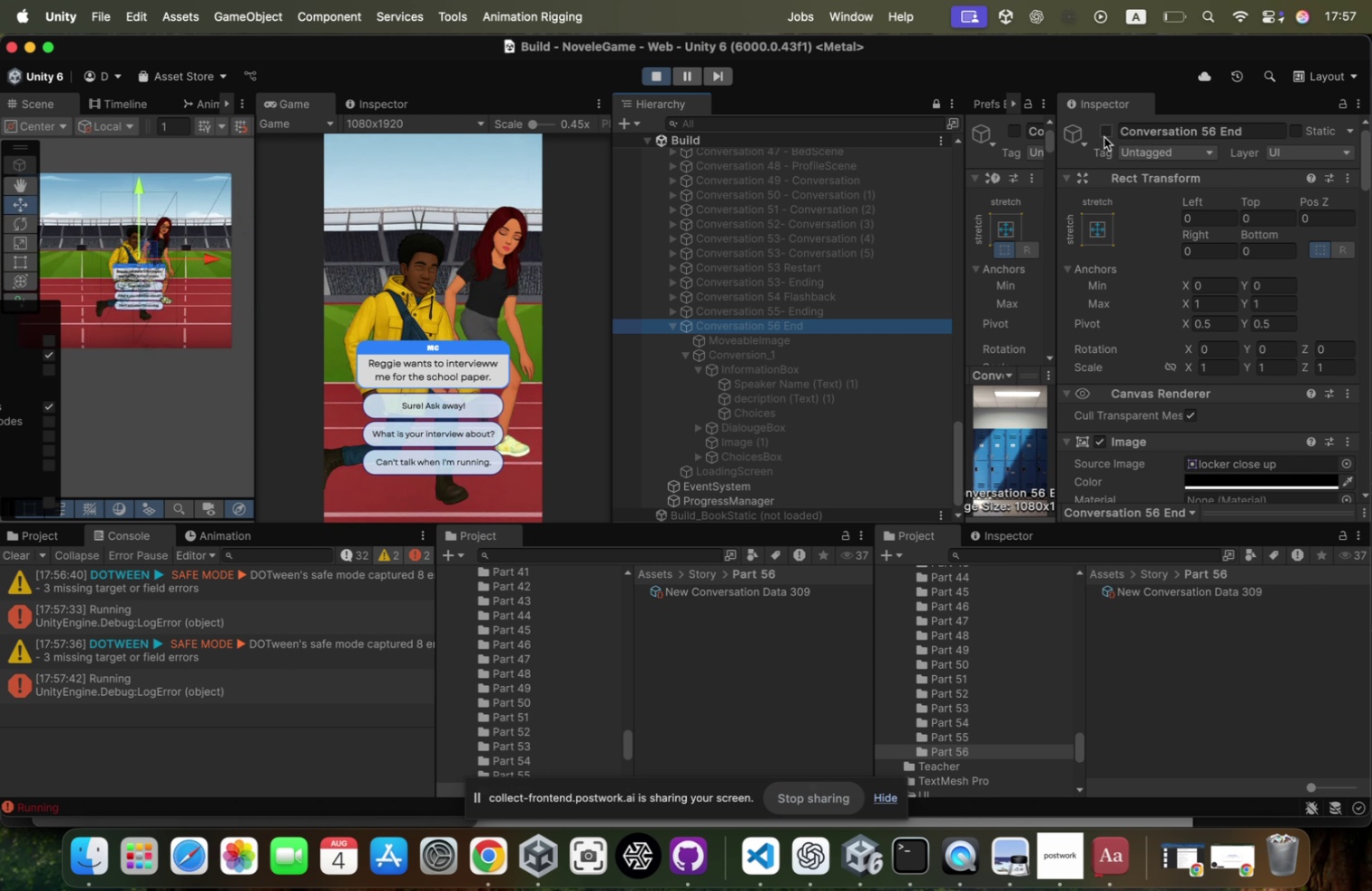 
left_click([1106, 135])
 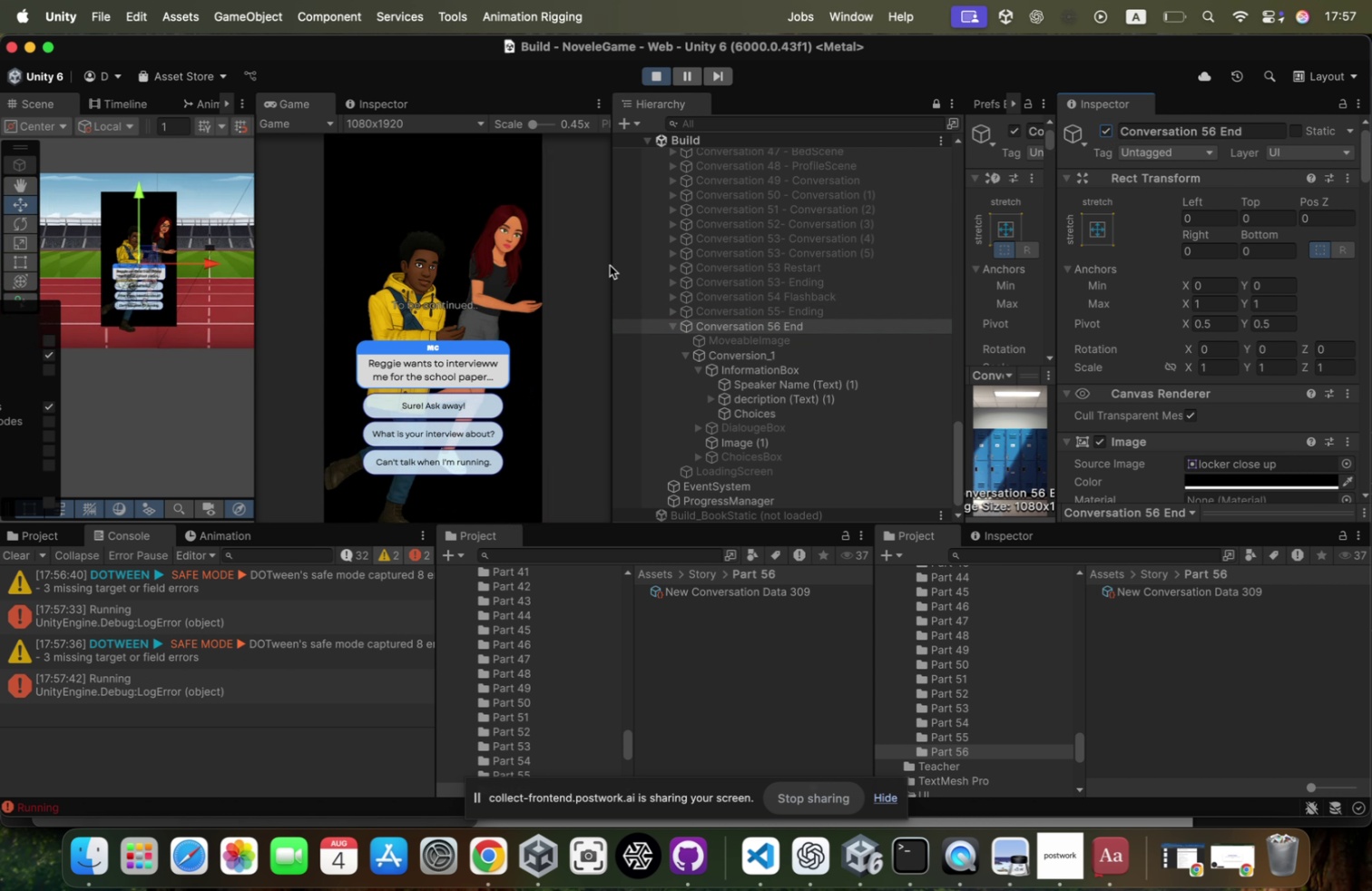 
scroll: coordinate [838, 284], scroll_direction: up, amount: 23.0
 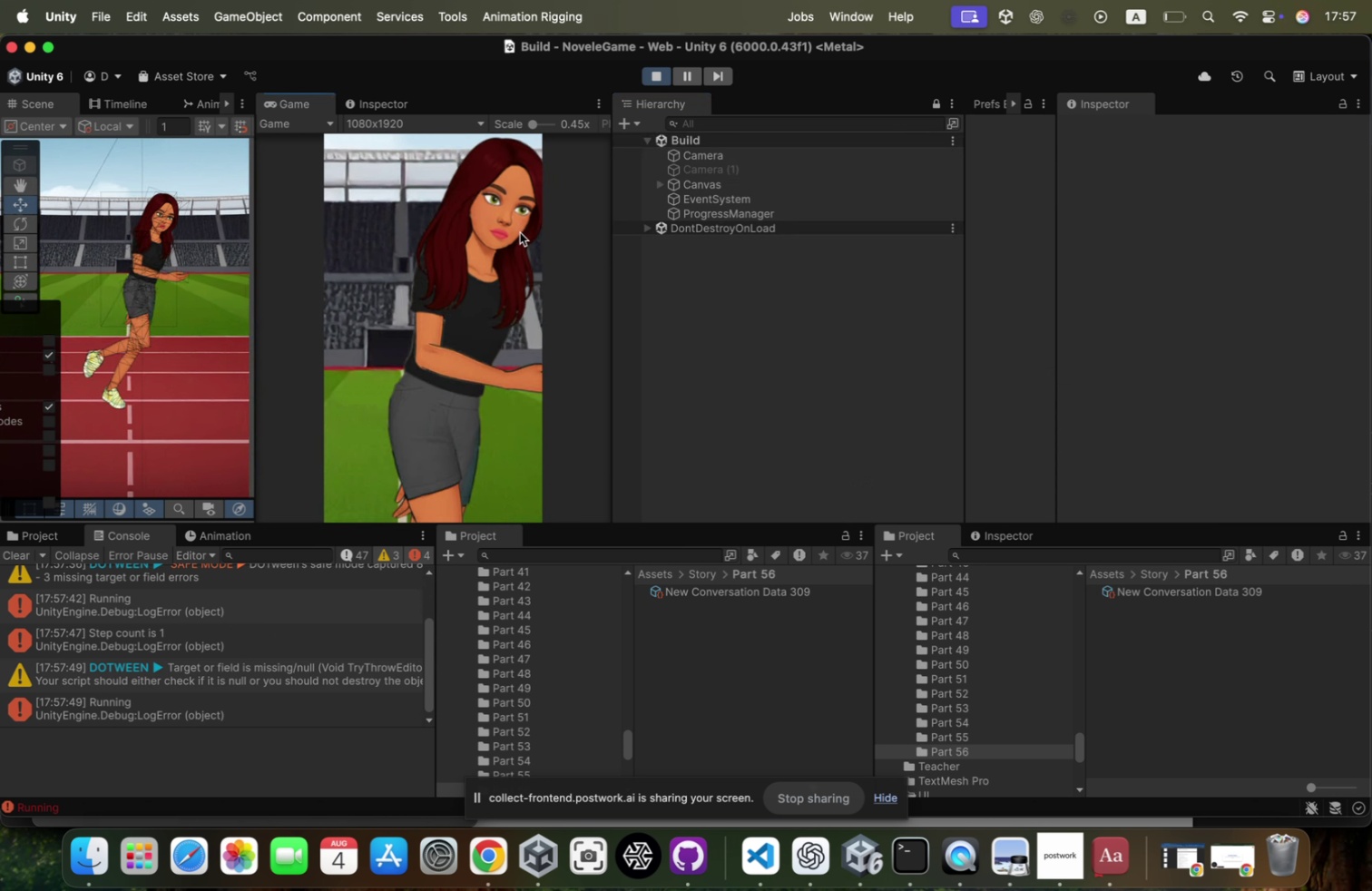 
wait(7.61)
 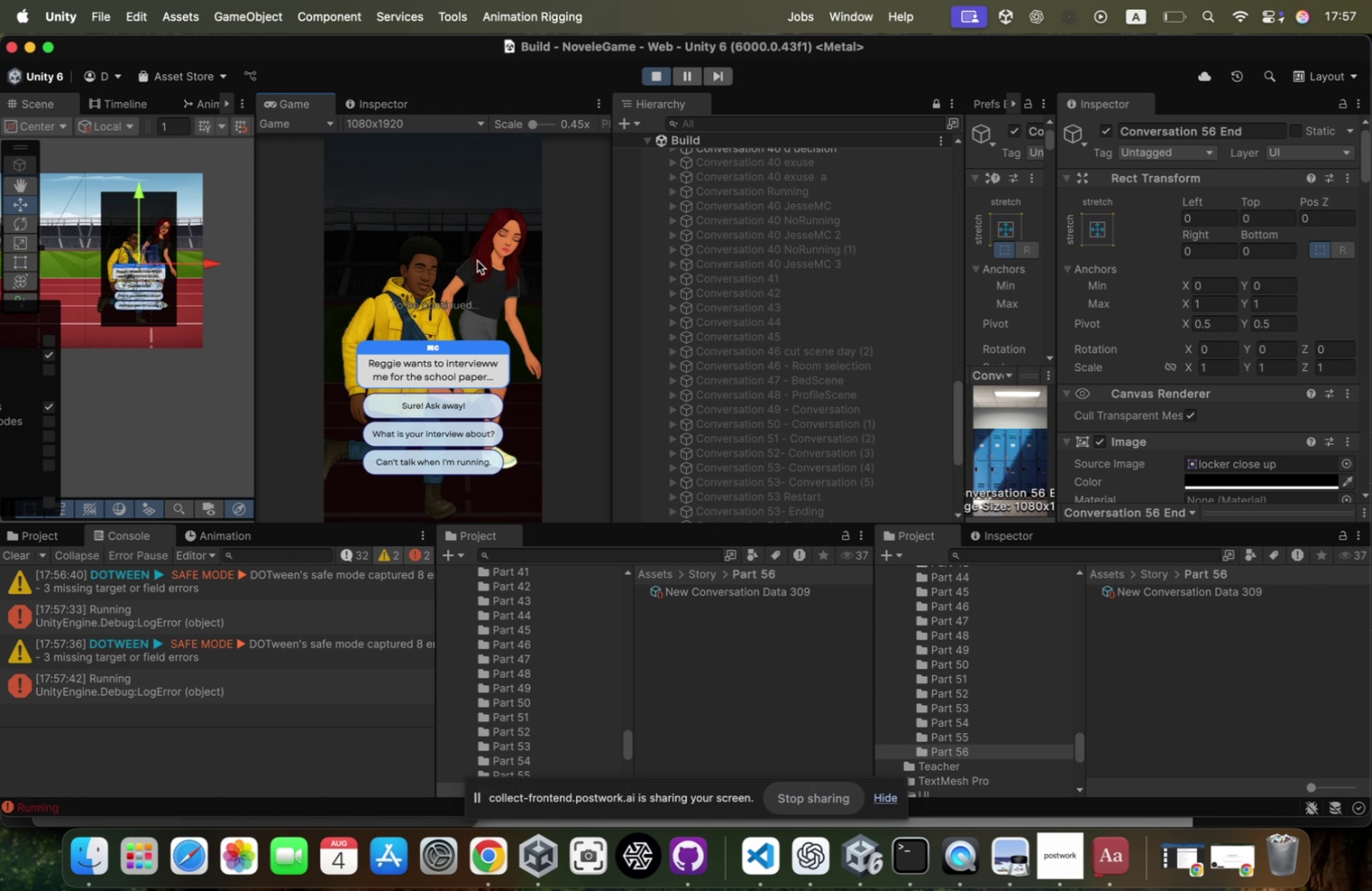 
scroll: coordinate [262, 671], scroll_direction: down, amount: 43.0
 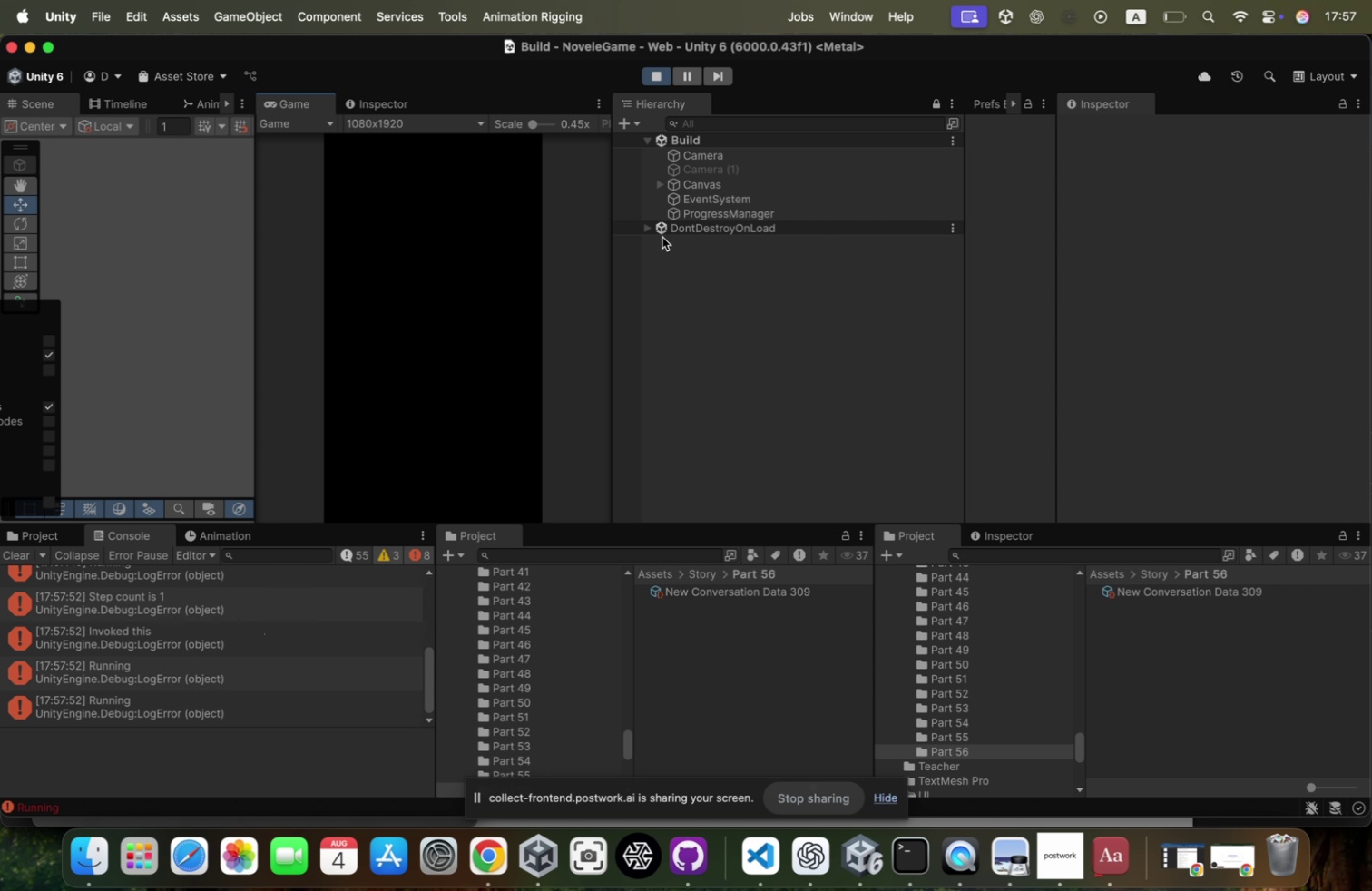 
left_click([664, 185])
 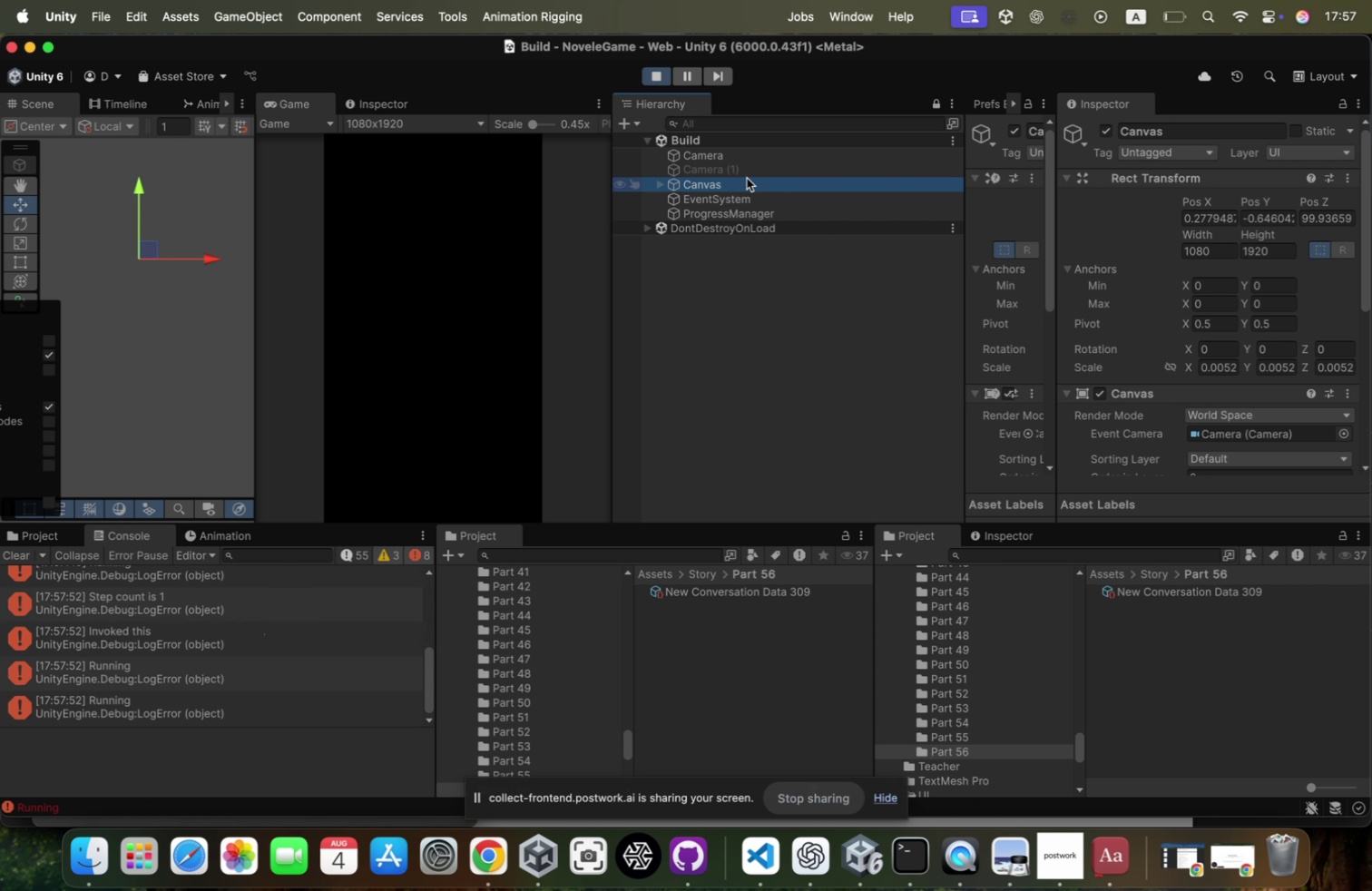 
key(ArrowRight)
 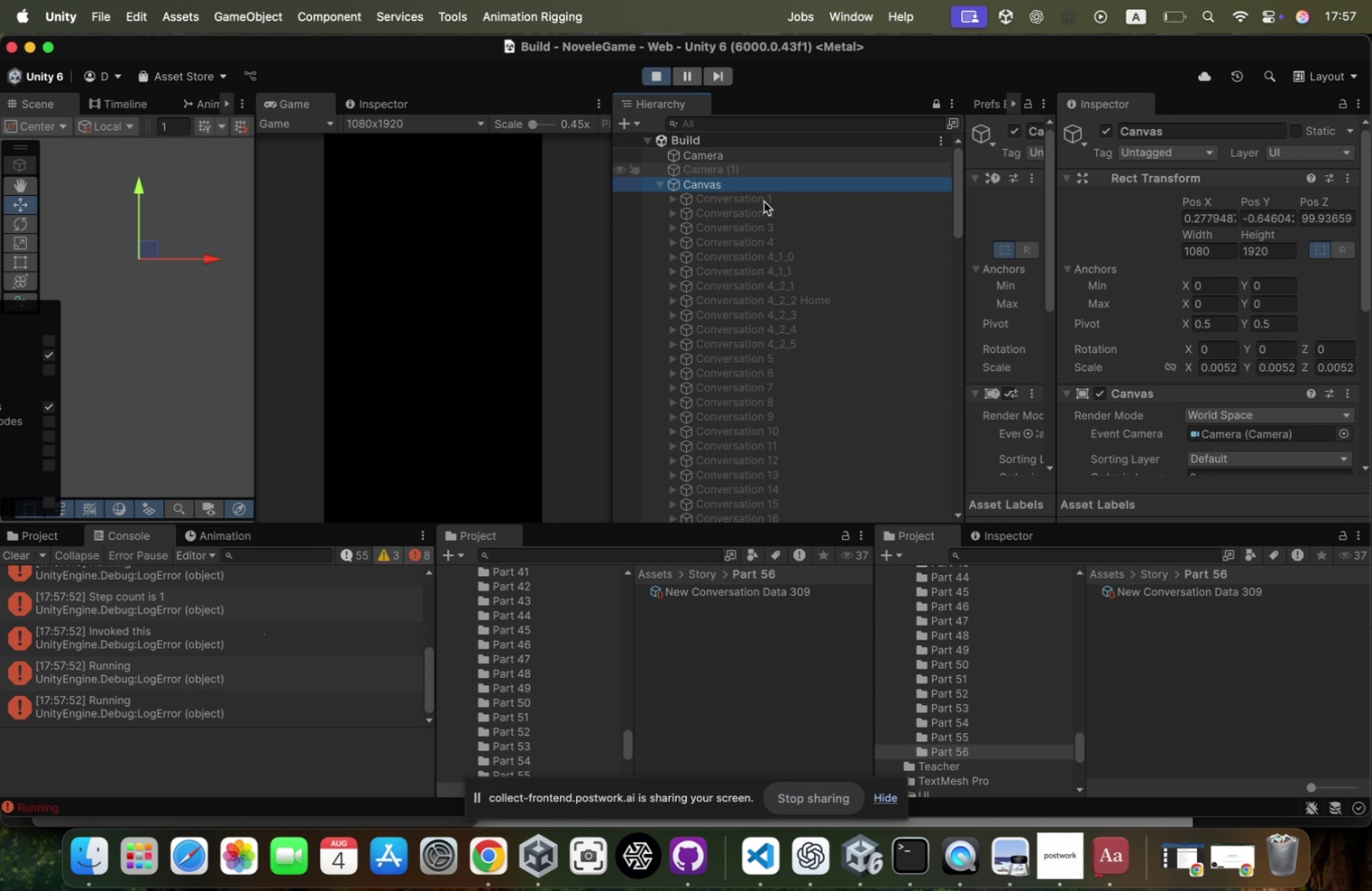 
scroll: coordinate [812, 370], scroll_direction: down, amount: 144.0
 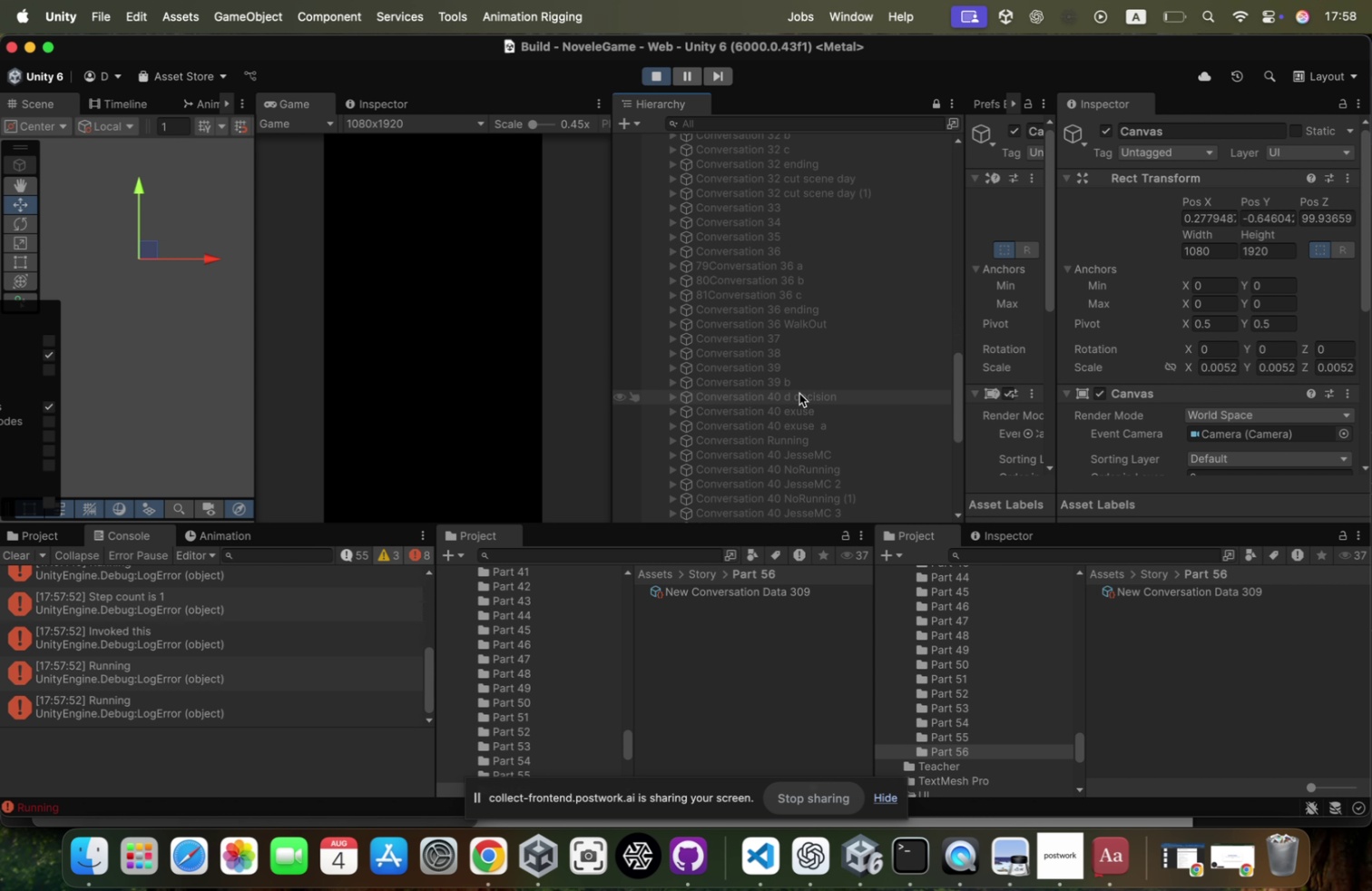 
left_click([799, 392])
 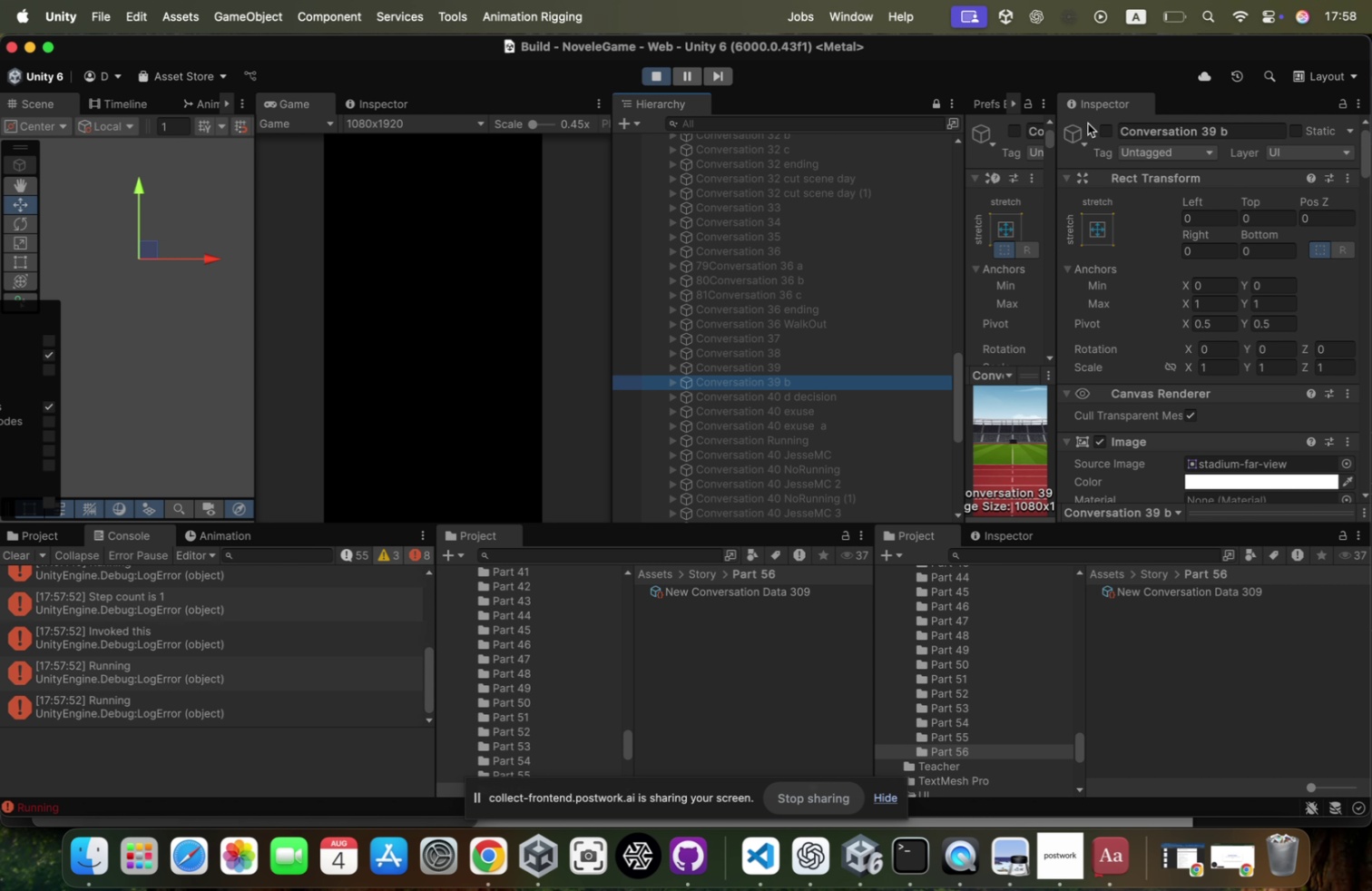 
left_click([1102, 127])
 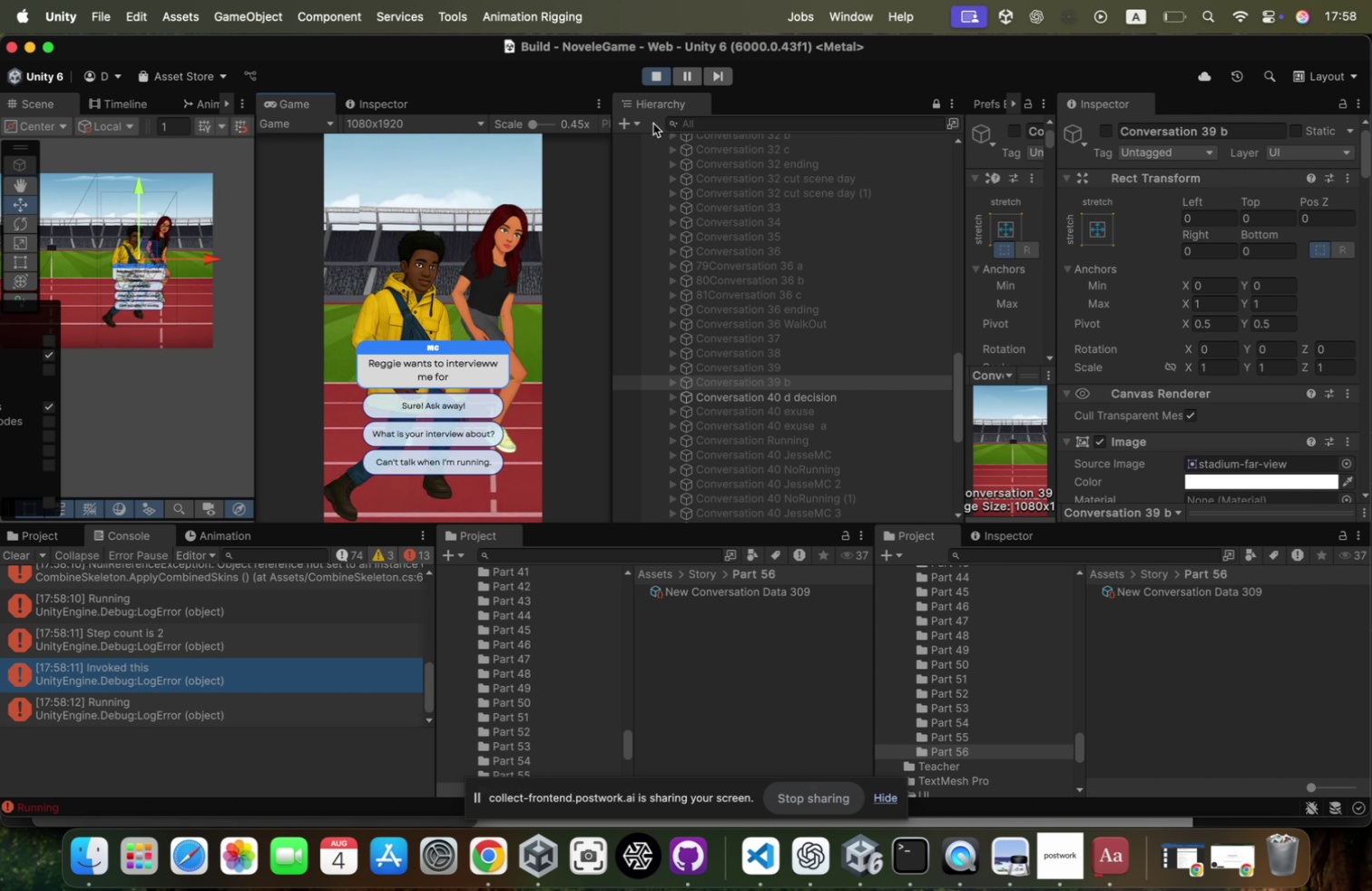 
left_click([656, 76])
 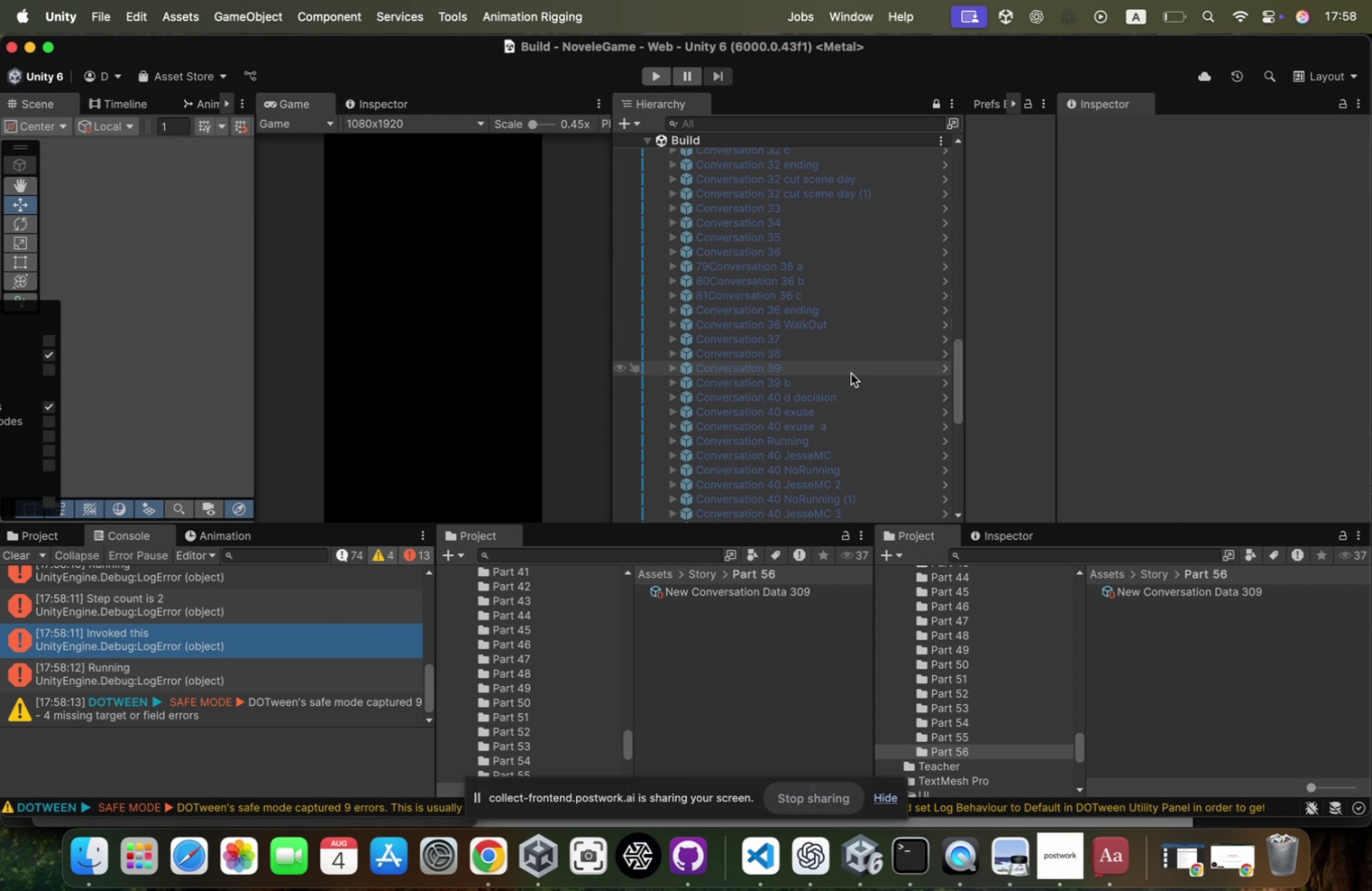 
left_click([827, 384])
 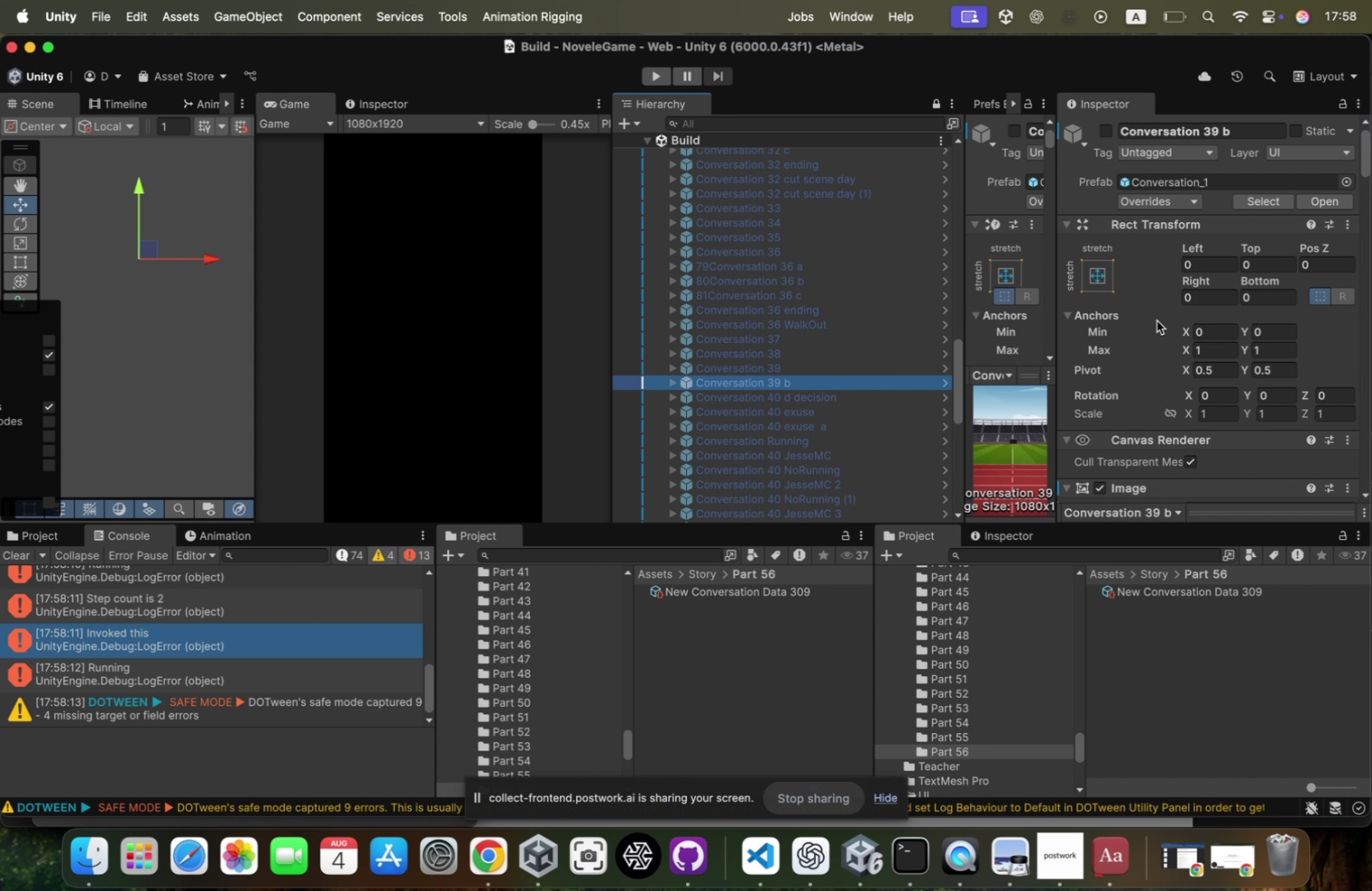 
scroll: coordinate [1157, 320], scroll_direction: down, amount: 48.0
 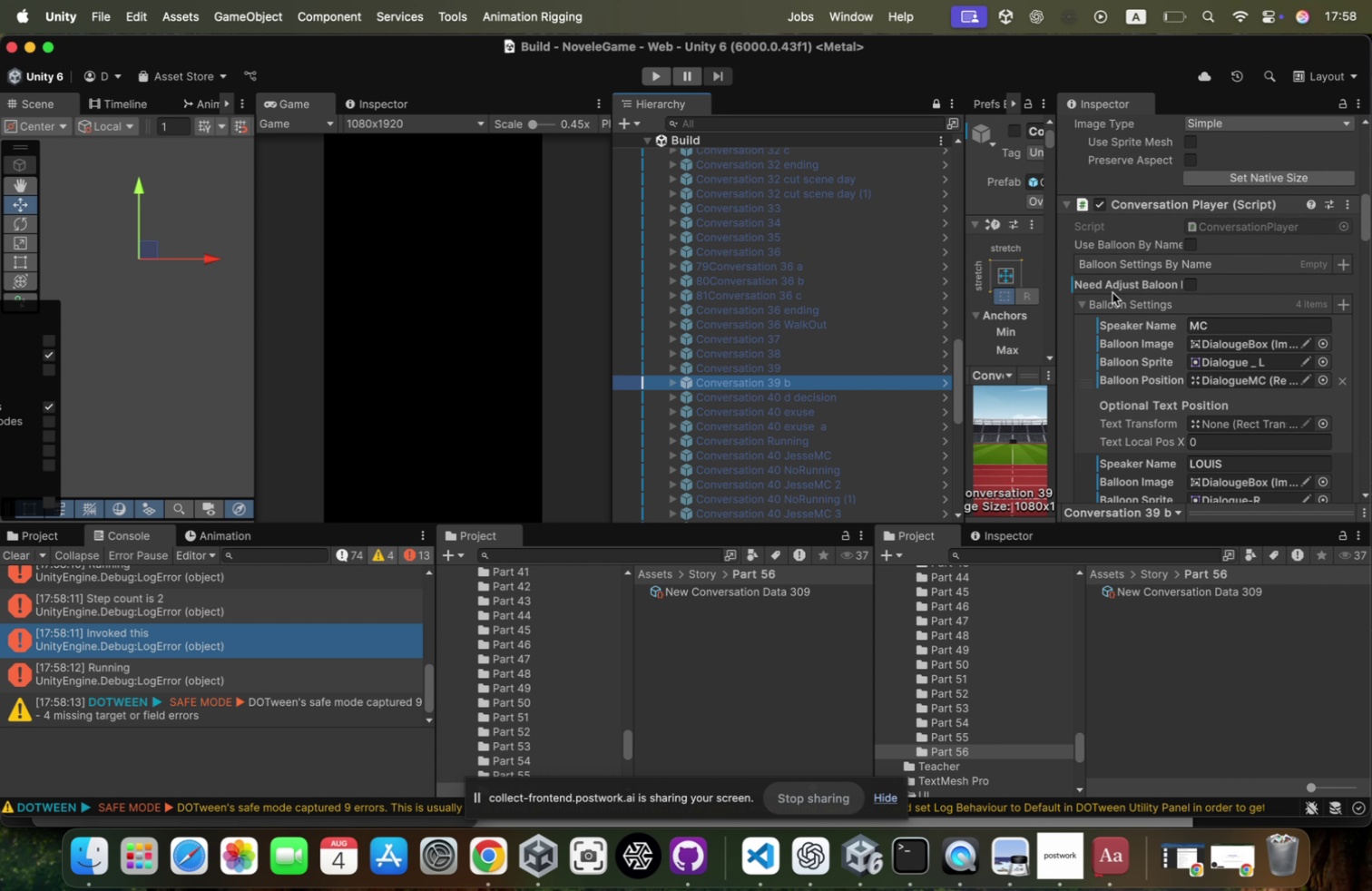 
left_click([1106, 300])
 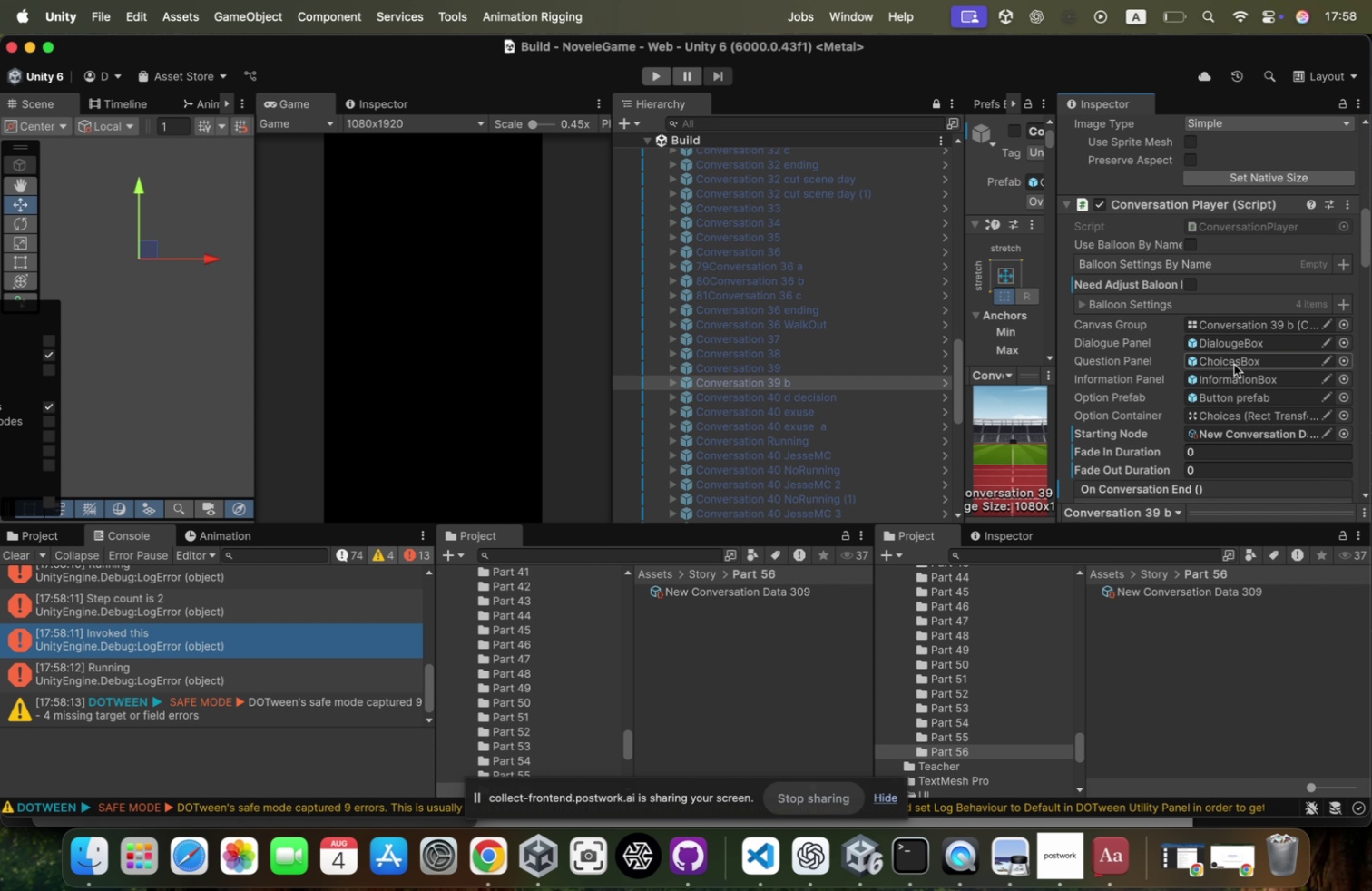 
scroll: coordinate [1202, 282], scroll_direction: down, amount: 145.0
 